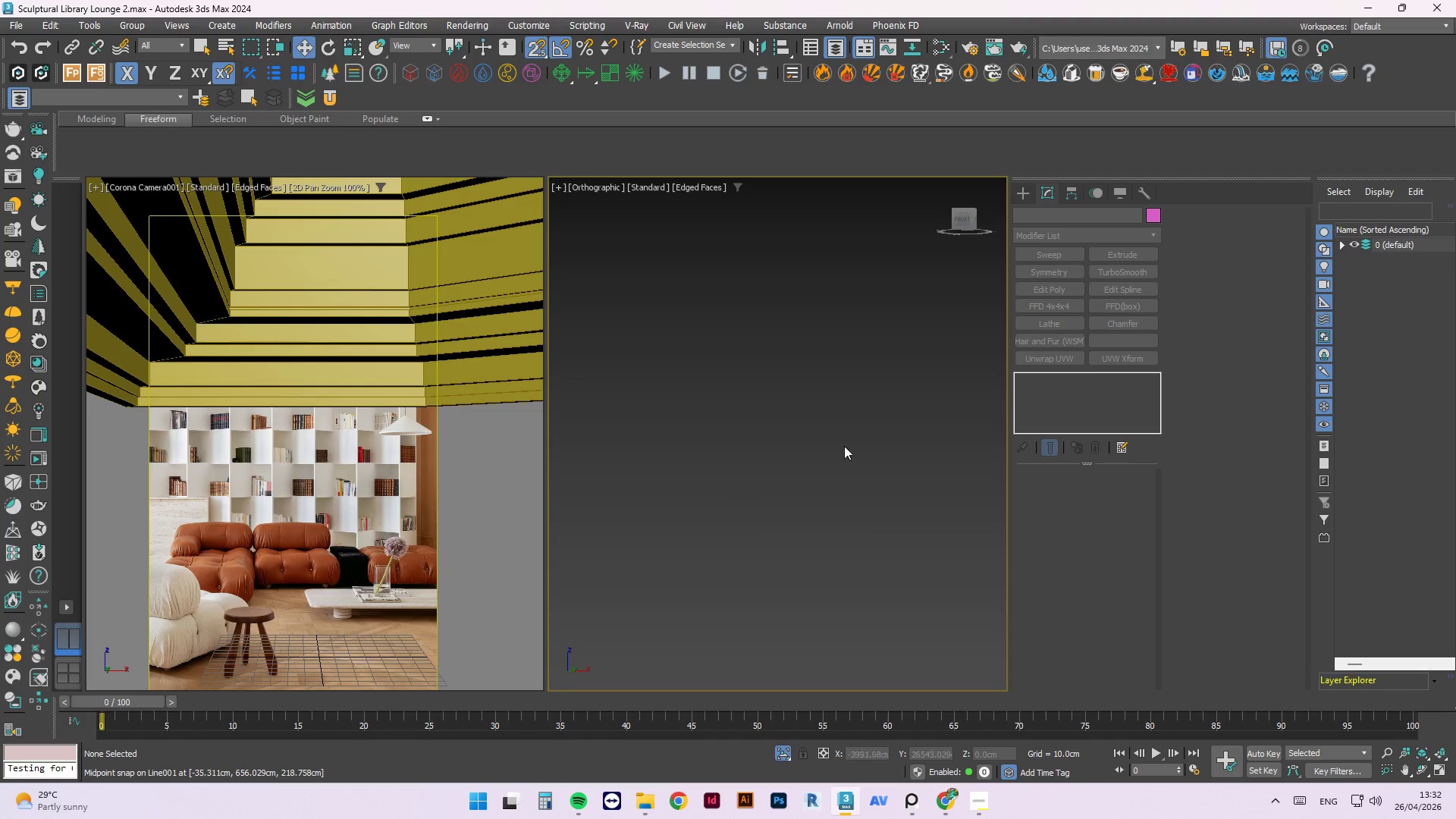 
scroll: coordinate [845, 408], scroll_direction: down, amount: 1.0
 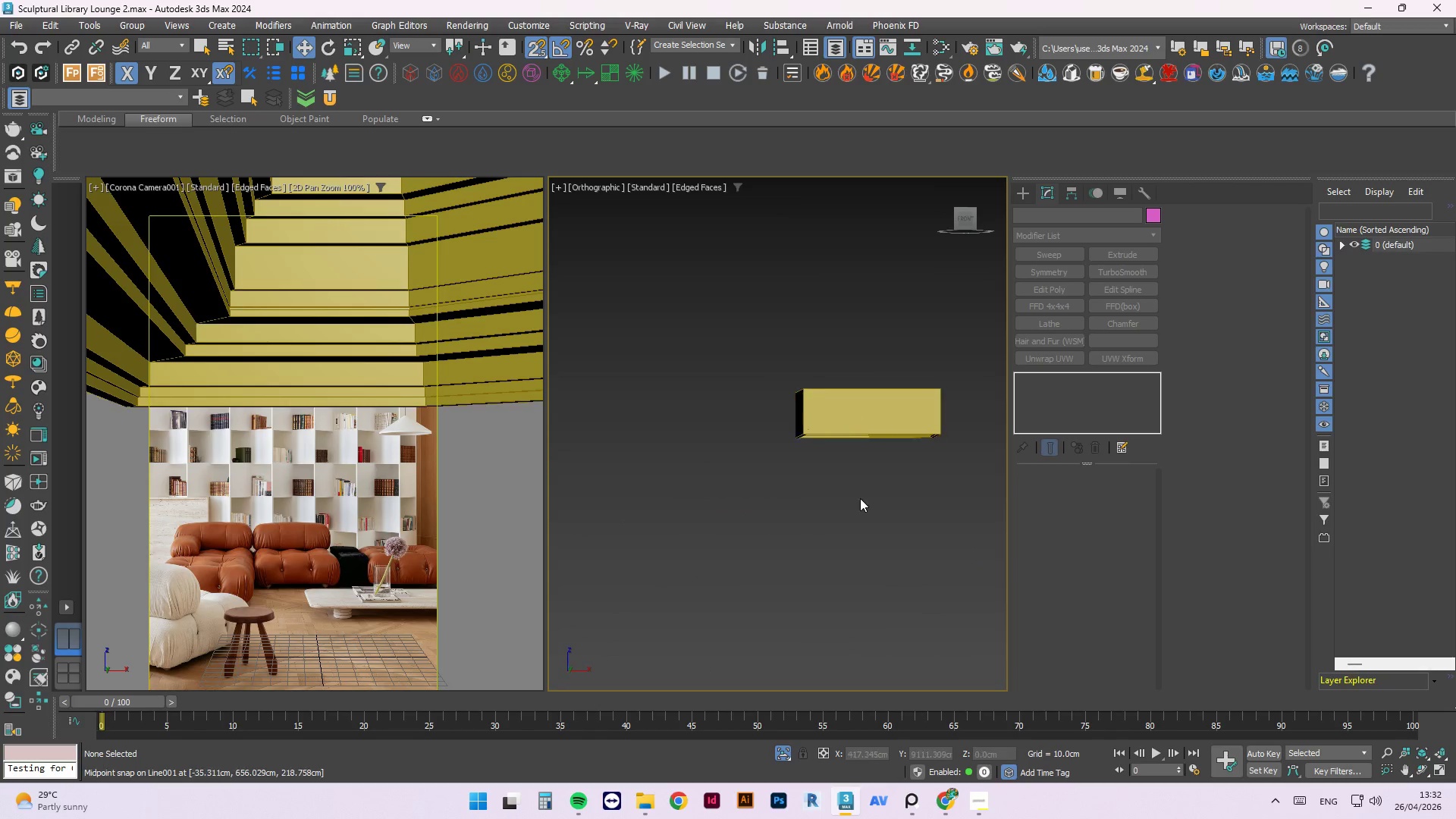 
hold_key(key=AltLeft, duration=0.44)
 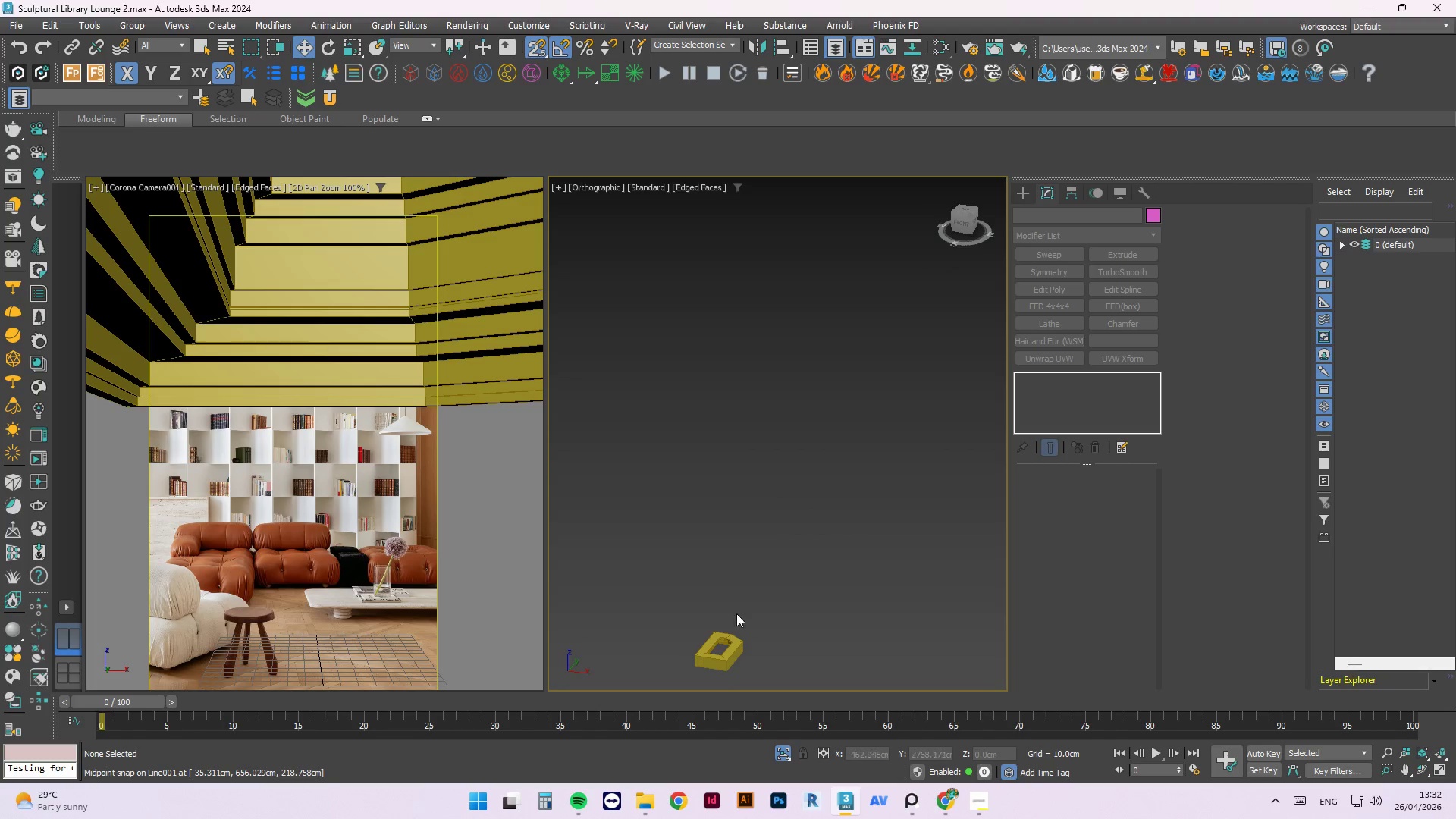 
scroll: coordinate [883, 491], scroll_direction: down, amount: 4.0
 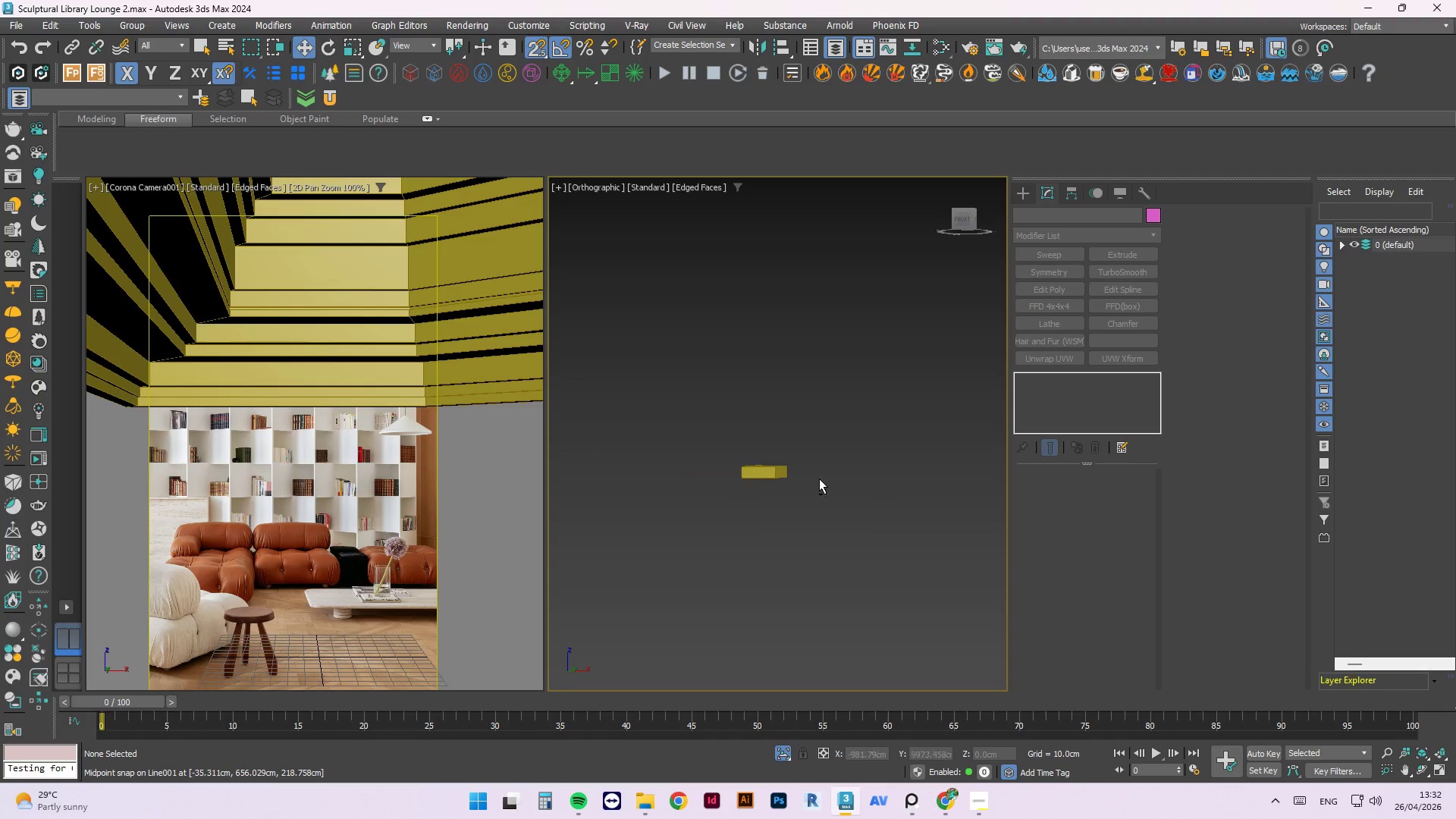 
left_click([799, 568])
 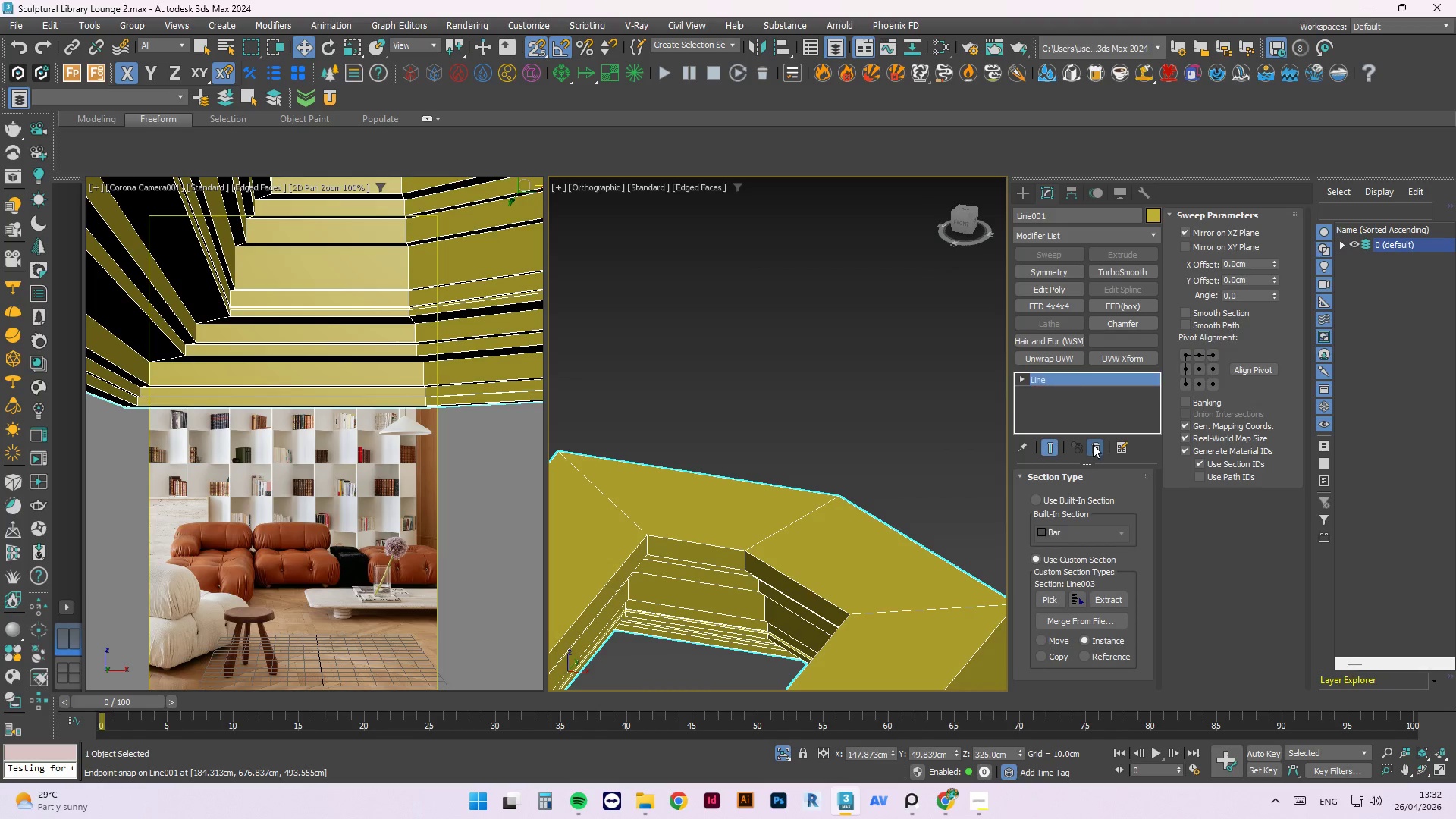 
scroll: coordinate [715, 643], scroll_direction: up, amount: 8.0
 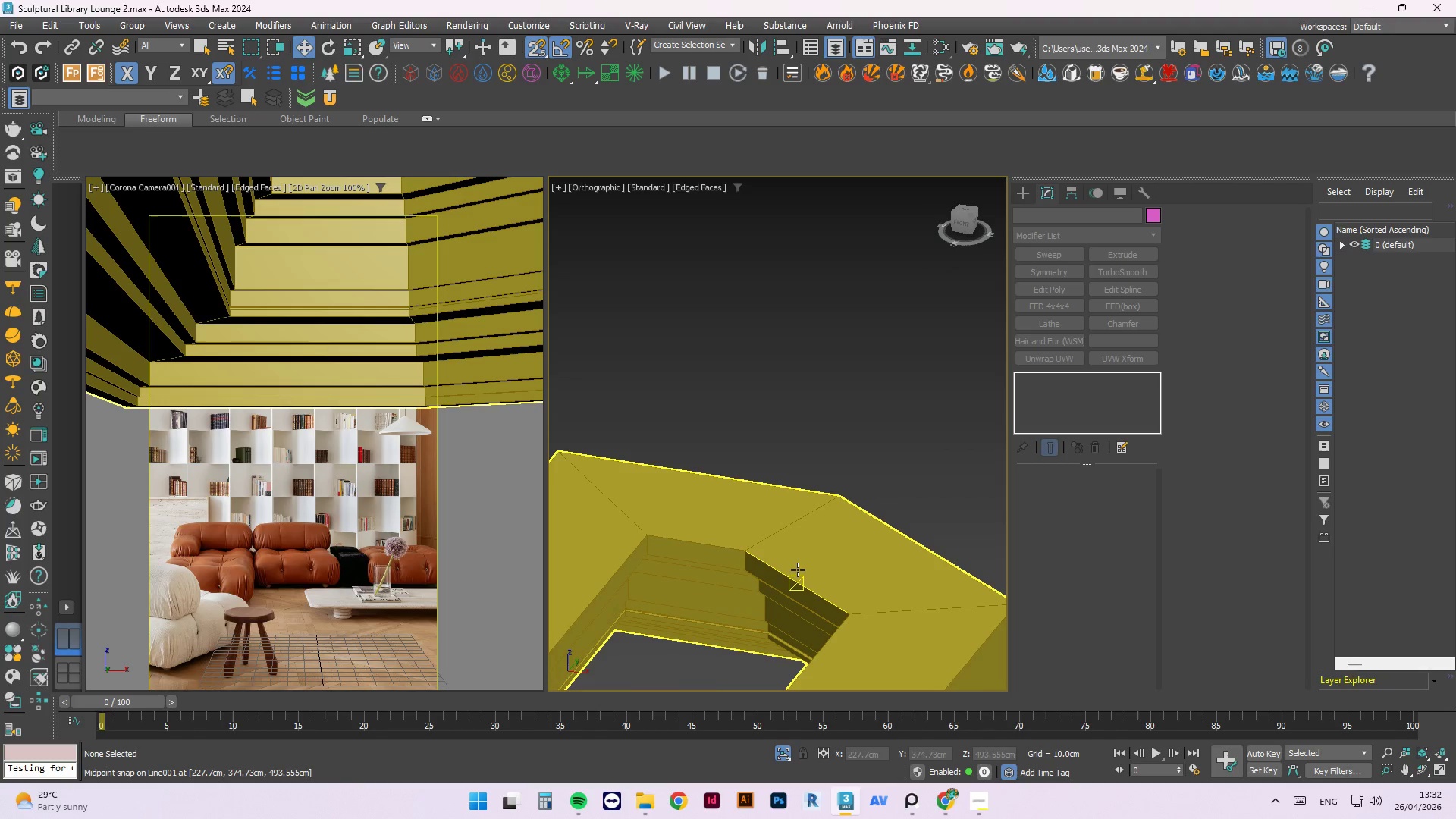 
scroll: coordinate [883, 381], scroll_direction: down, amount: 4.0
 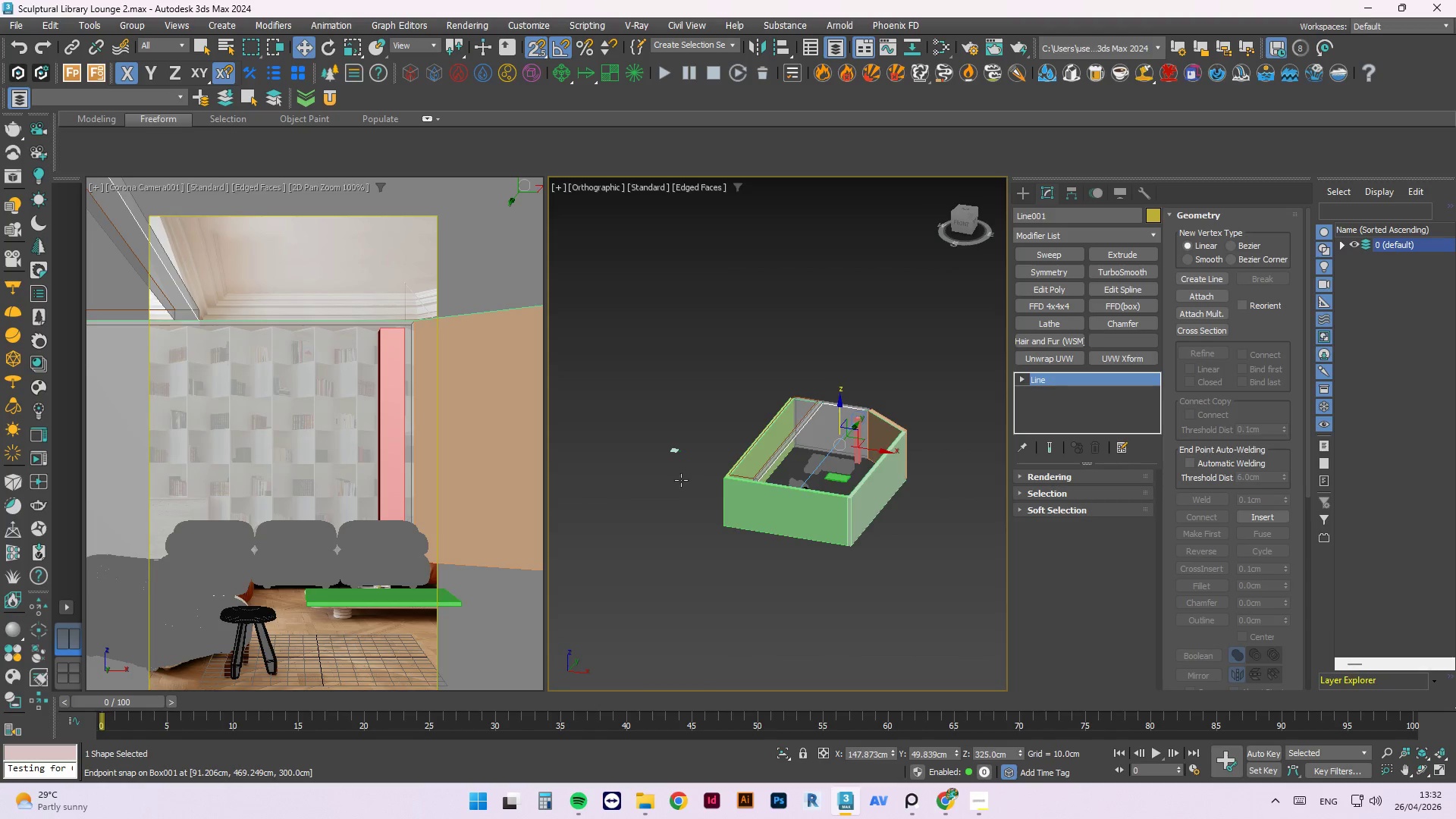 
left_click([680, 450])
 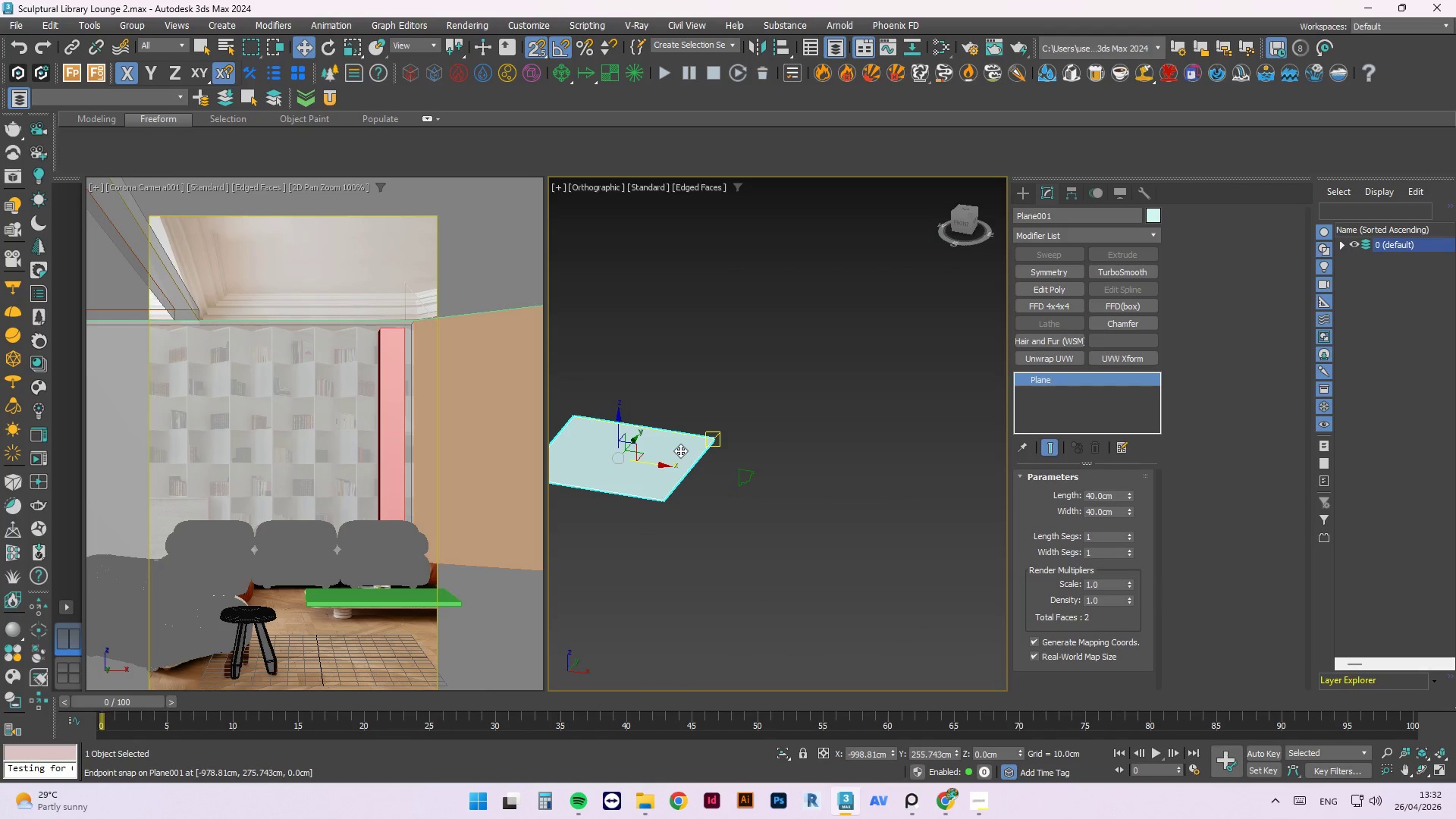 
scroll: coordinate [698, 420], scroll_direction: up, amount: 9.0
 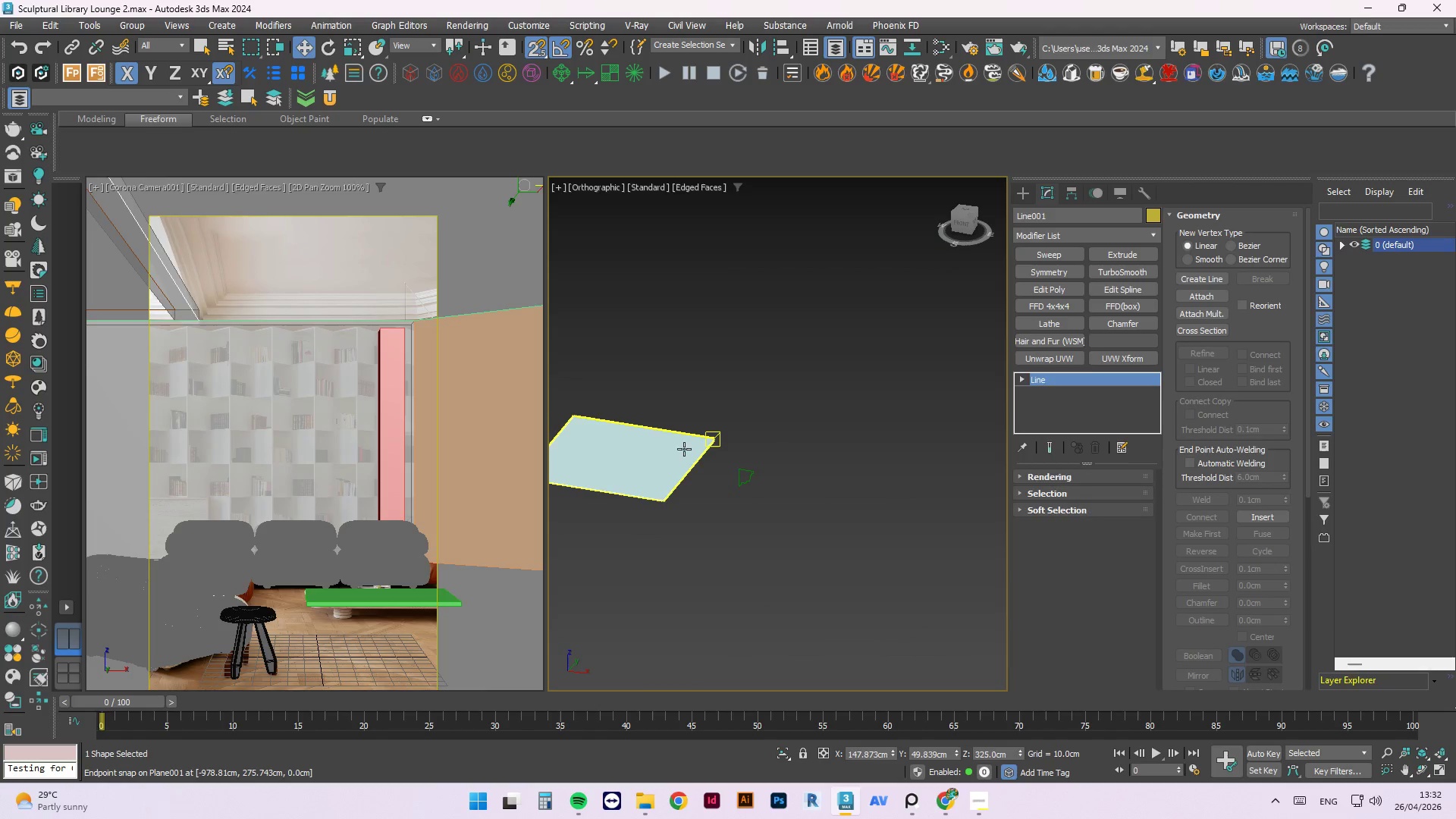 
key(Delete)
 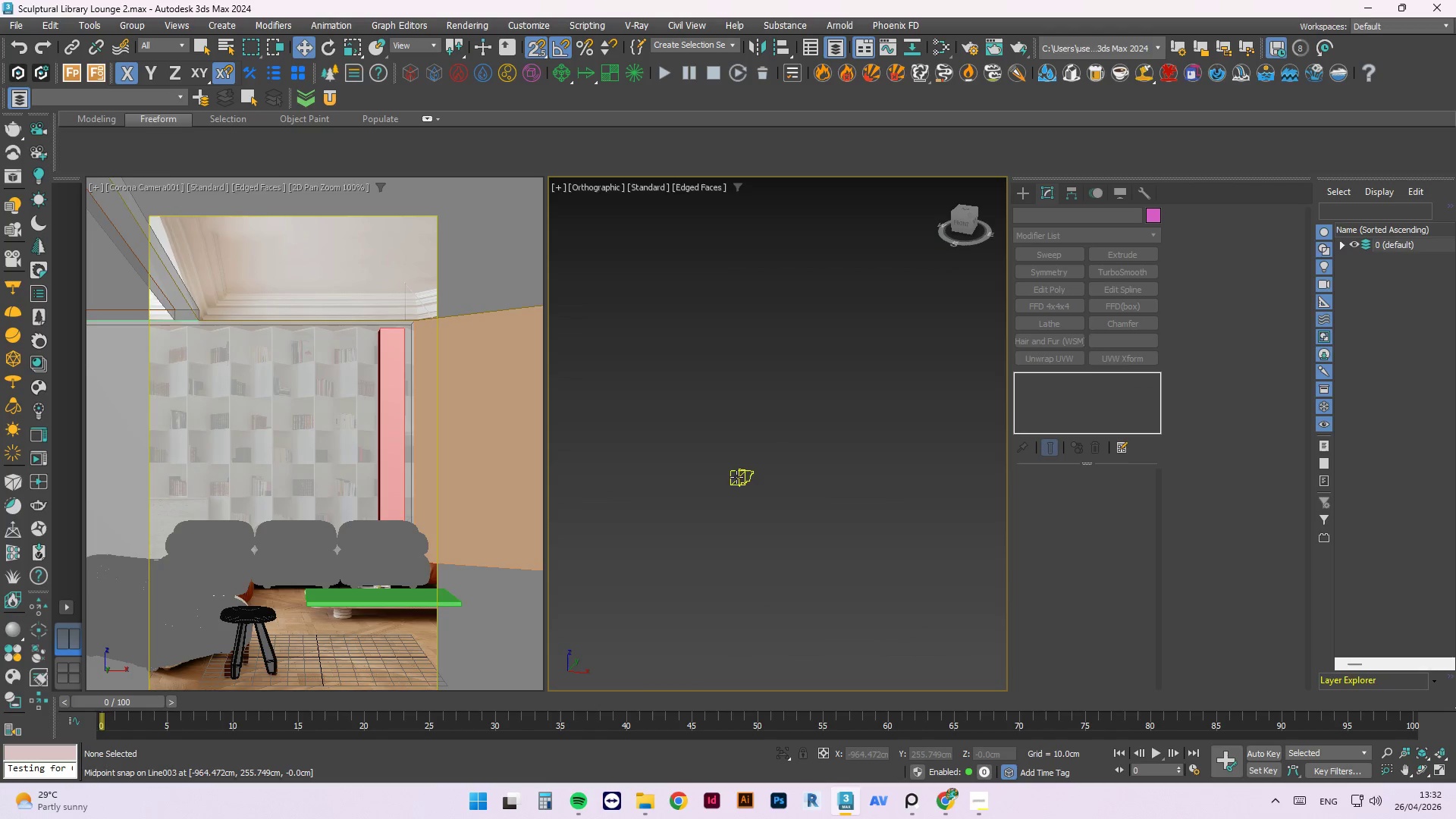 
left_click([744, 475])
 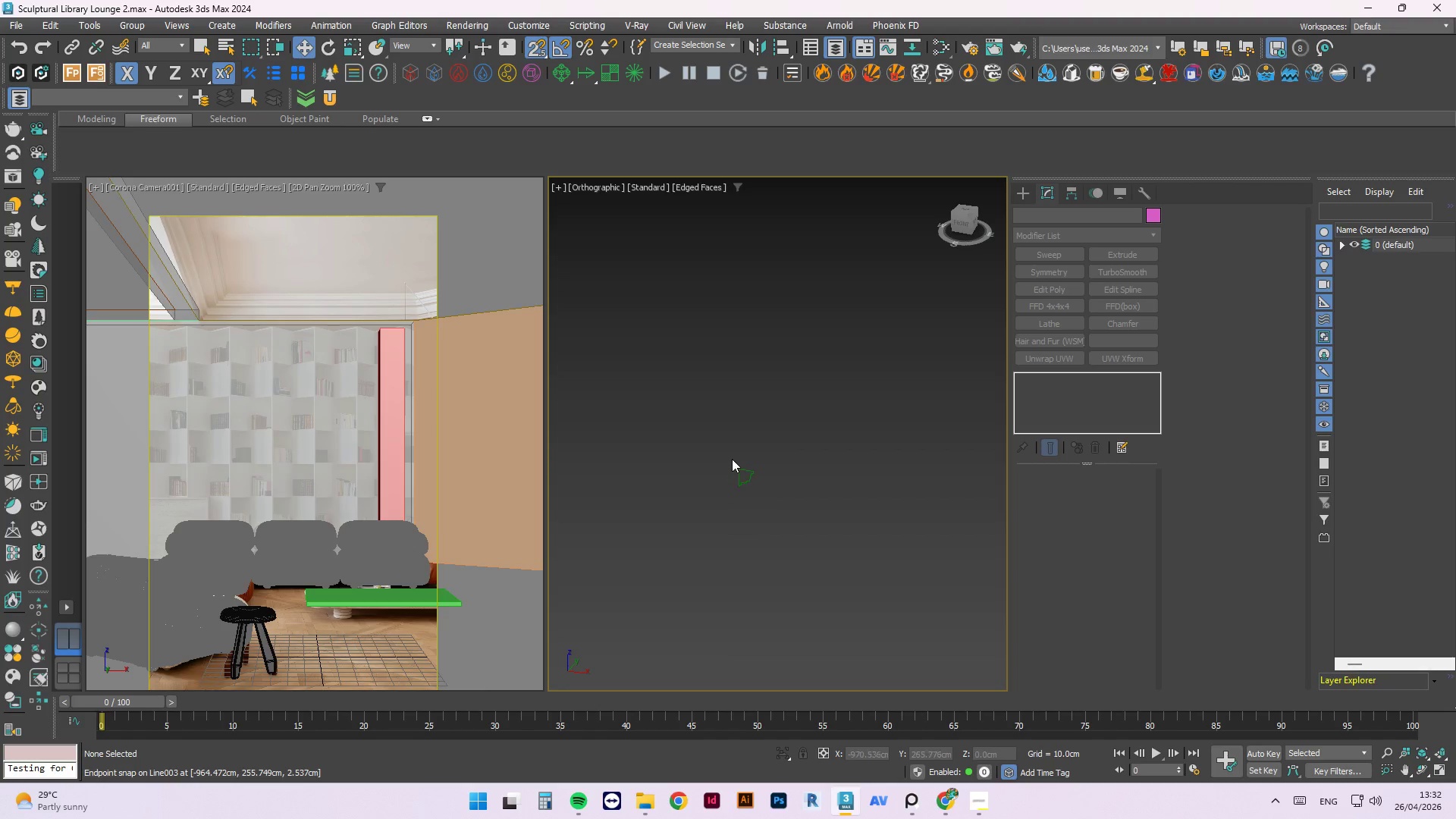 
left_click([750, 460])
 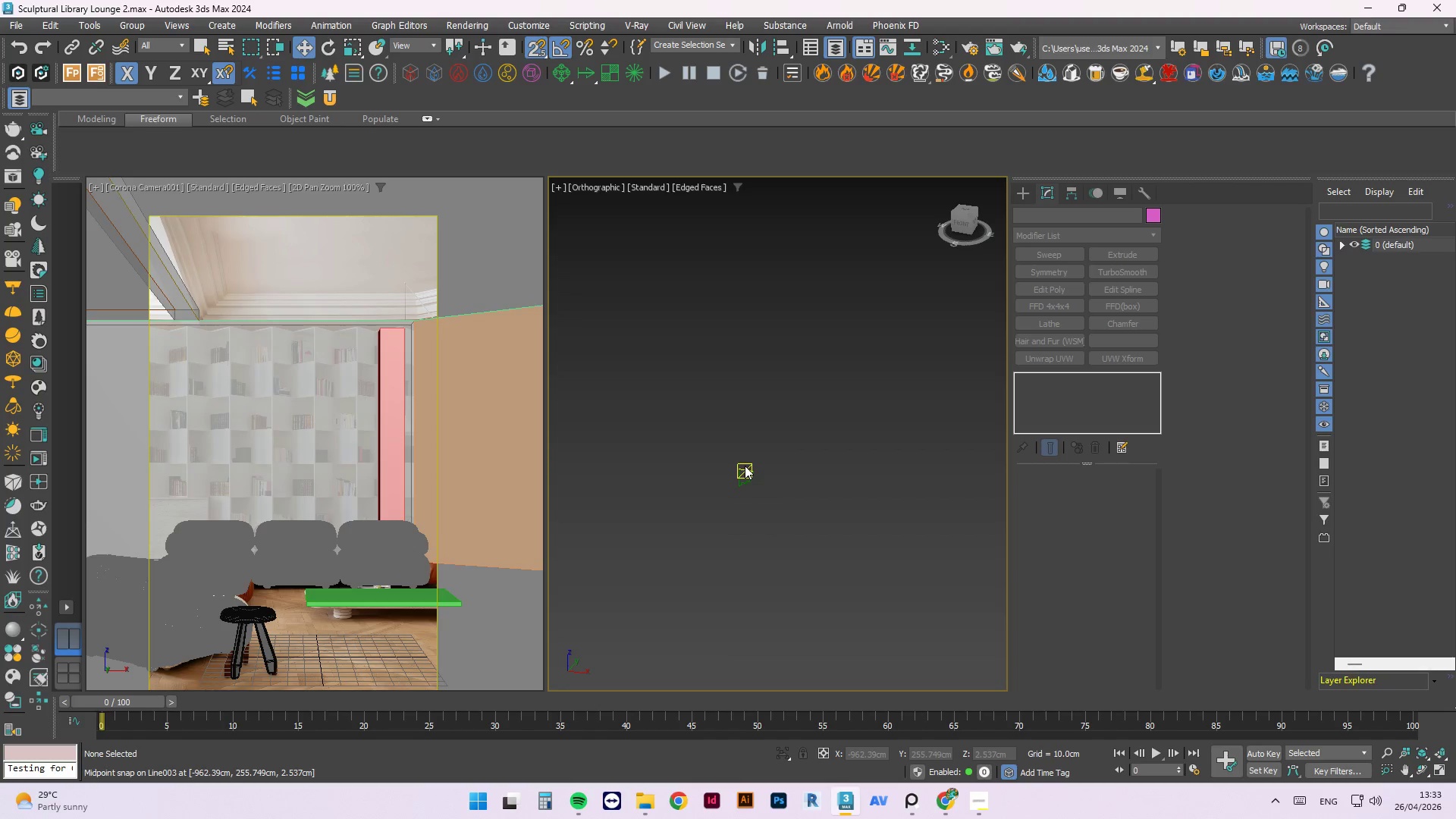 
left_click([752, 472])
 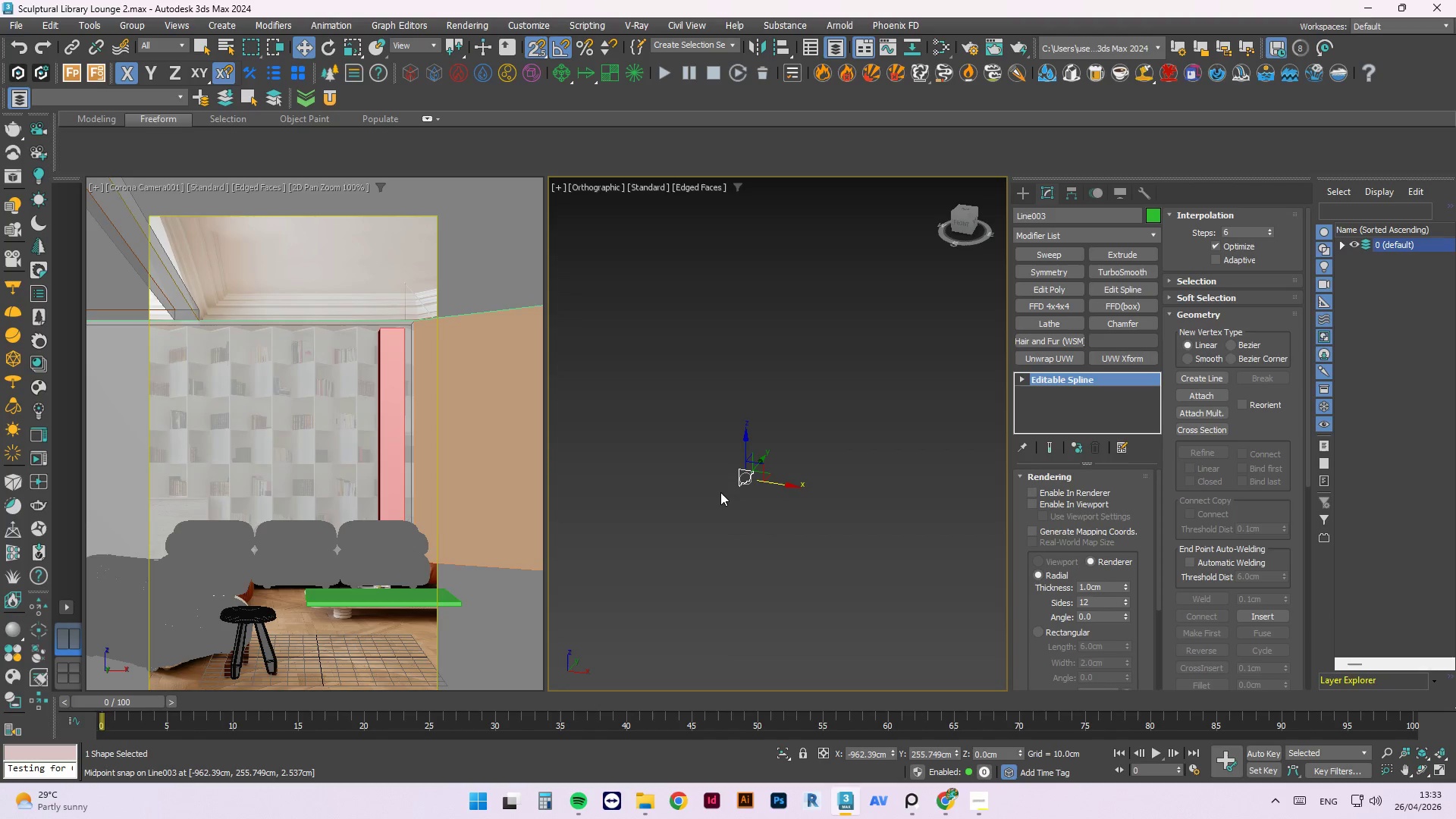 
key(Alt+AltLeft)
 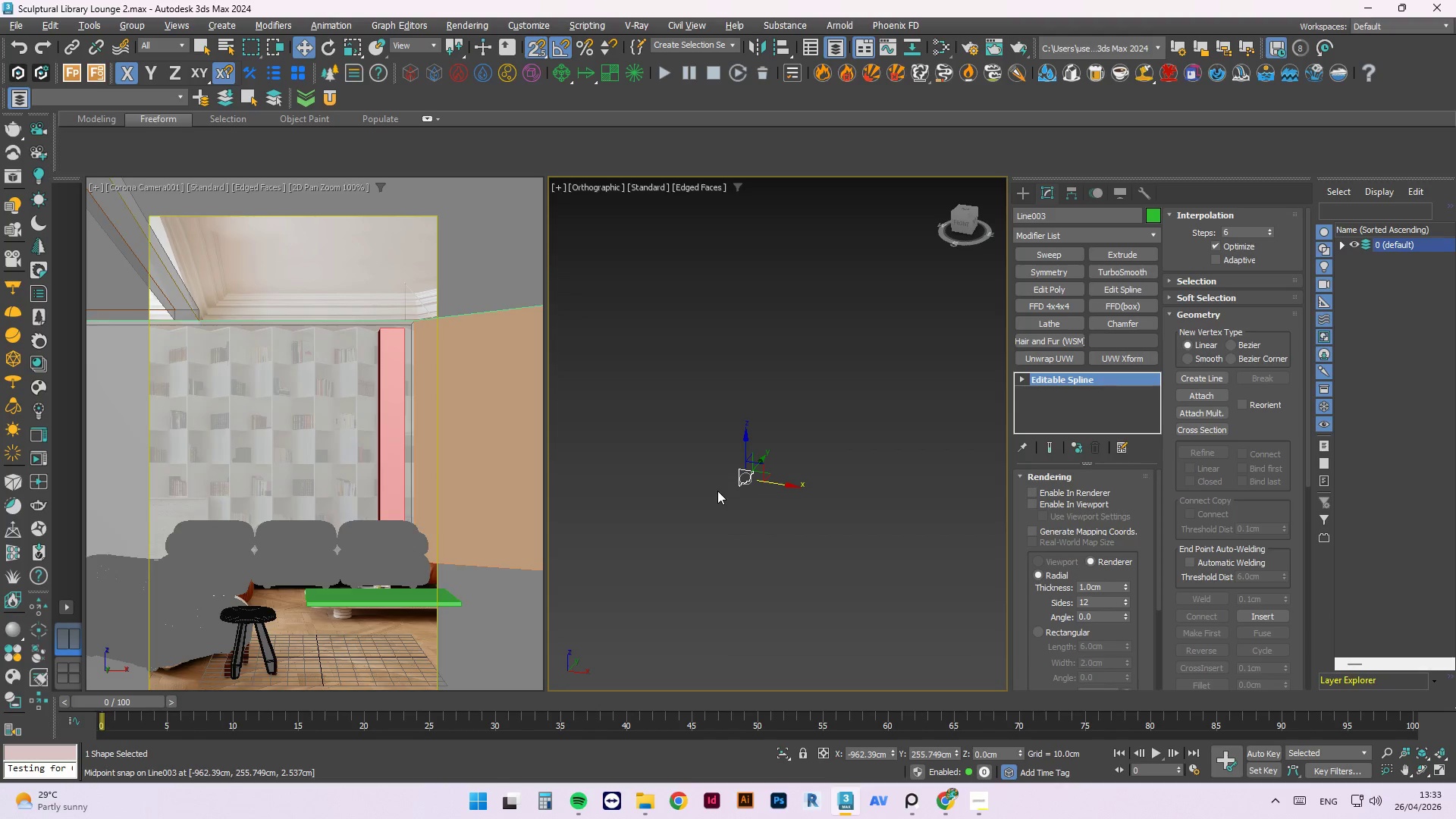 
key(Alt+Q)
 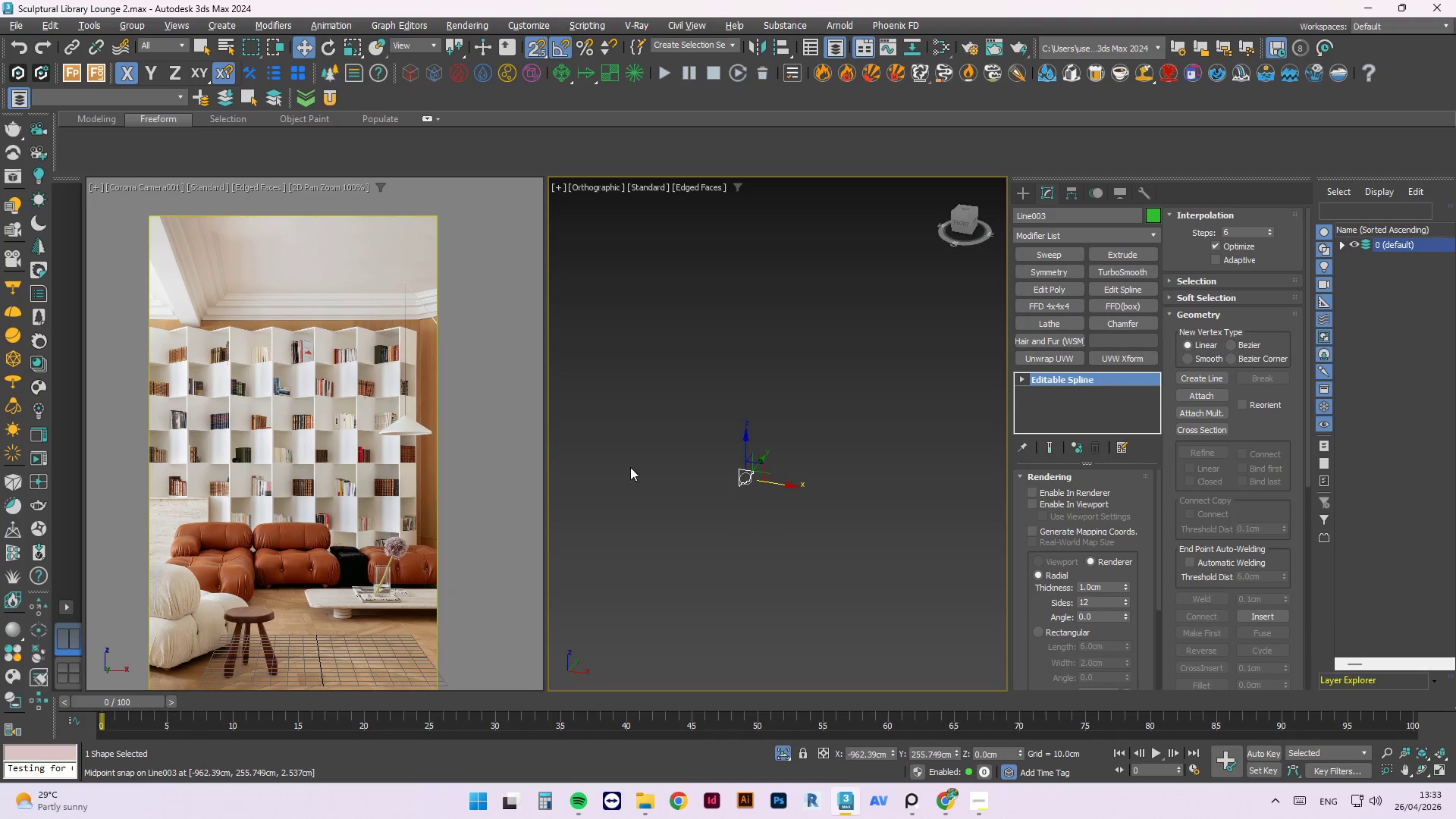 
scroll: coordinate [688, 462], scroll_direction: down, amount: 12.0
 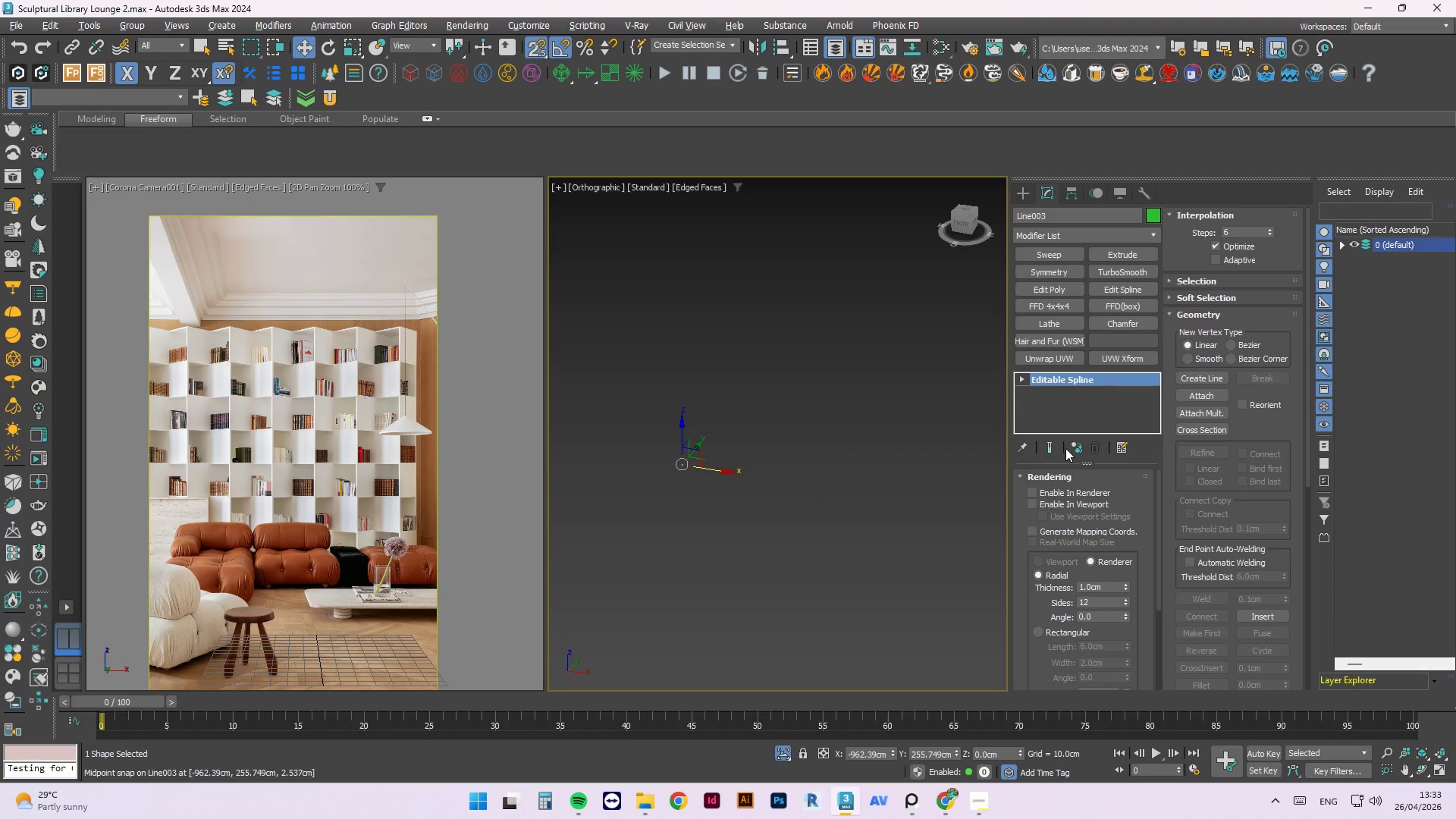 
left_click([1070, 447])
 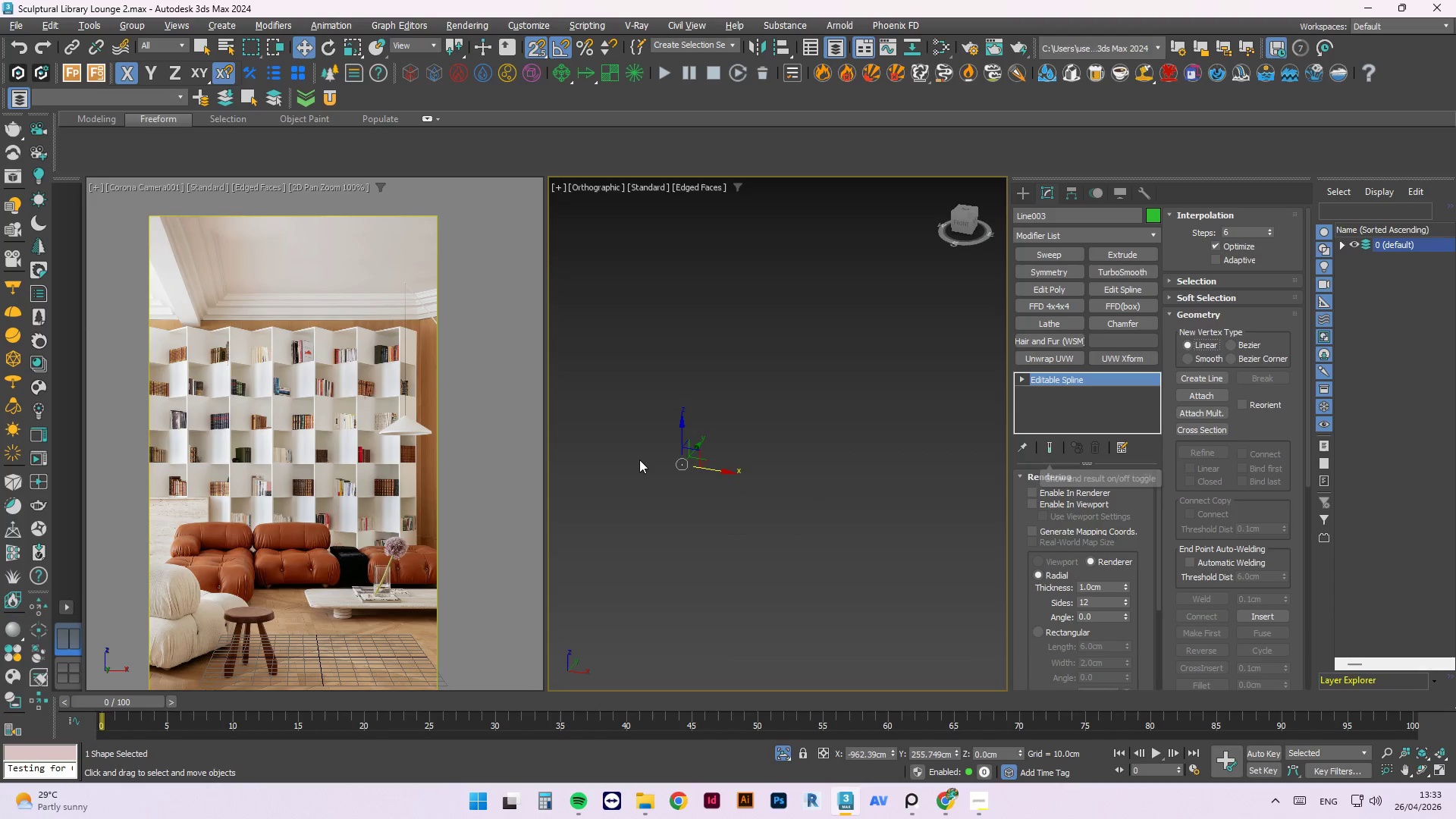 
scroll: coordinate [645, 448], scroll_direction: down, amount: 2.0
 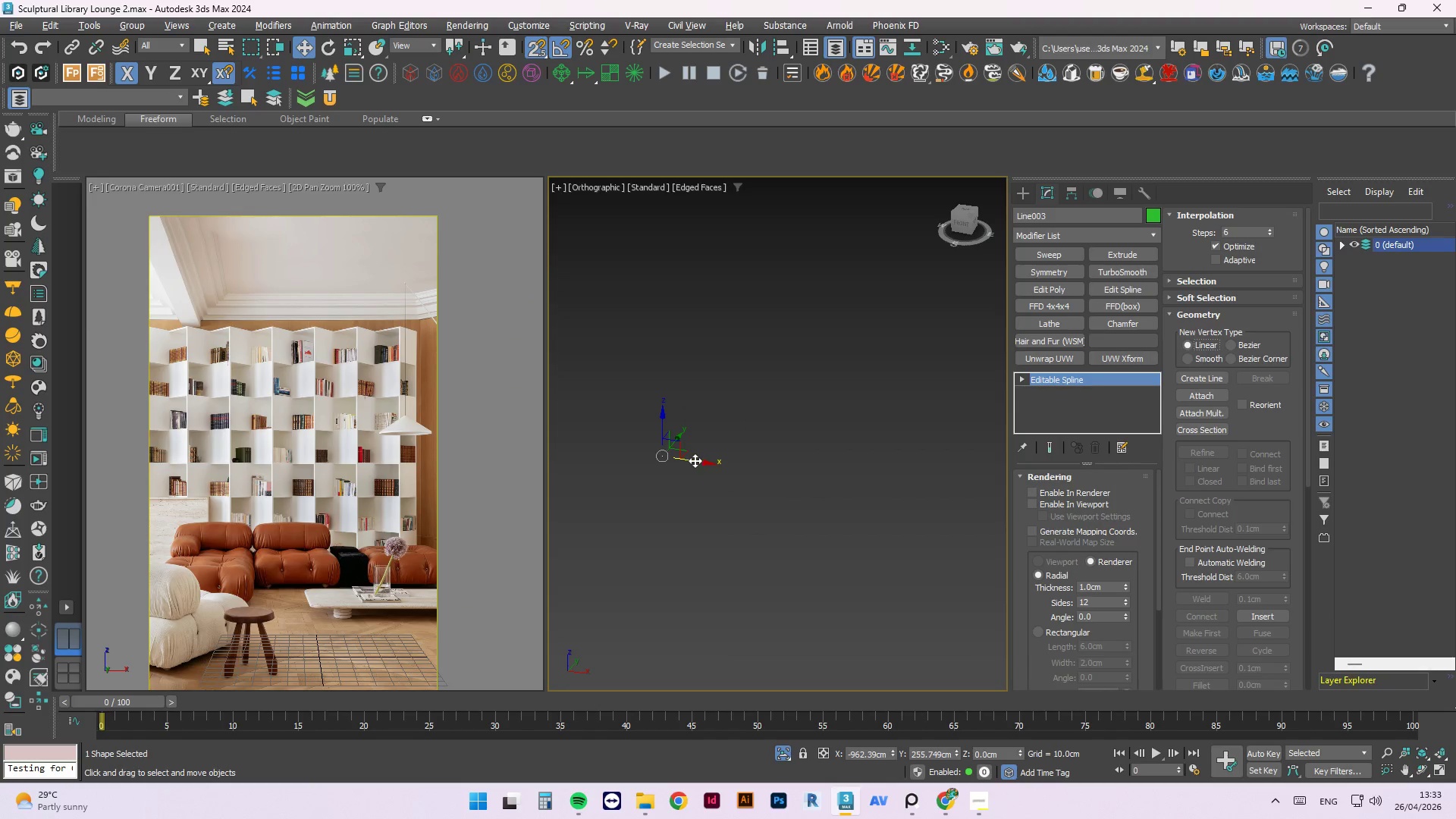 
left_click_drag(start_coordinate=[696, 460], to_coordinate=[922, 522])
 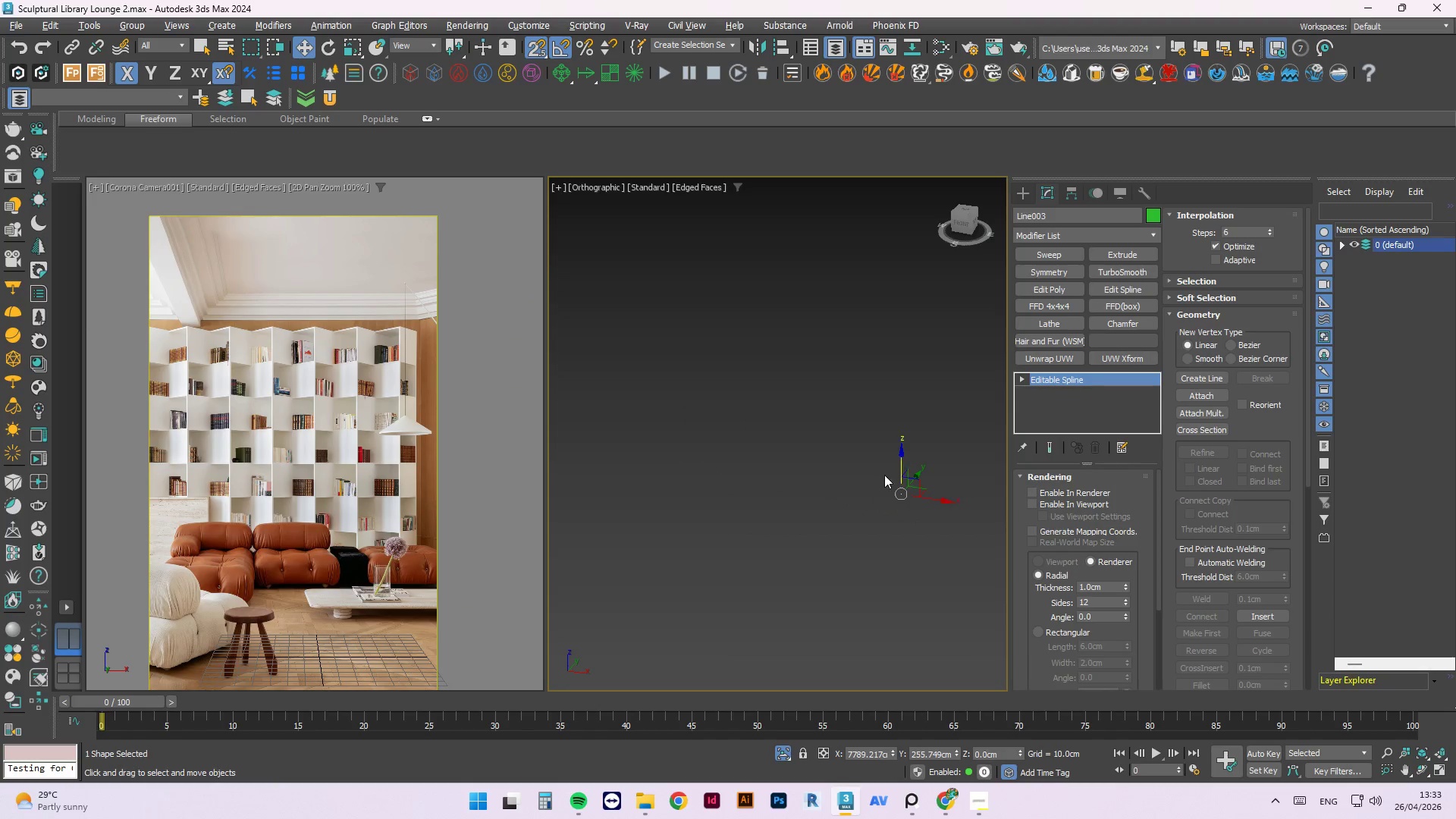 
scroll: coordinate [564, 469], scroll_direction: down, amount: 3.0
 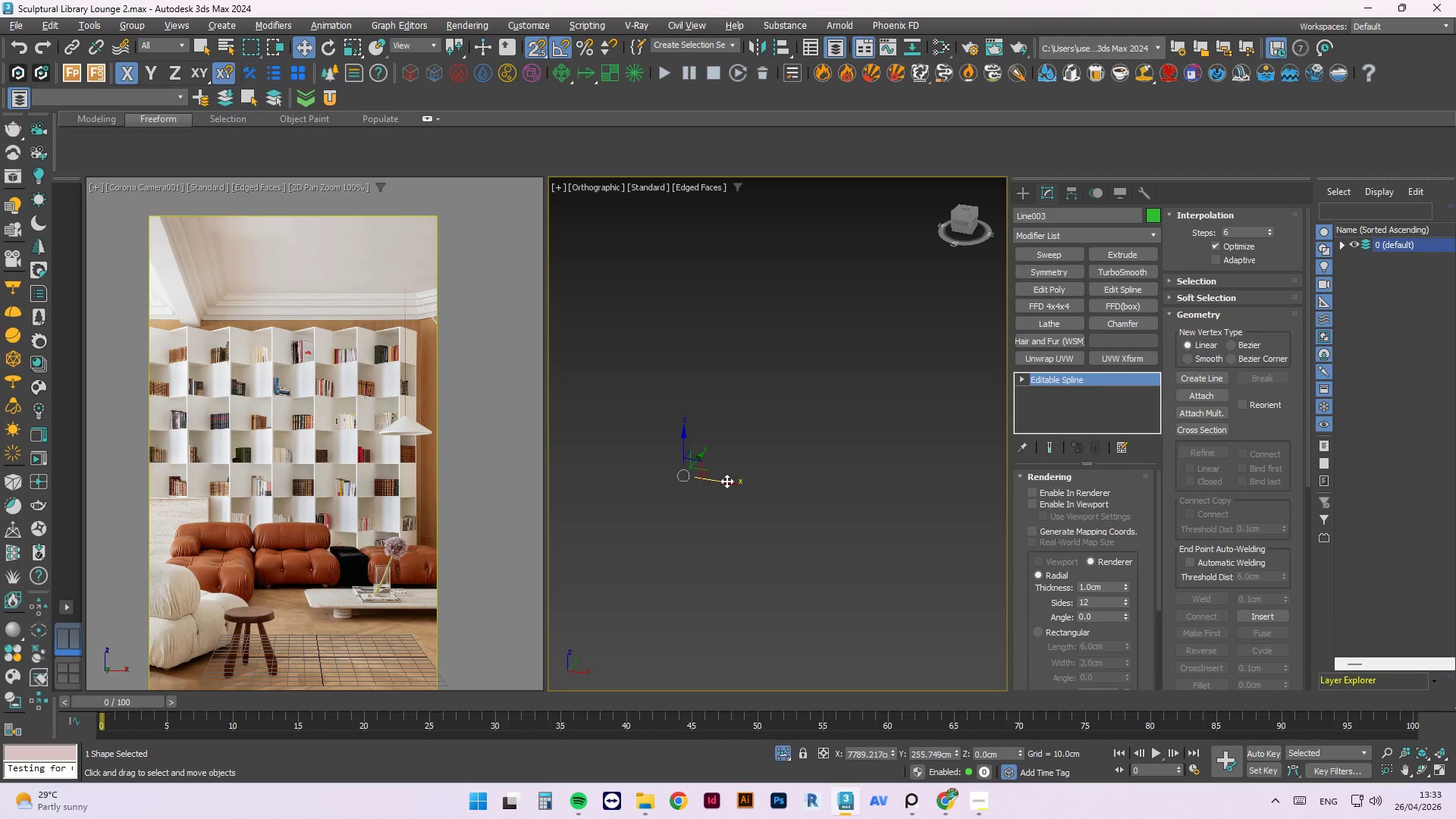 
hold_key(key=AltLeft, duration=0.47)
 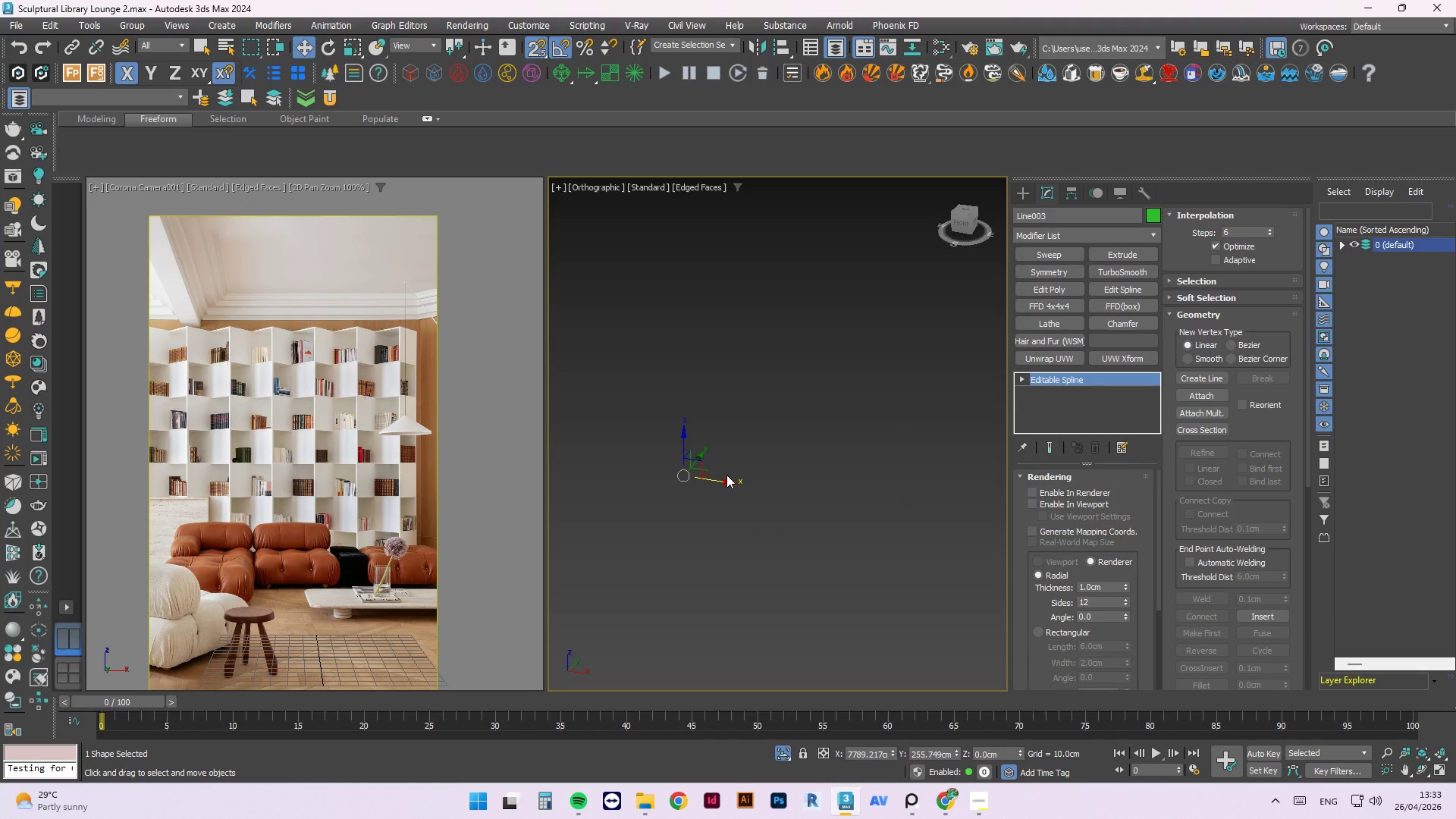 
key(Alt+A)
 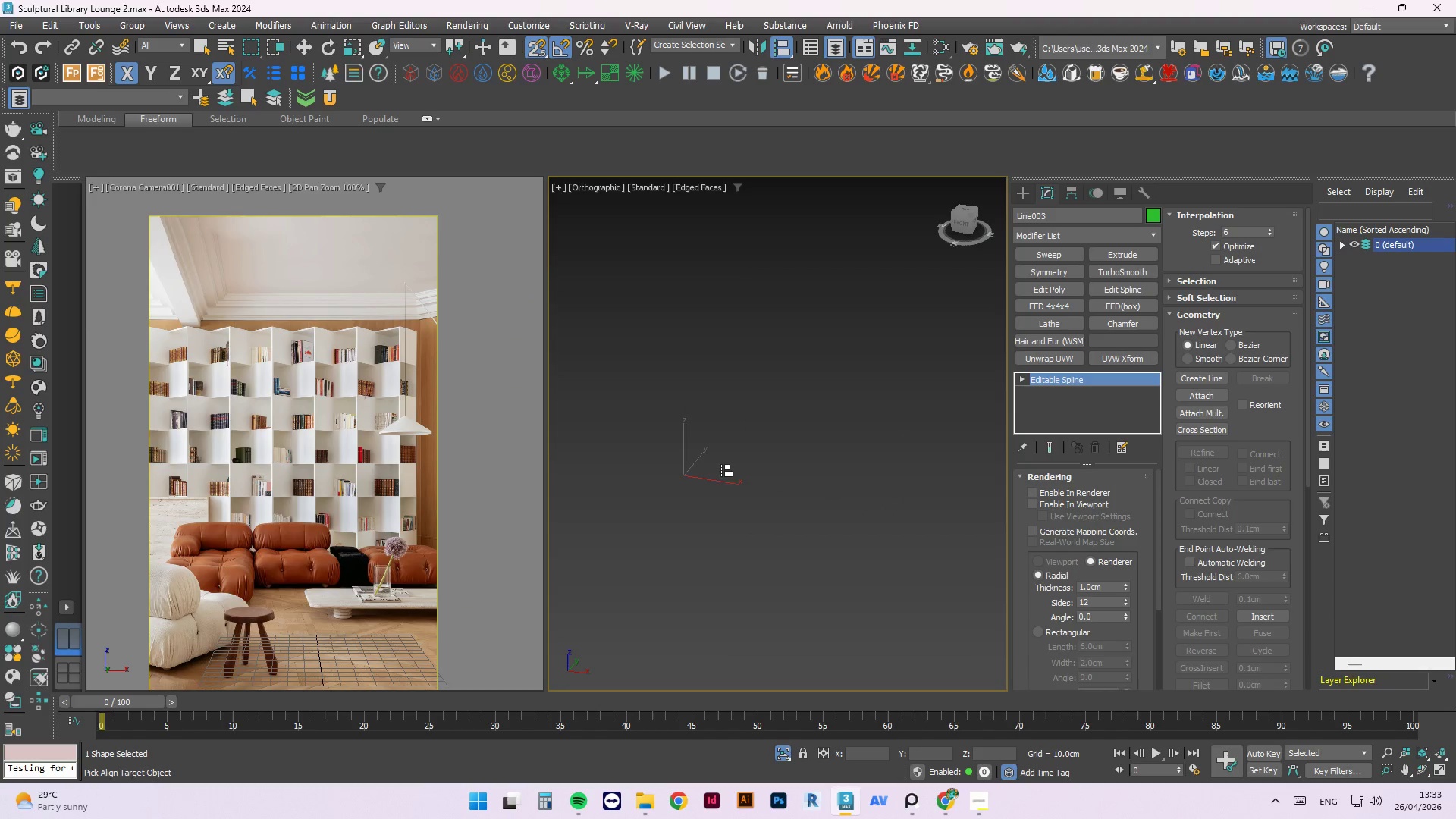 
key(Z)
 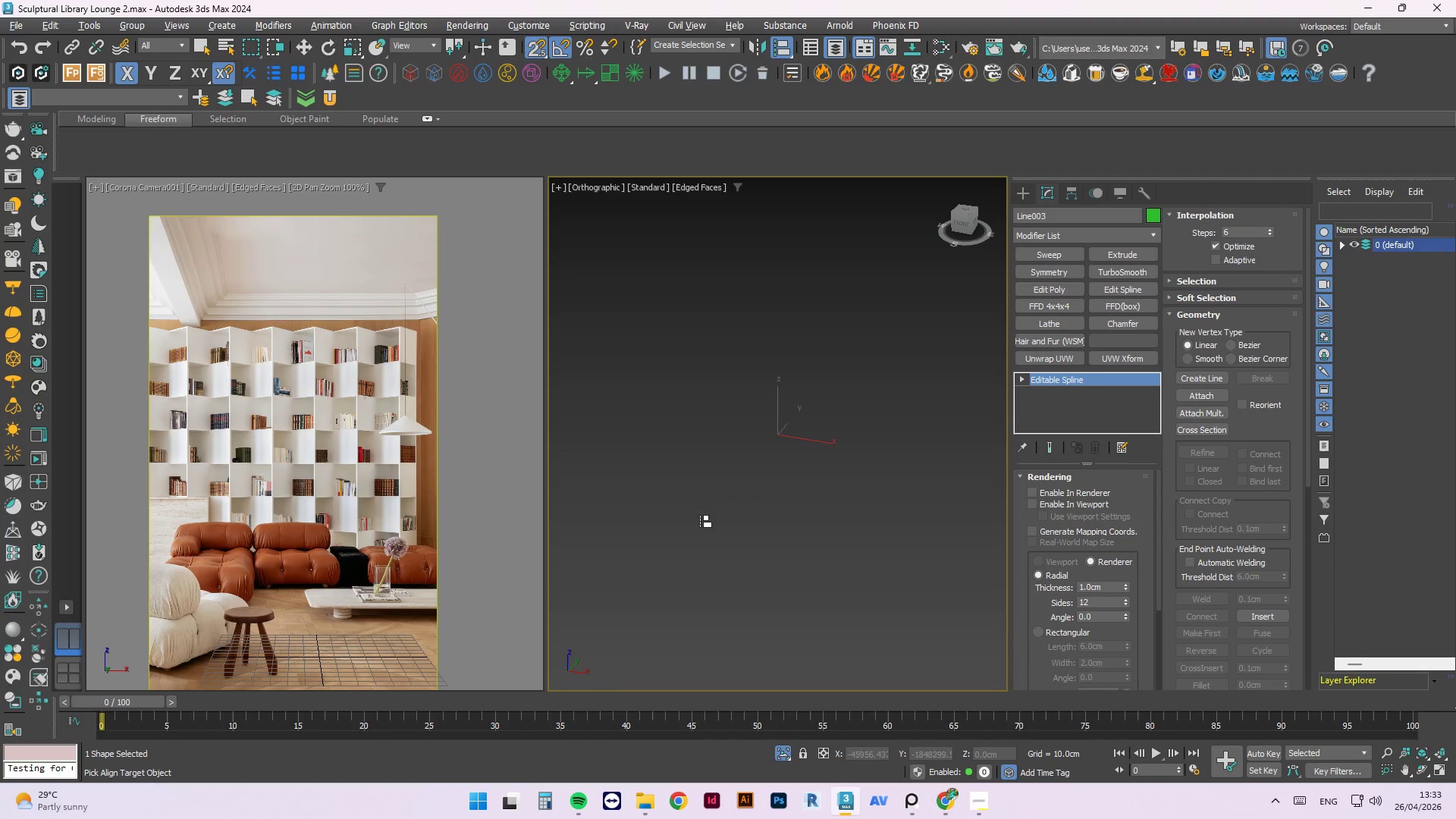 
scroll: coordinate [700, 525], scroll_direction: down, amount: 17.0
 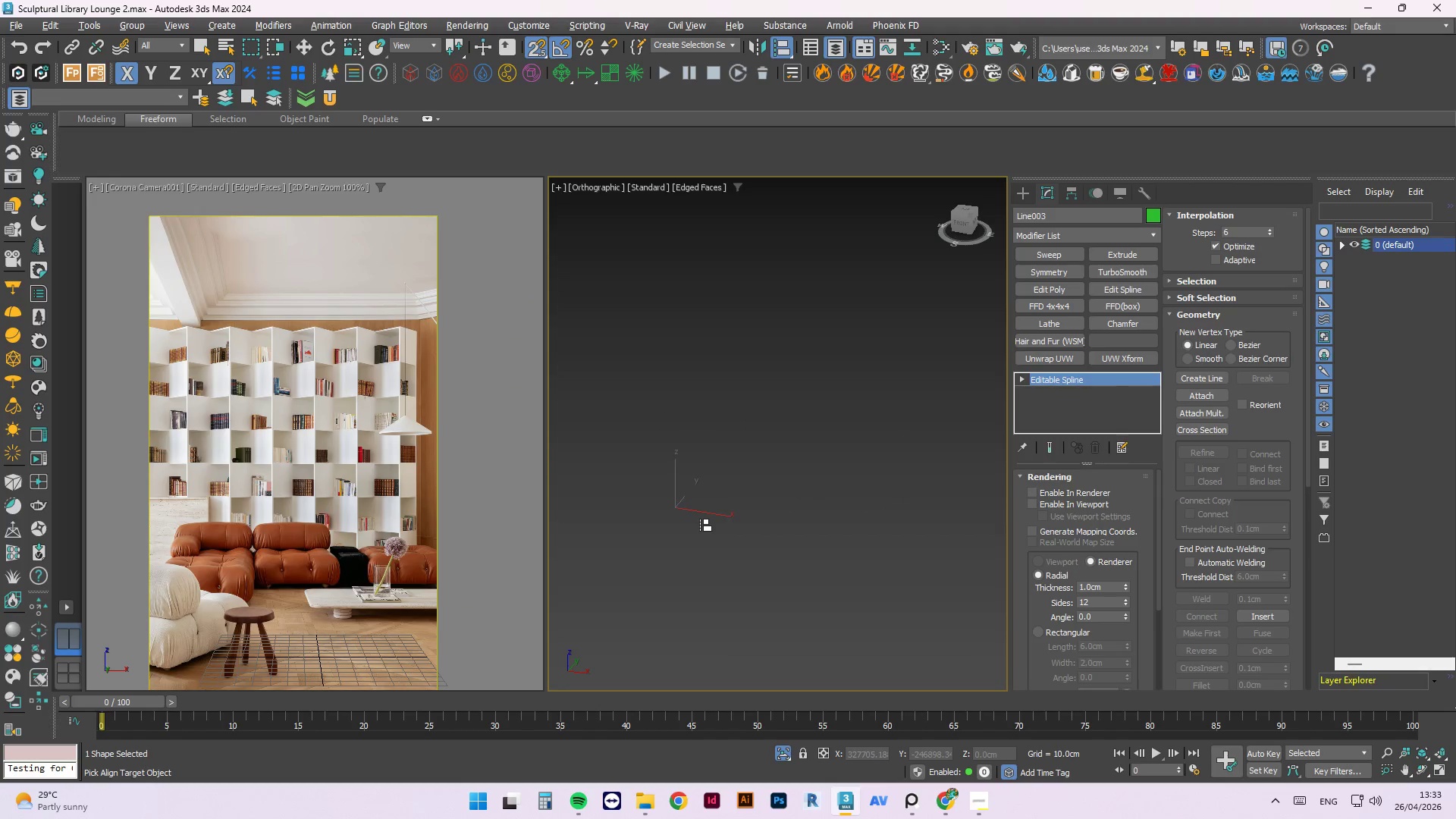 
key(Z)
 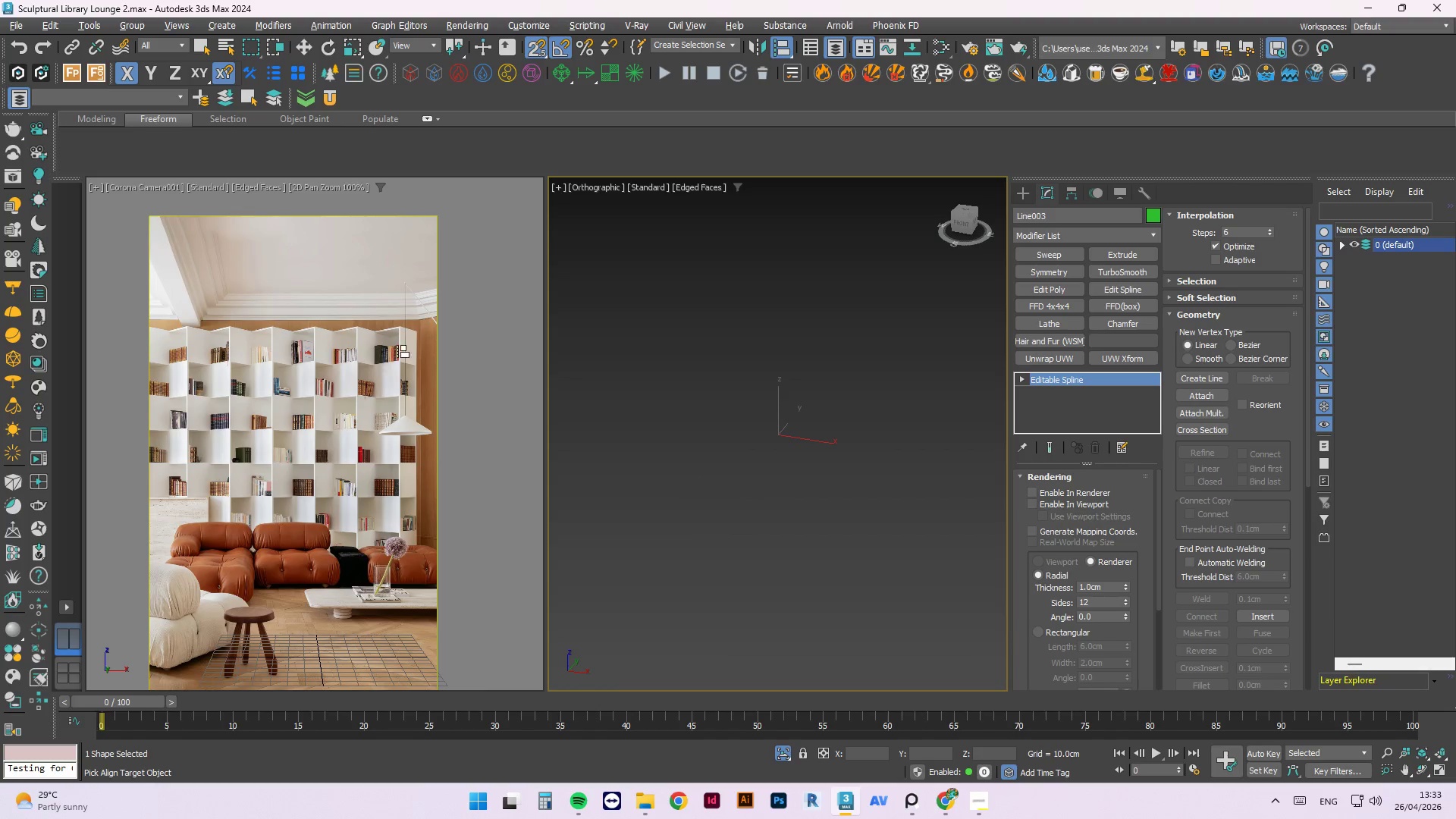 
scroll: coordinate [775, 524], scroll_direction: down, amount: 14.0
 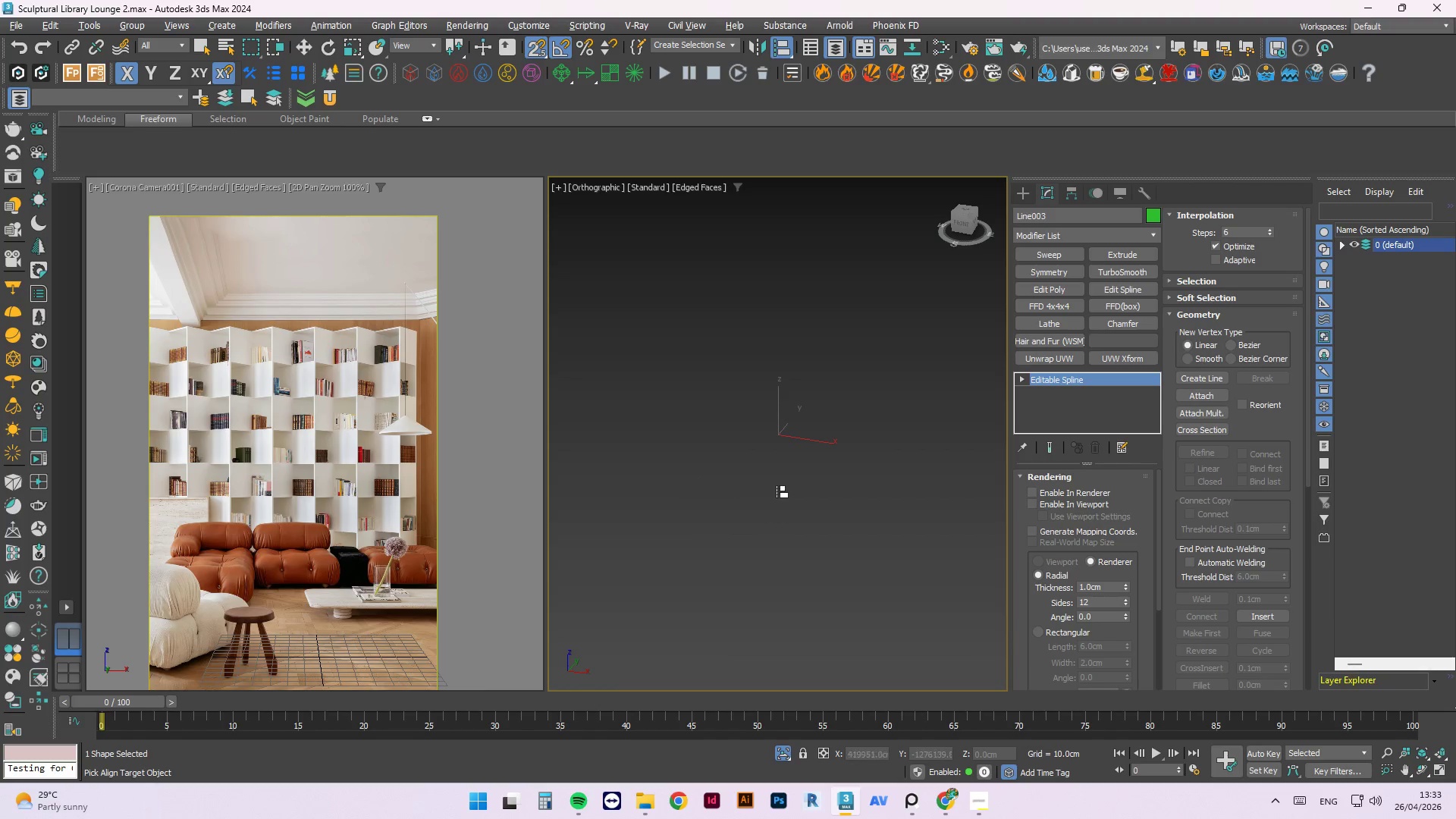 
scroll: coordinate [899, 385], scroll_direction: up, amount: 3.0
 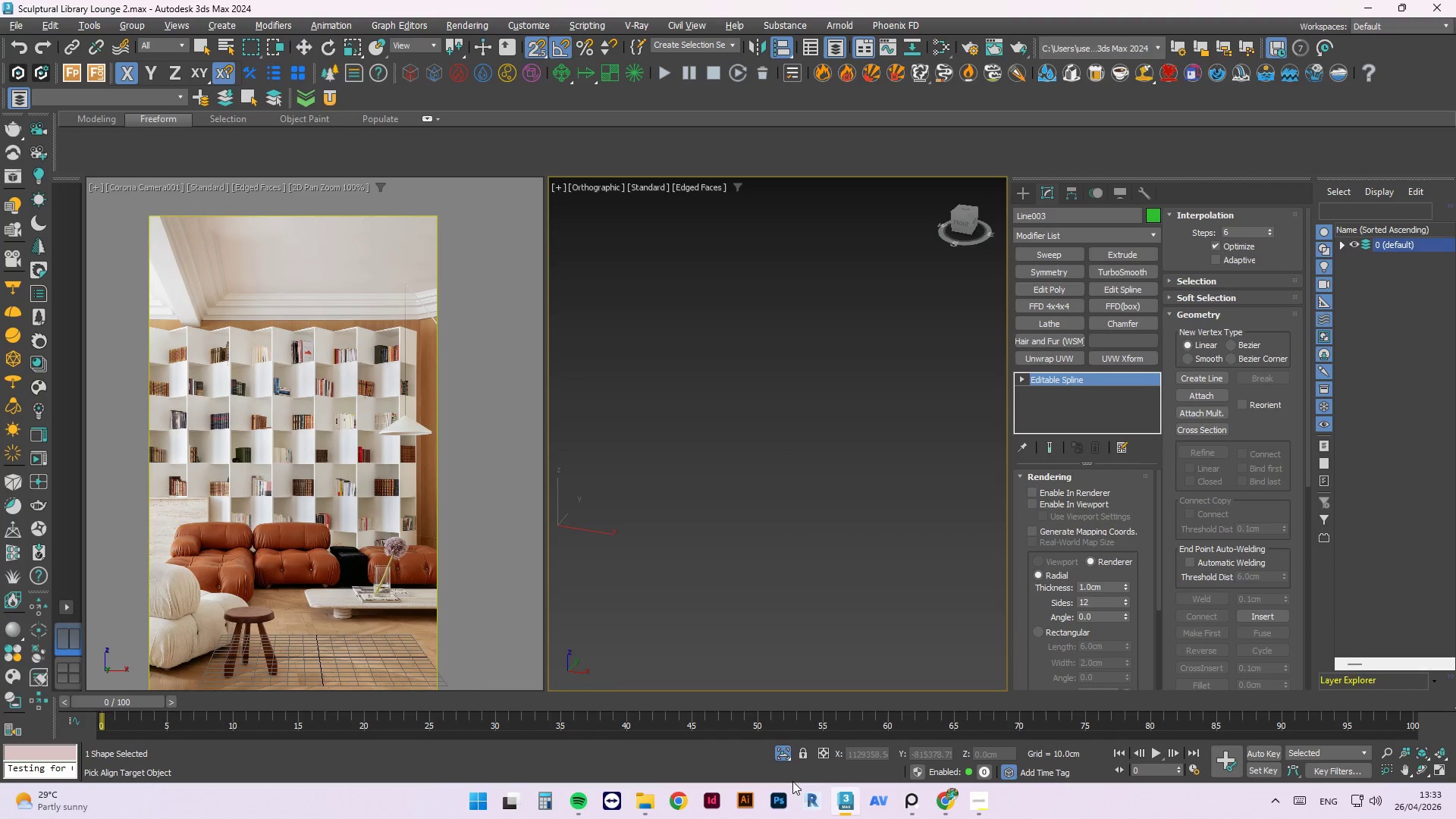 
left_click([778, 757])
 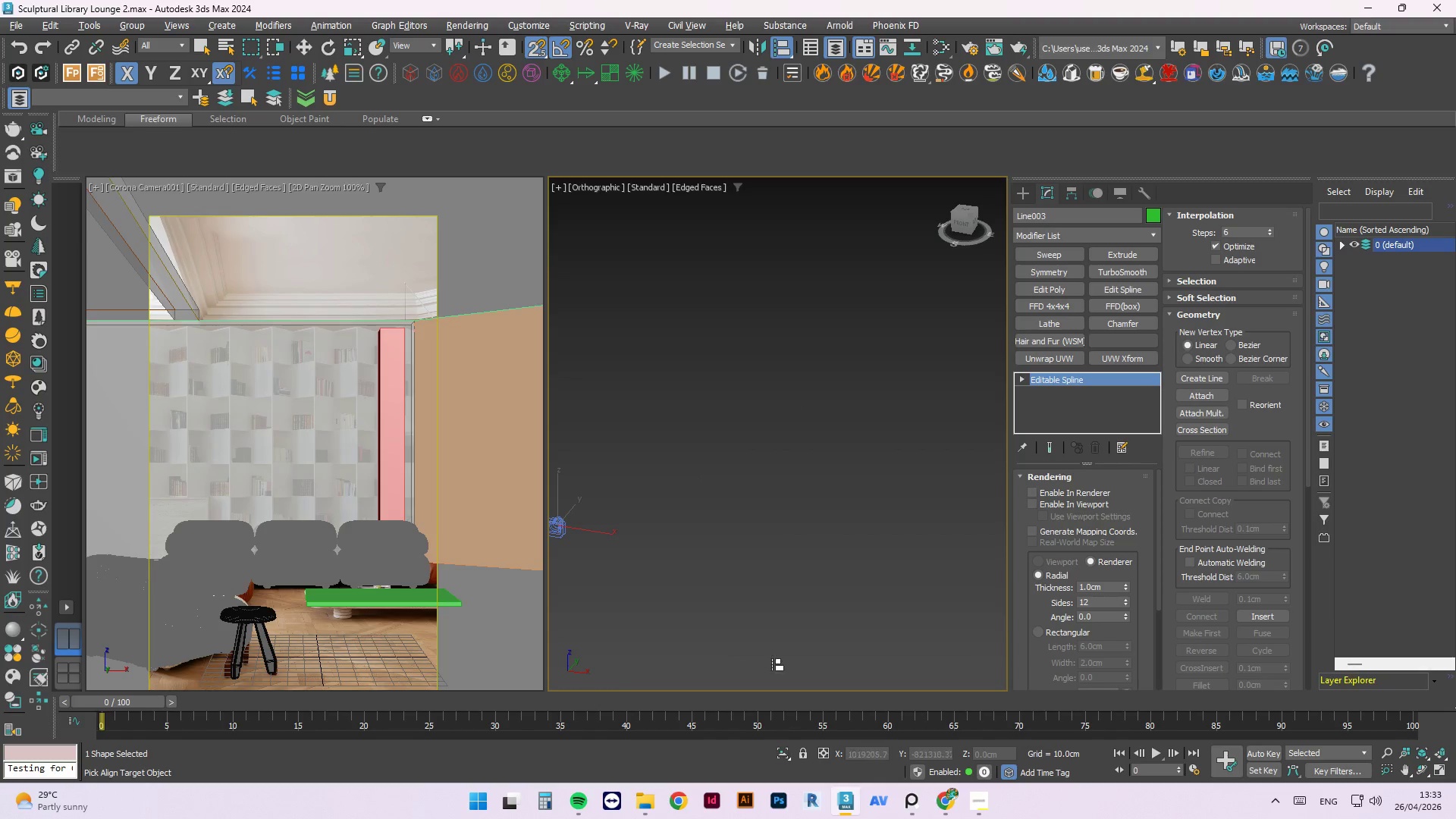 
scroll: coordinate [718, 513], scroll_direction: down, amount: 2.0
 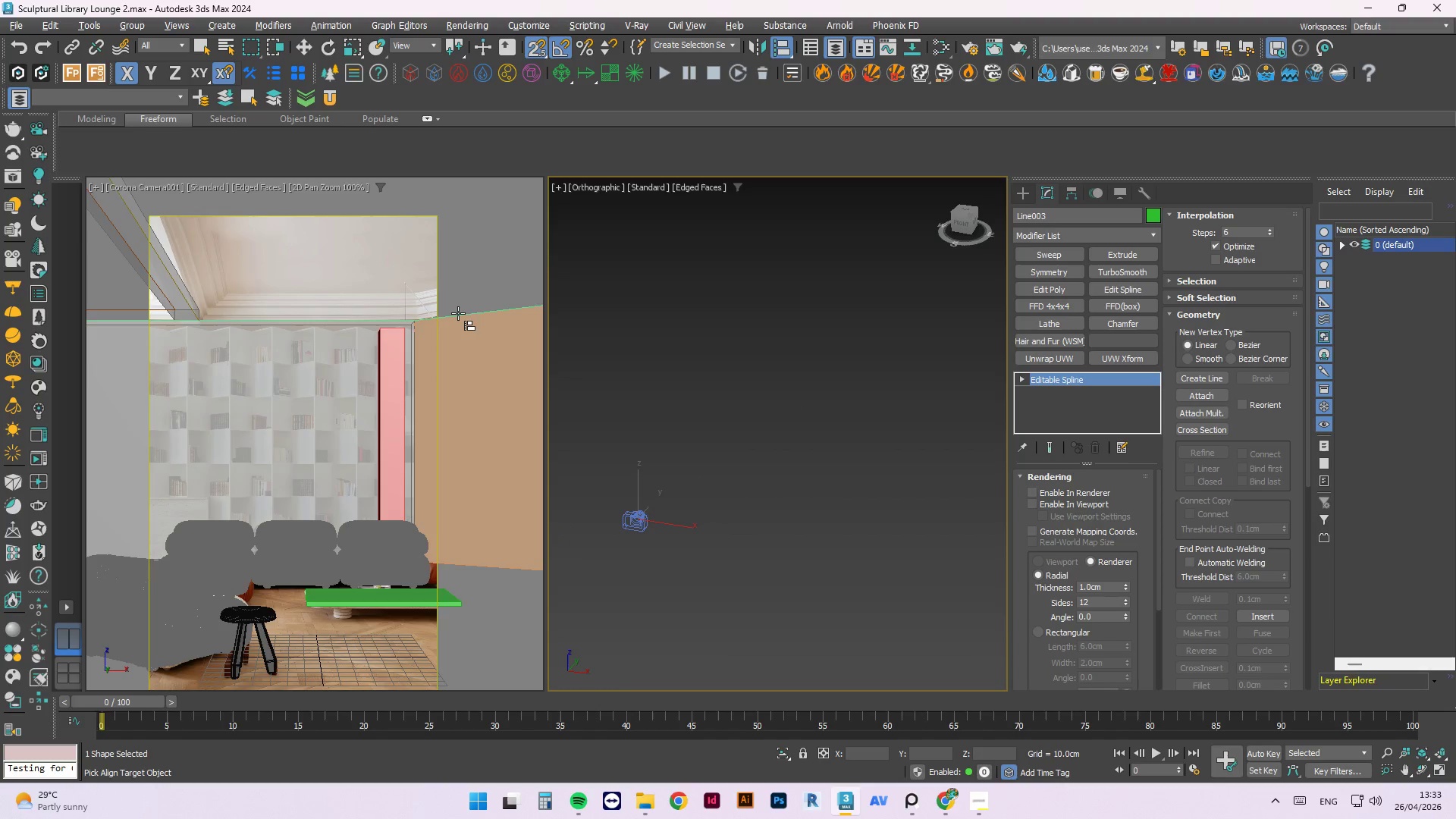 
left_click([457, 314])
 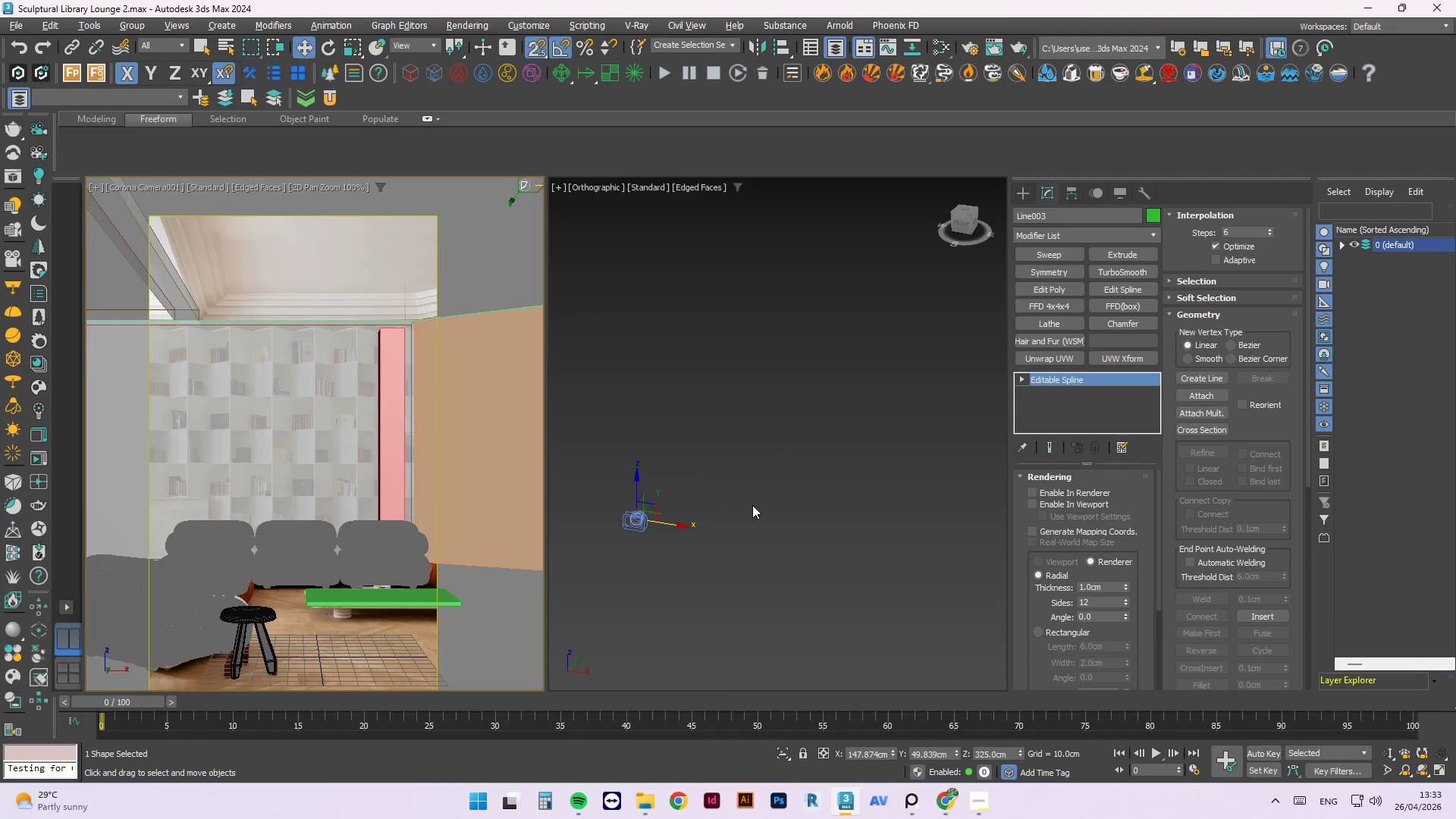 
key(Z)
 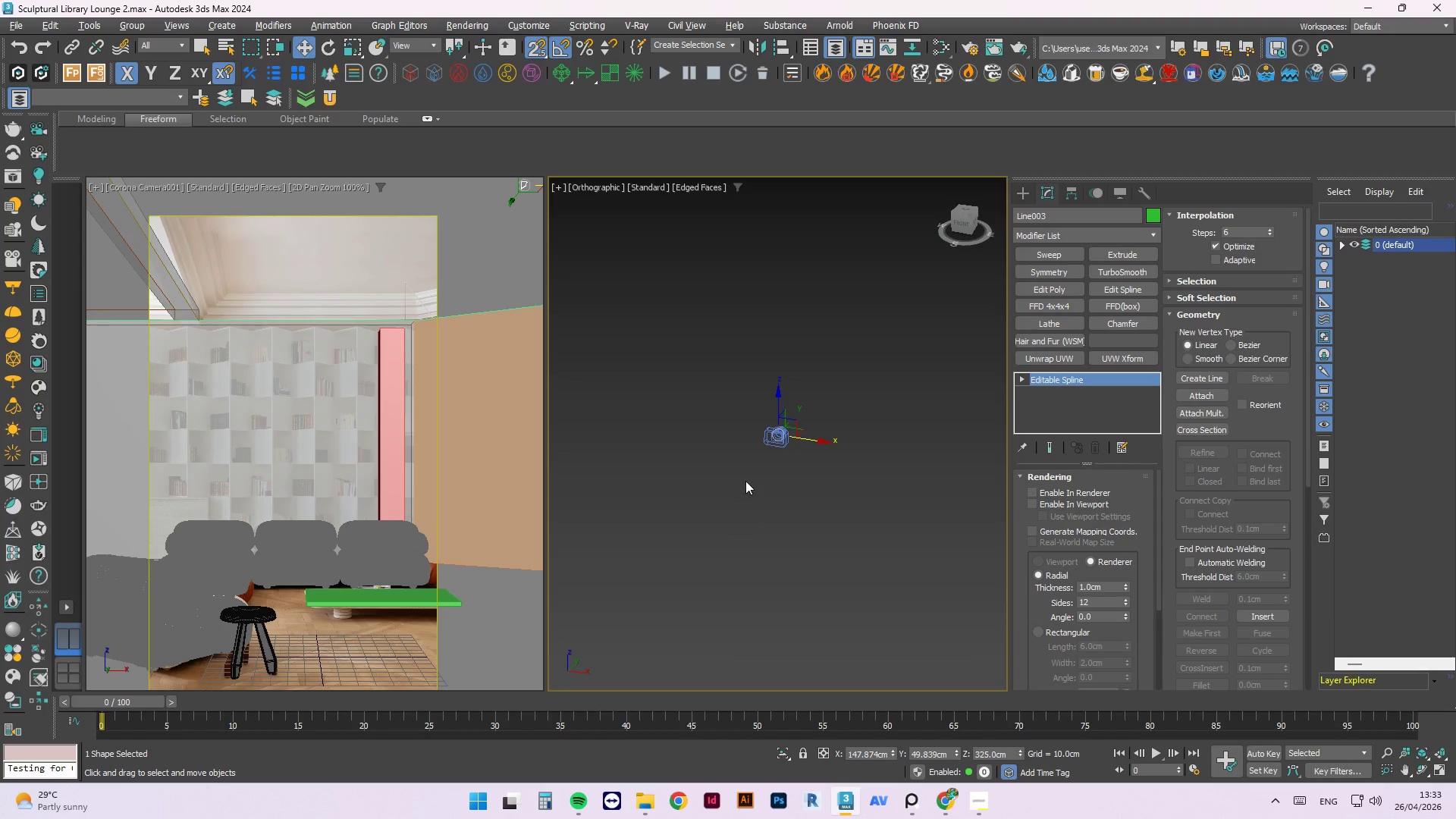 
scroll: coordinate [771, 441], scroll_direction: up, amount: 13.0
 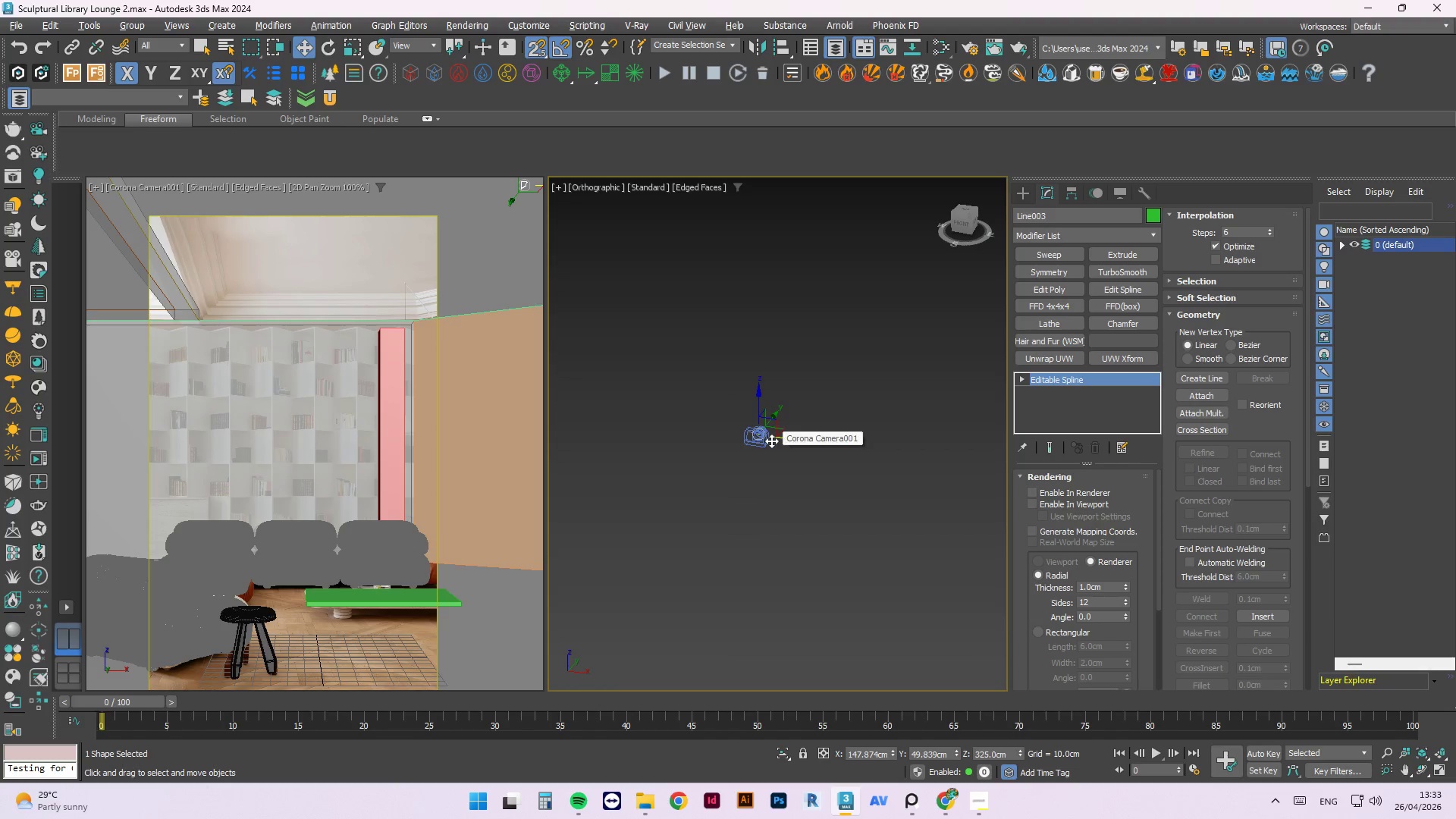 
type(zz)
 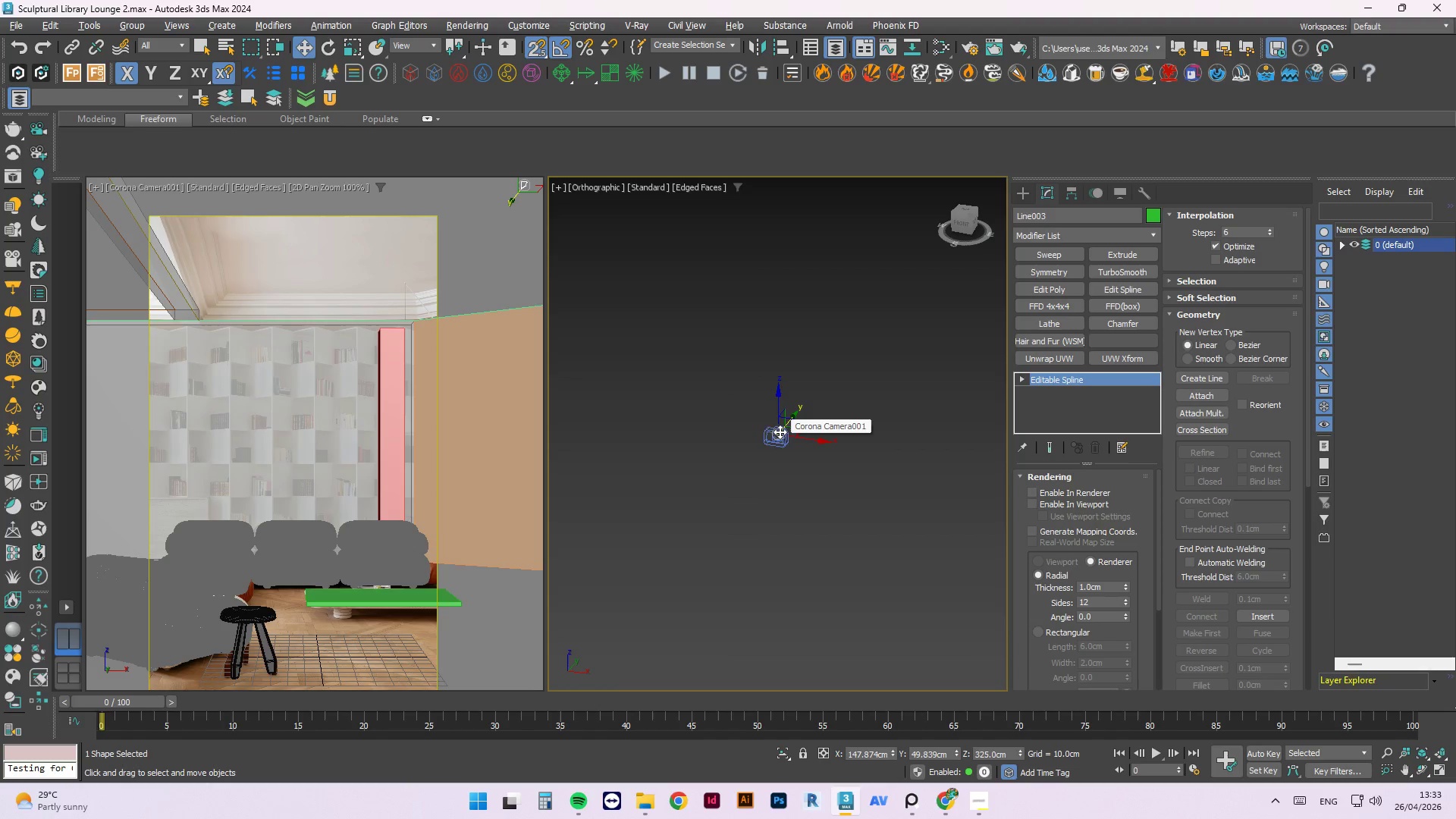 
scroll: coordinate [715, 388], scroll_direction: up, amount: 36.0
 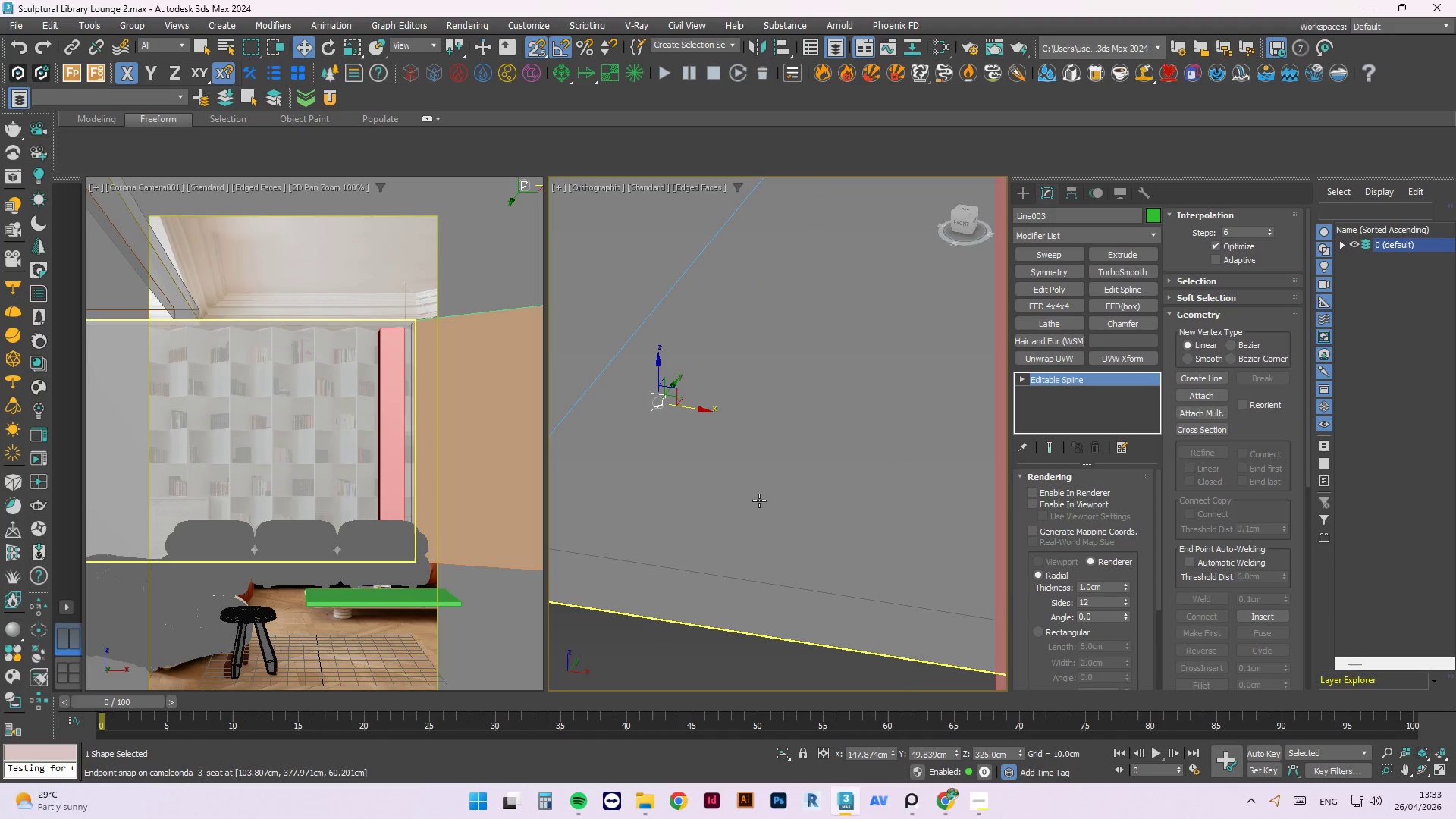 
hold_key(key=AltLeft, duration=1.88)
 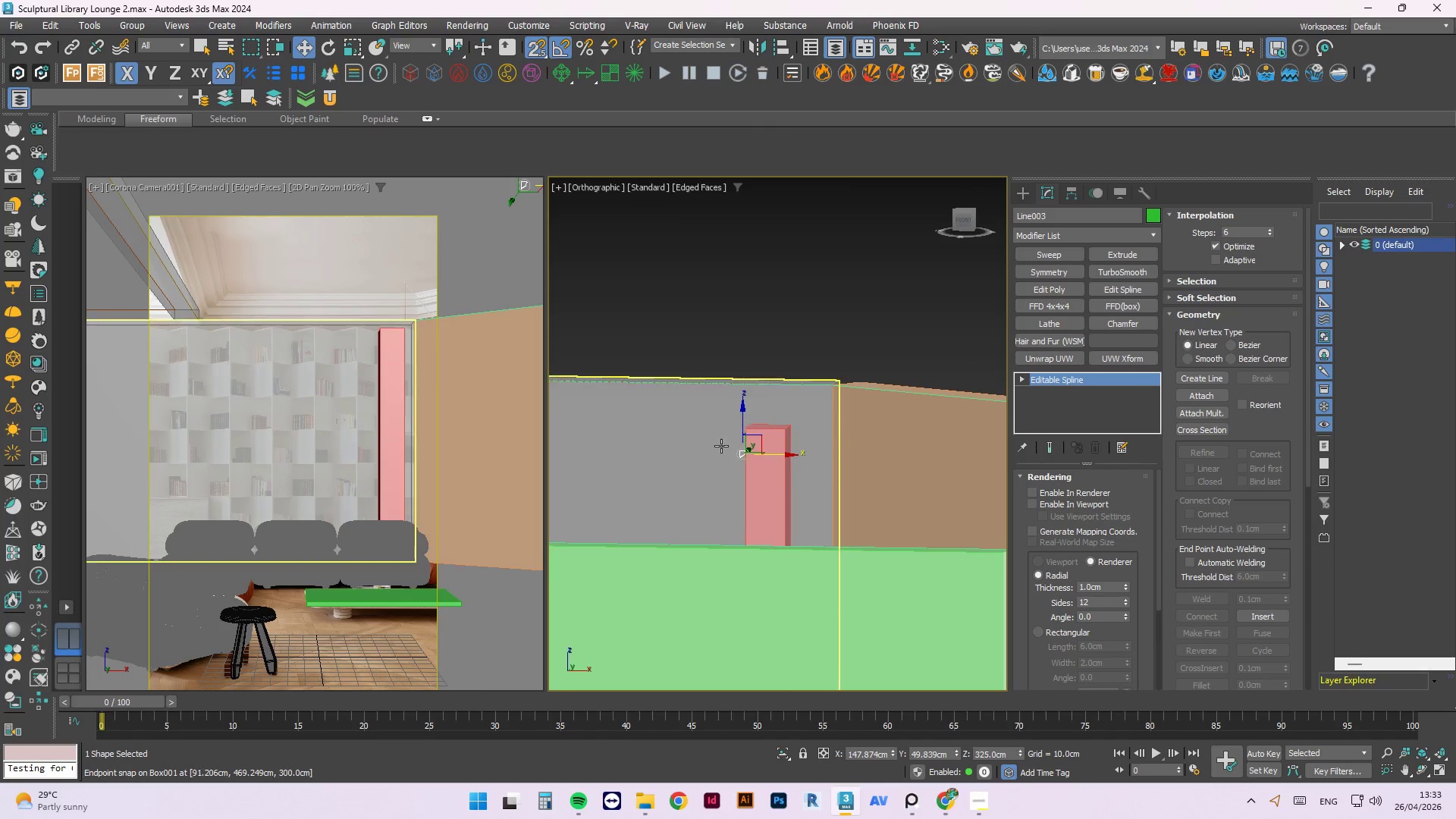 
scroll: coordinate [789, 482], scroll_direction: down, amount: 3.0
 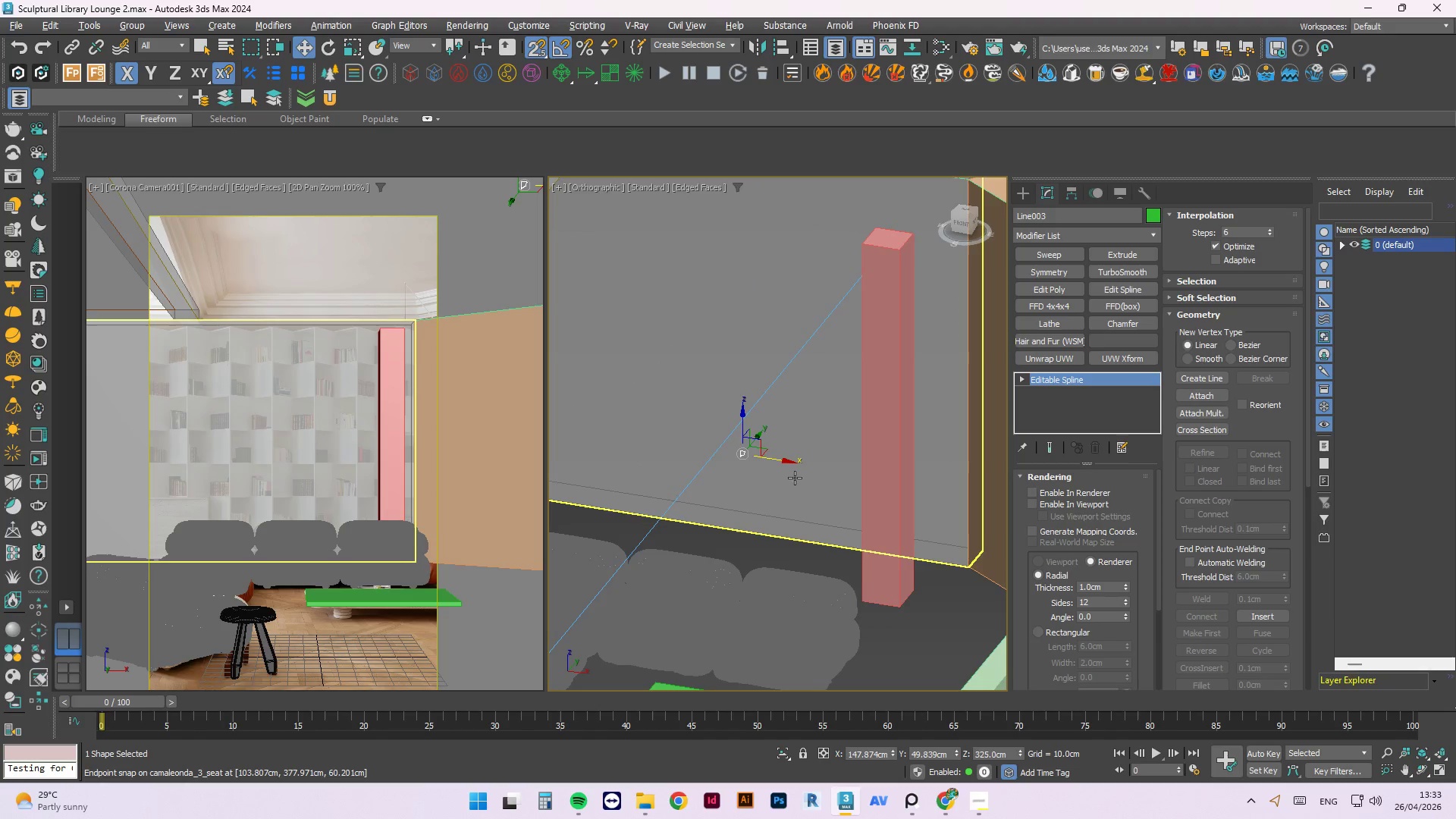 
scroll: coordinate [758, 442], scroll_direction: up, amount: 10.0
 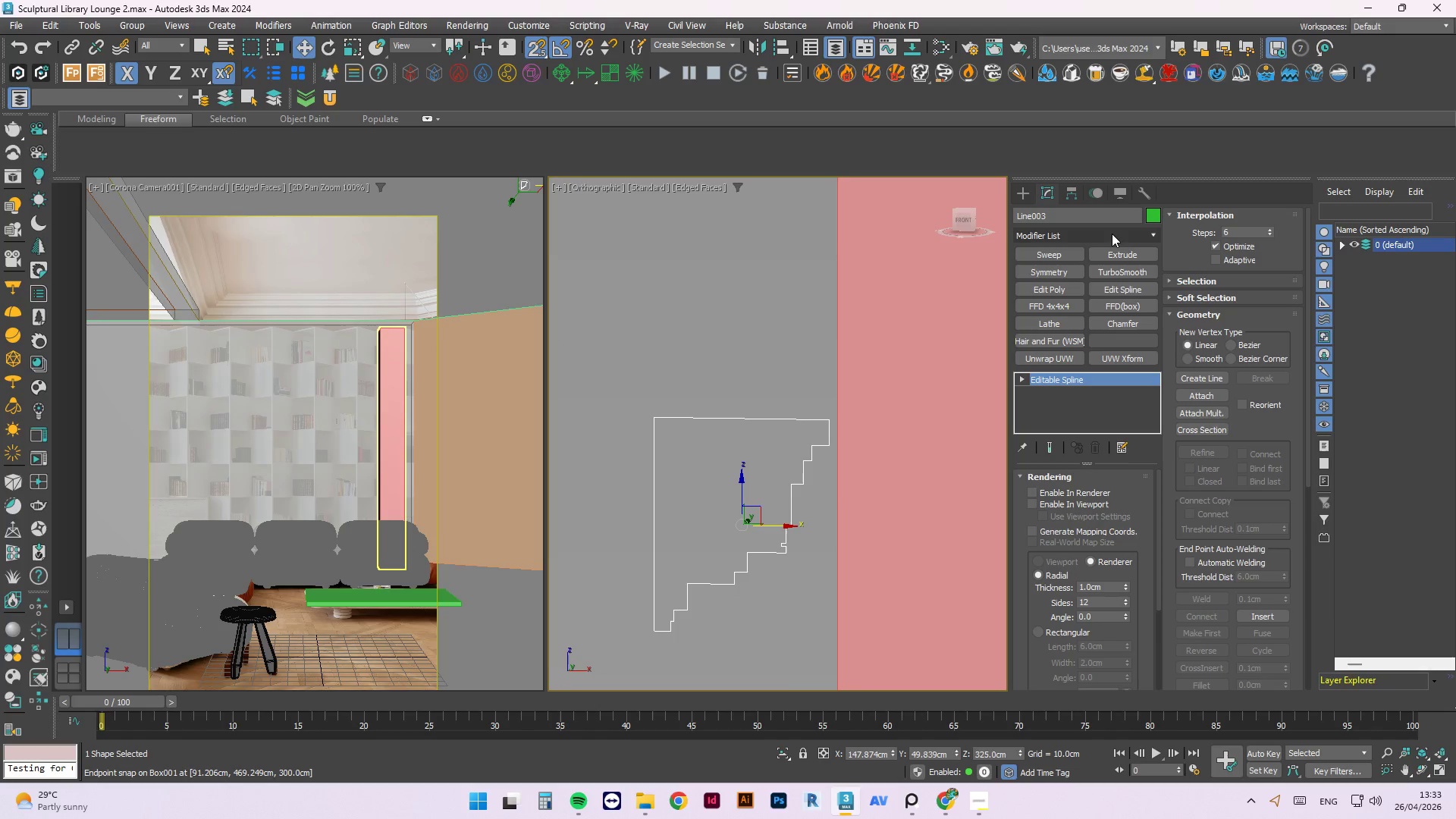 
left_click([1111, 231])
 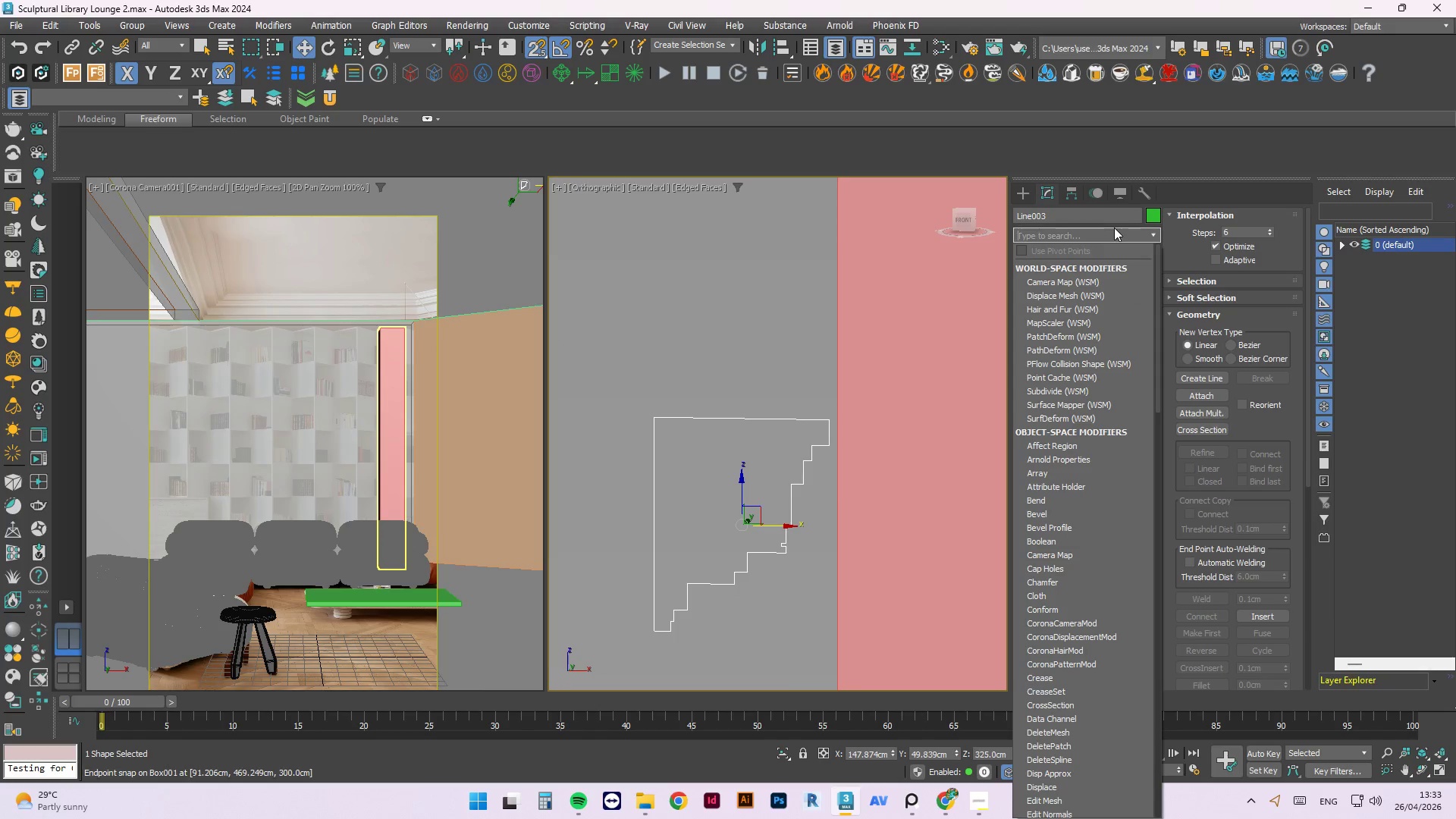 
type(norma)
 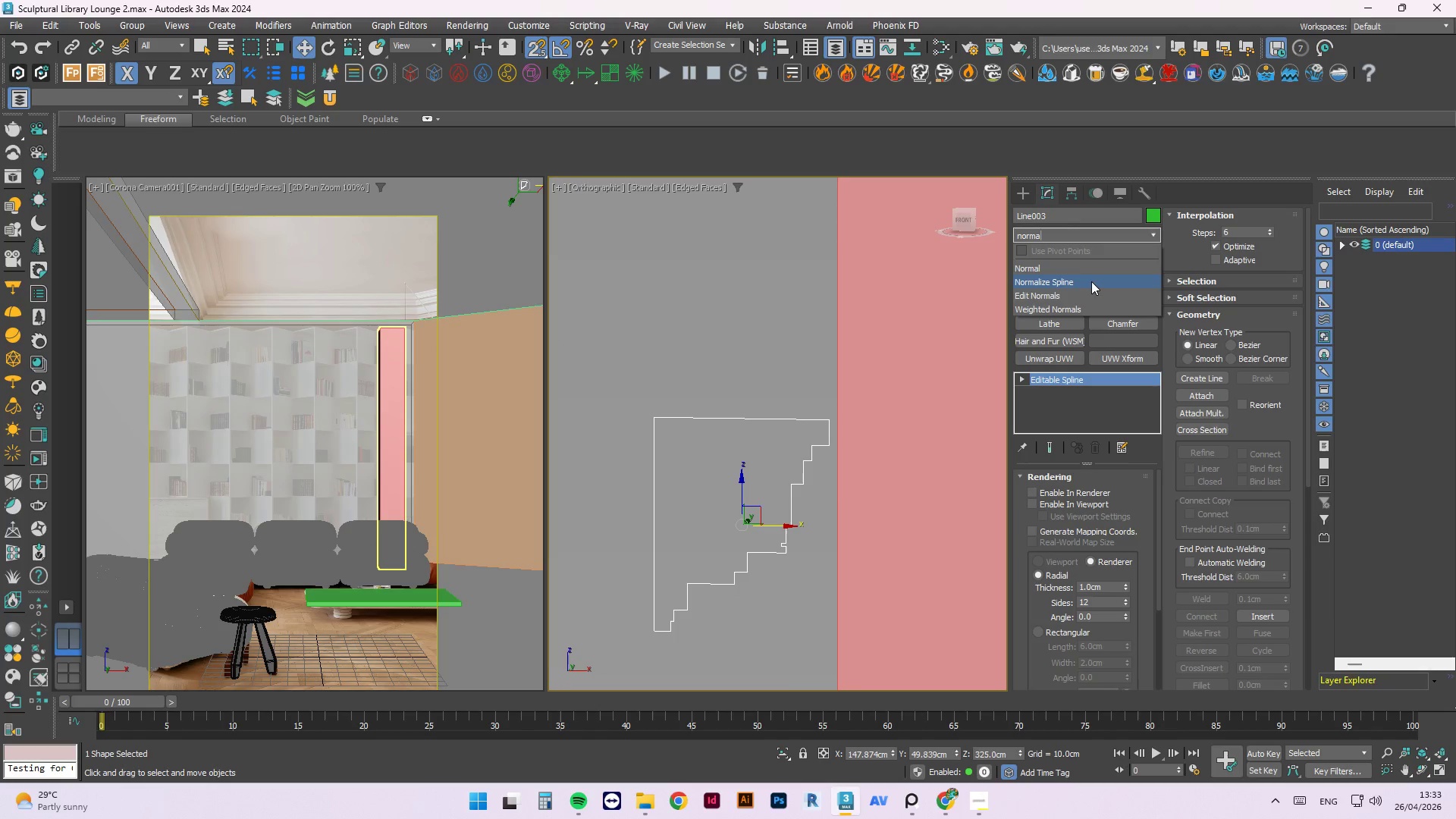 
left_click([1089, 283])
 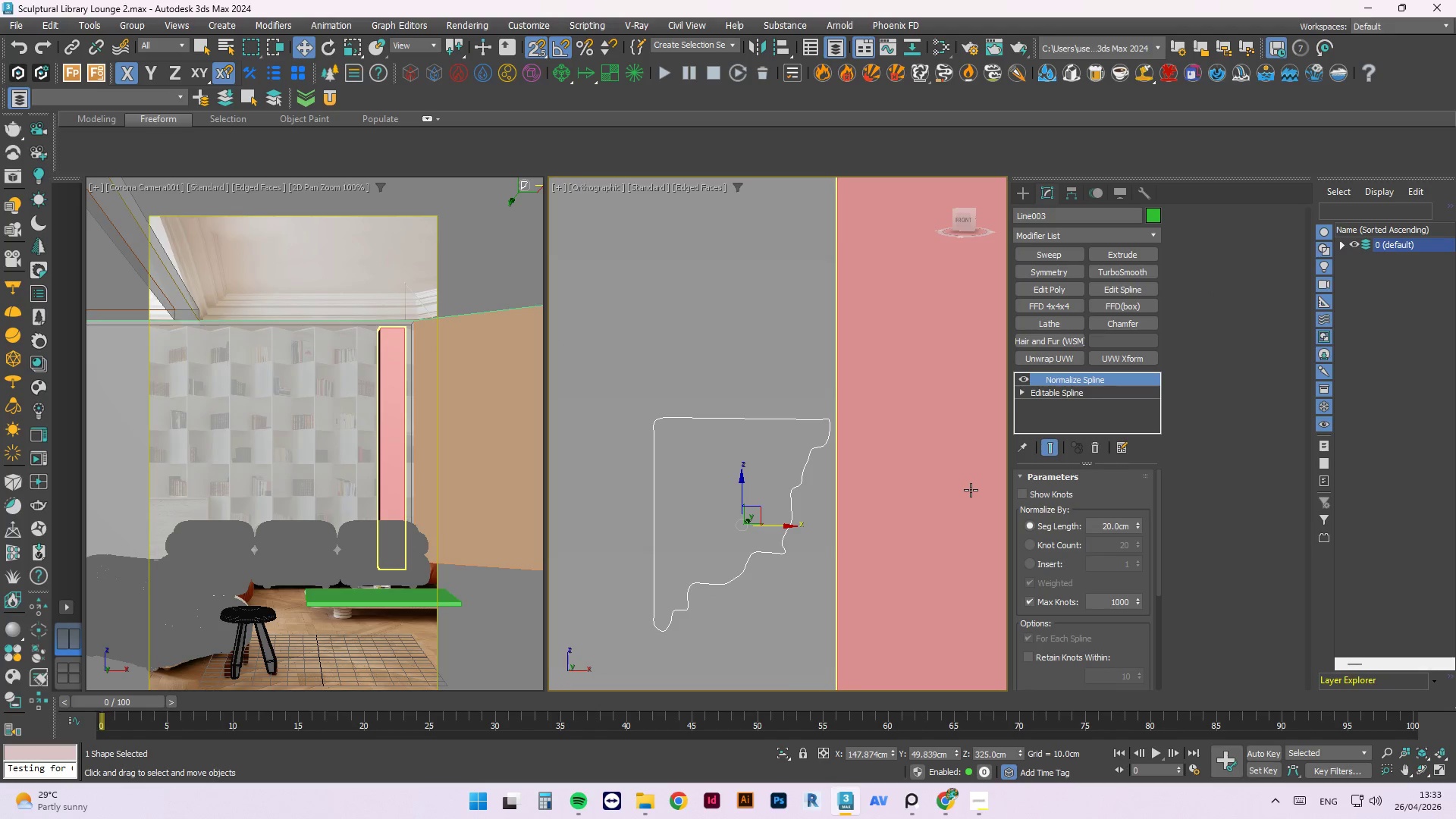 
hold_key(key=AltLeft, duration=2.16)
 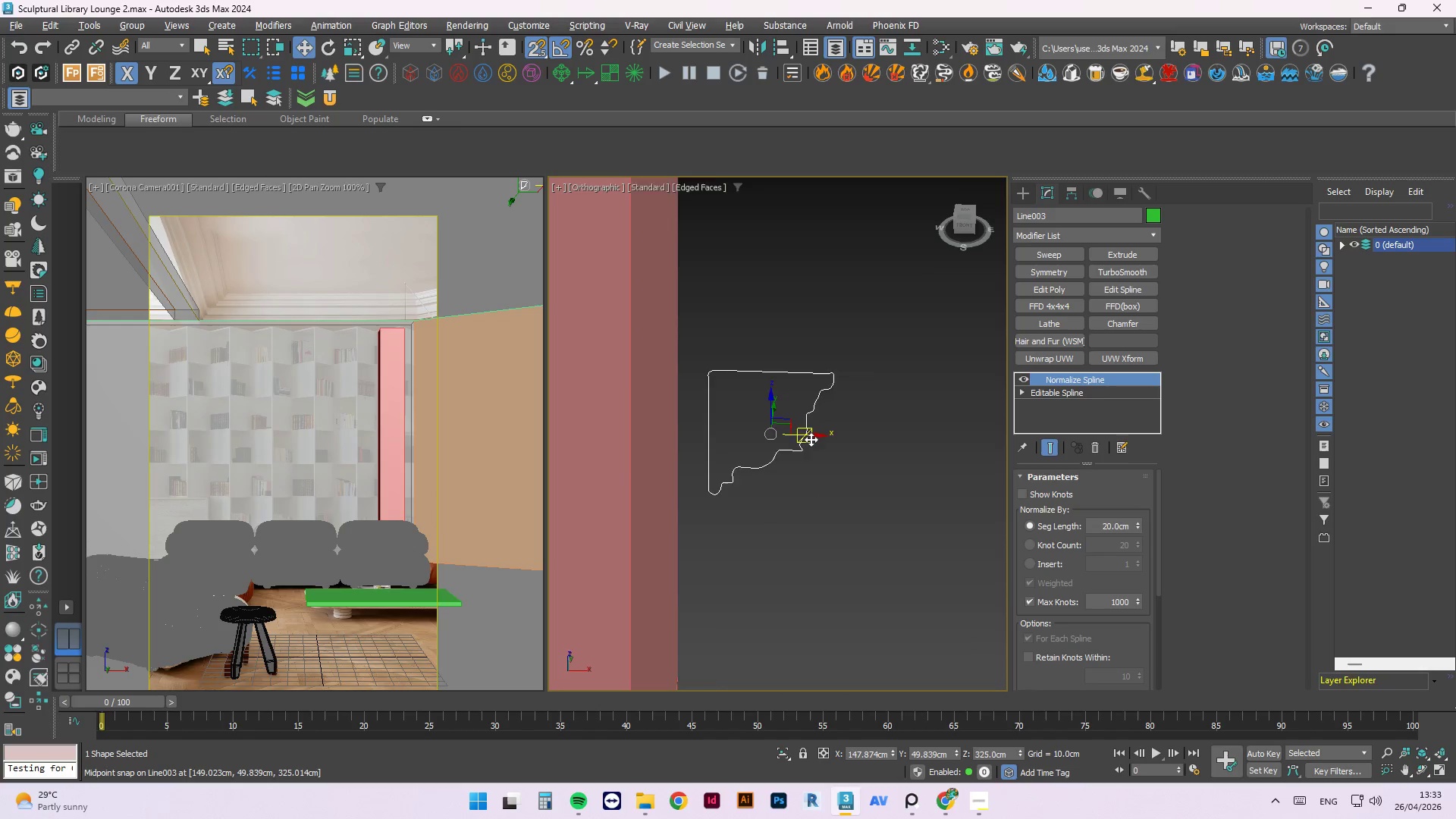 
scroll: coordinate [792, 447], scroll_direction: down, amount: 7.0
 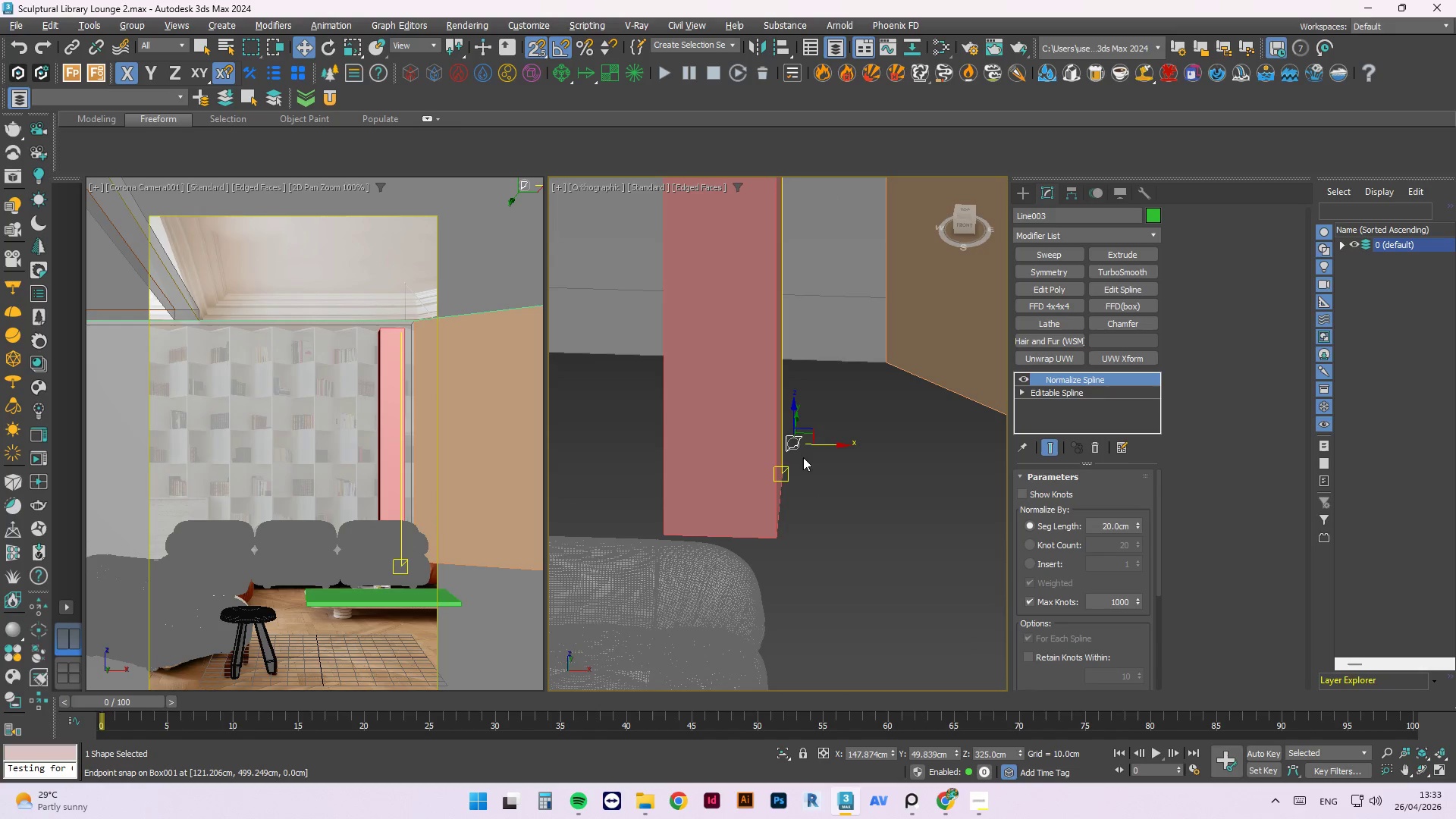 
key(R)
 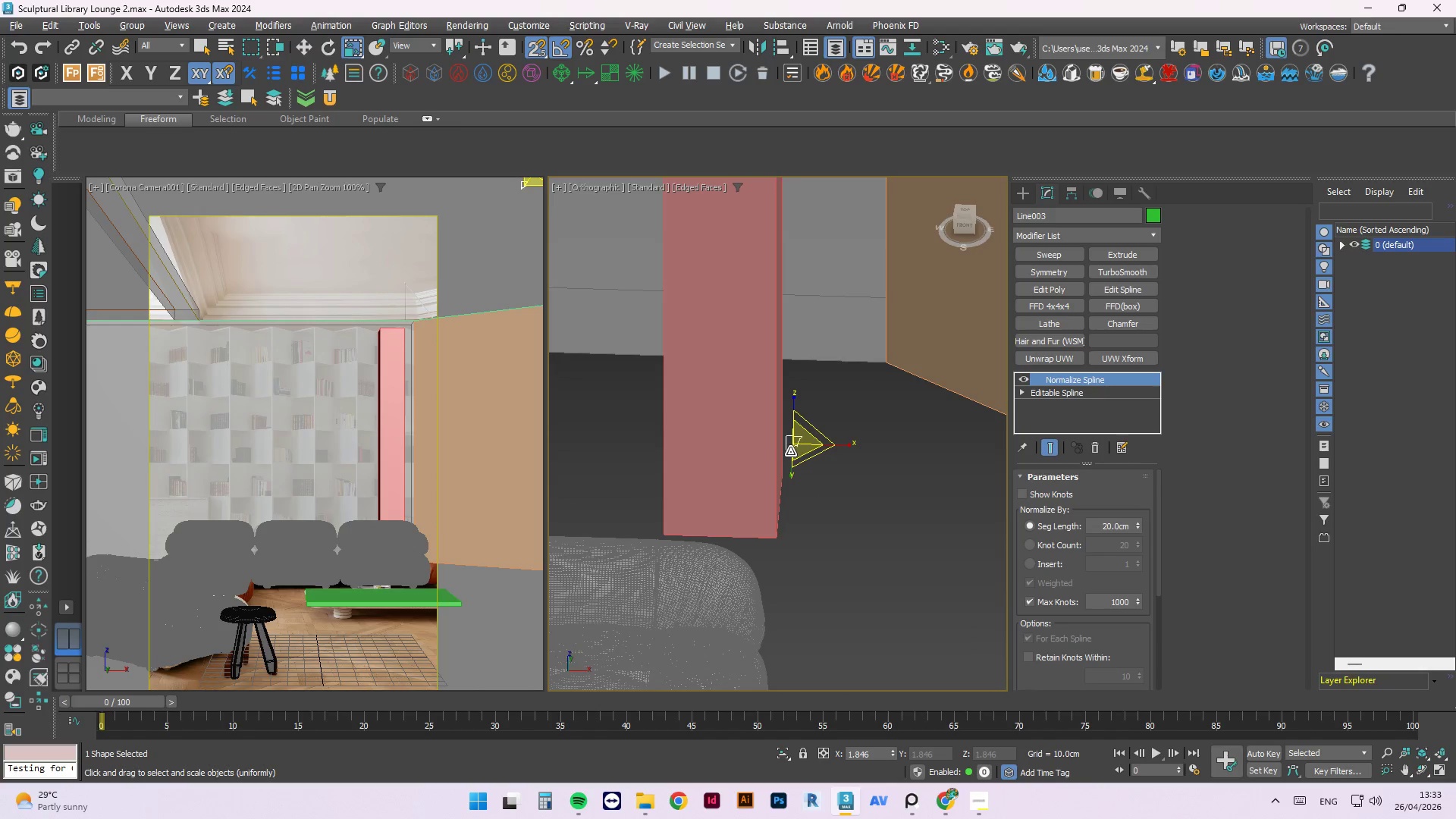 
left_click_drag(start_coordinate=[804, 448], to_coordinate=[901, 296])
 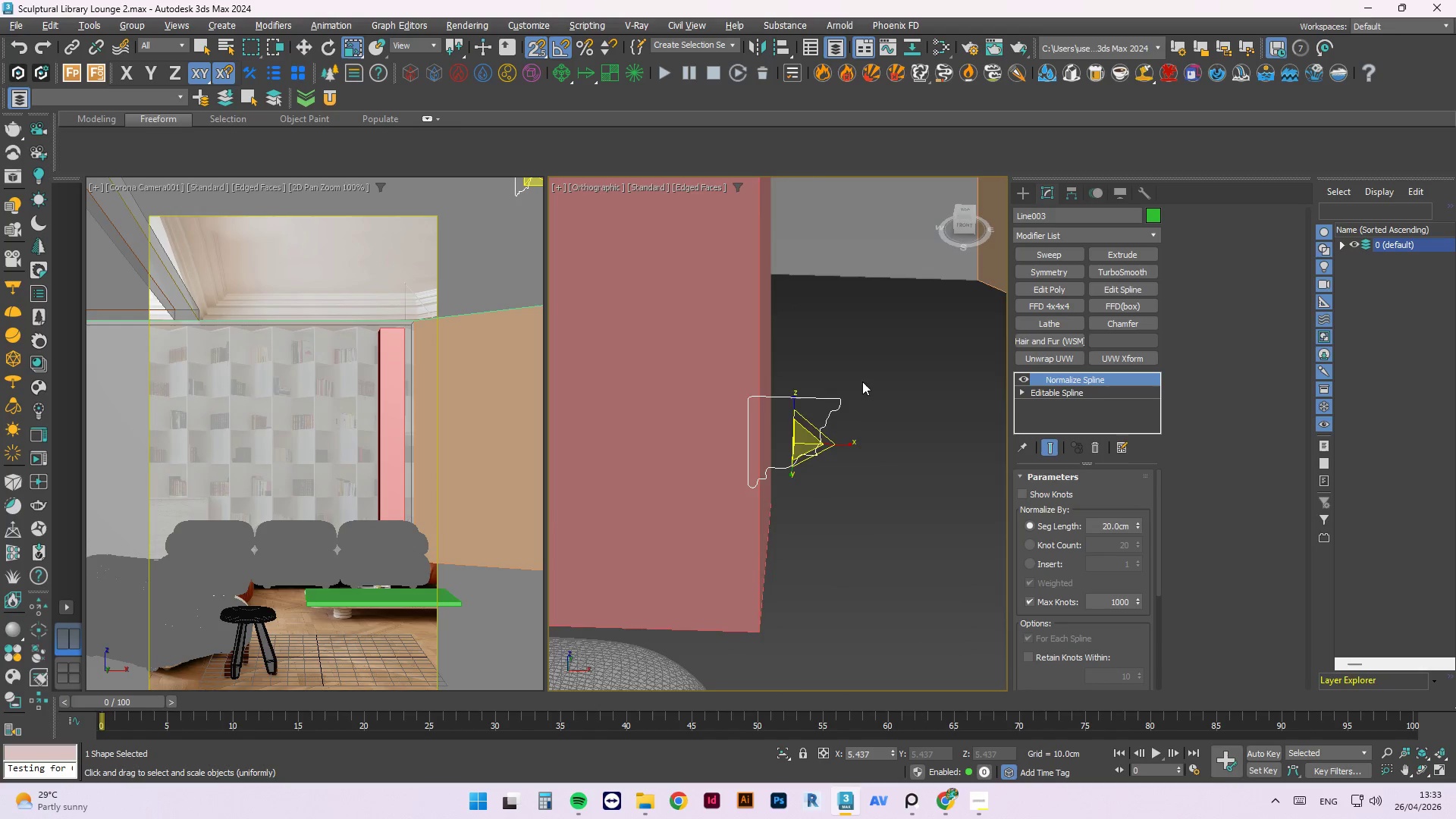 
scroll: coordinate [793, 444], scroll_direction: up, amount: 2.0
 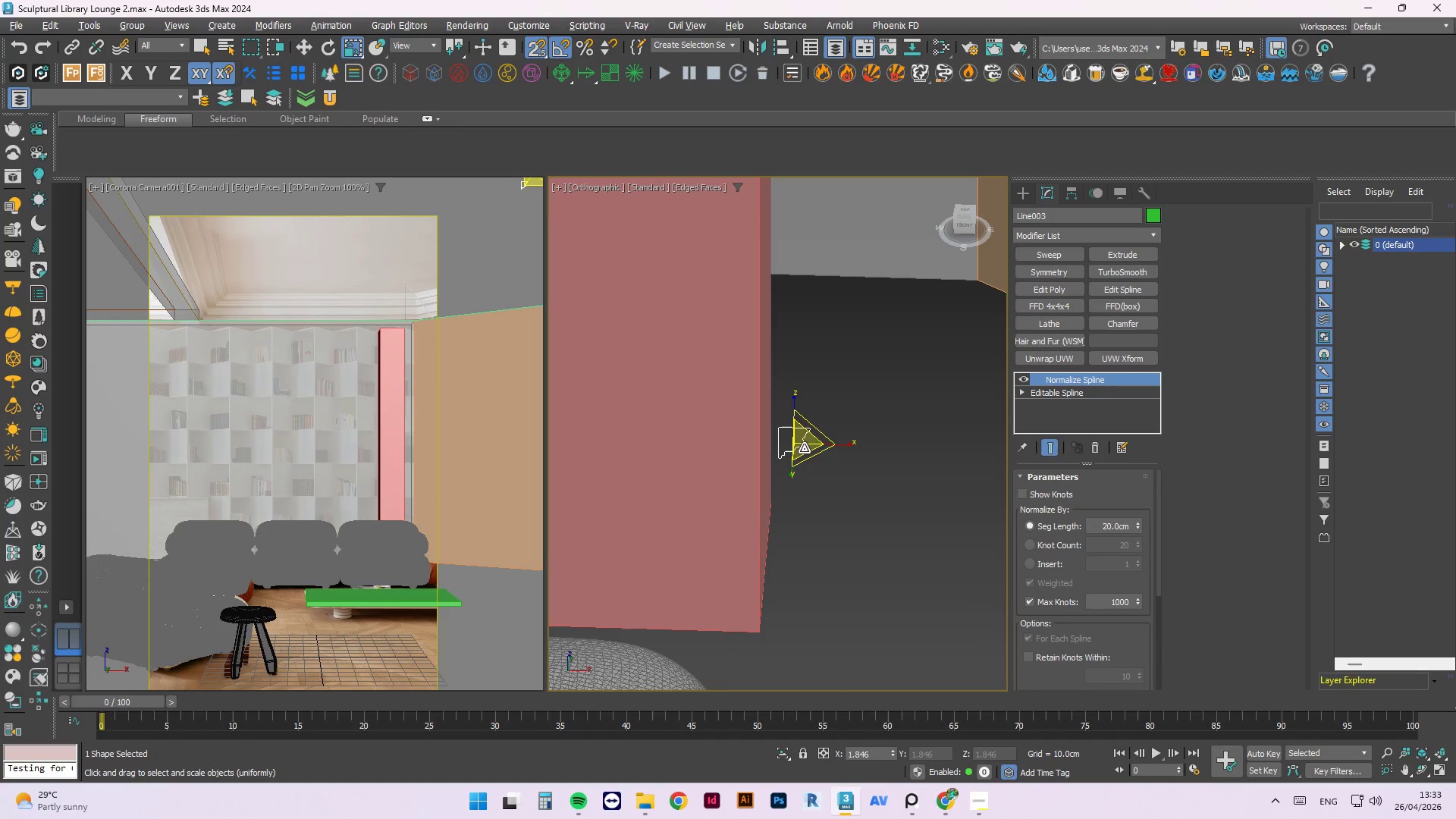 
scroll: coordinate [860, 402], scroll_direction: down, amount: 3.0
 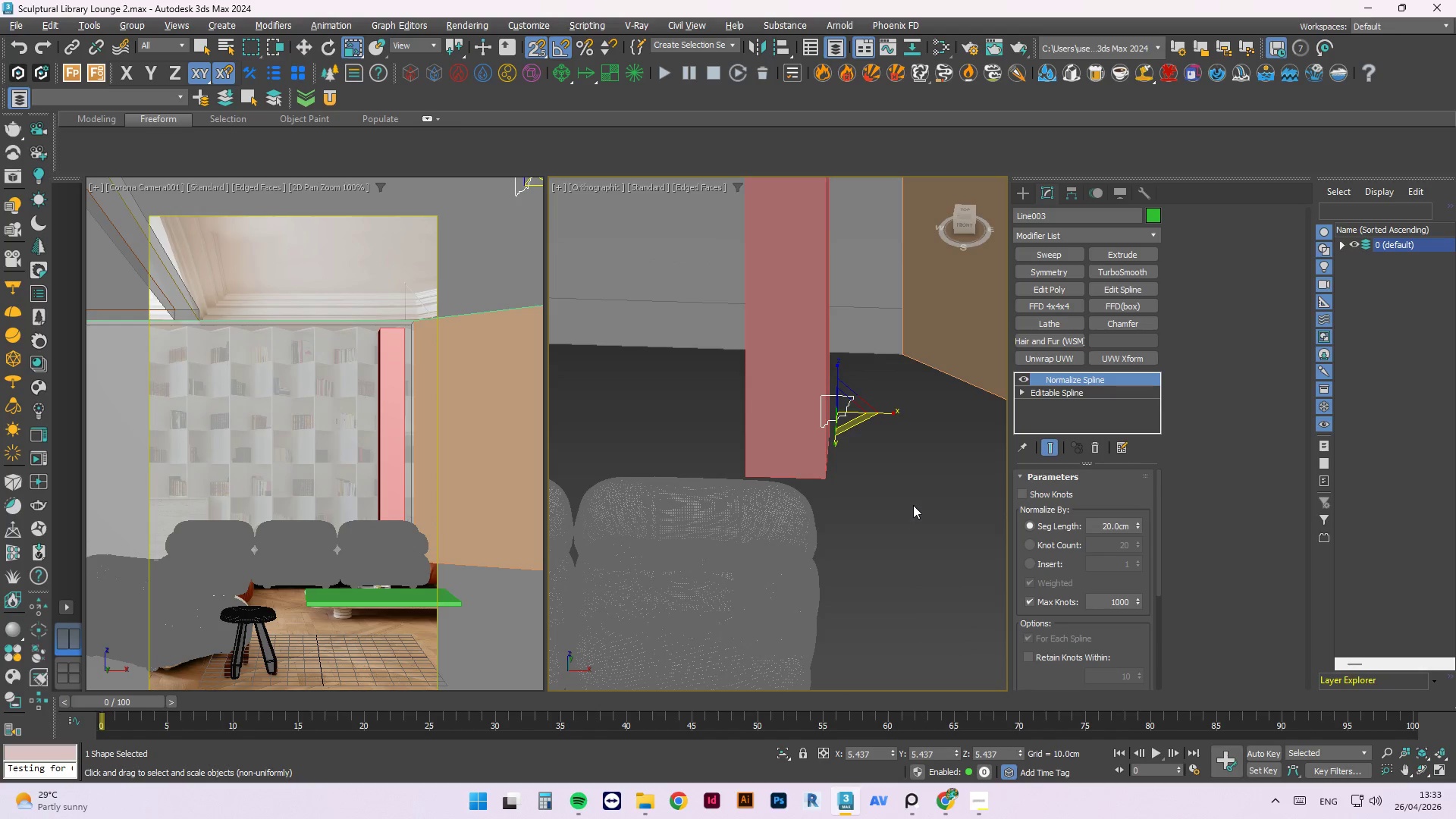 
key(Control+Z)
 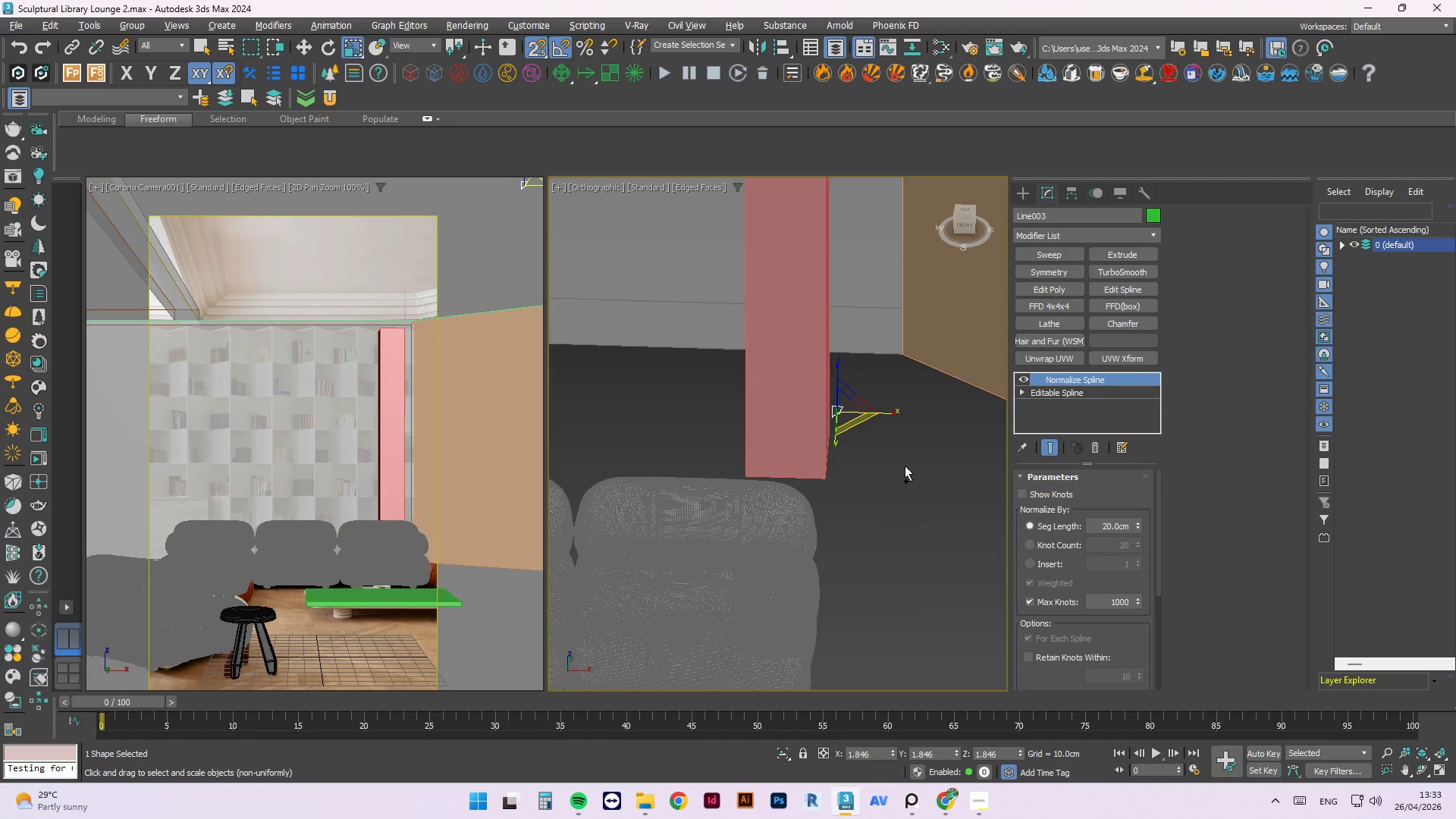 
key(Control+Z)
 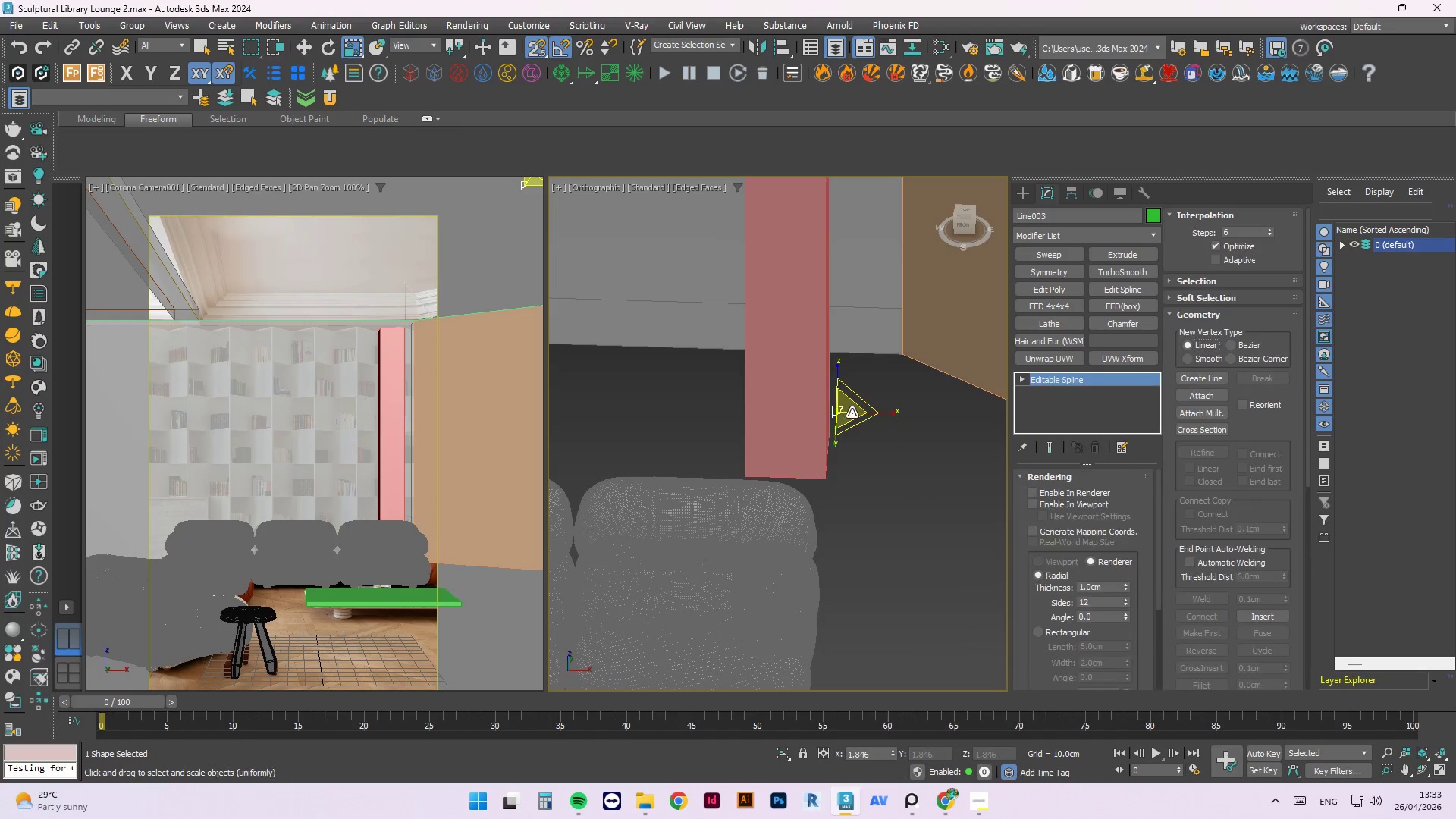 
scroll: coordinate [699, 379], scroll_direction: up, amount: 10.0
 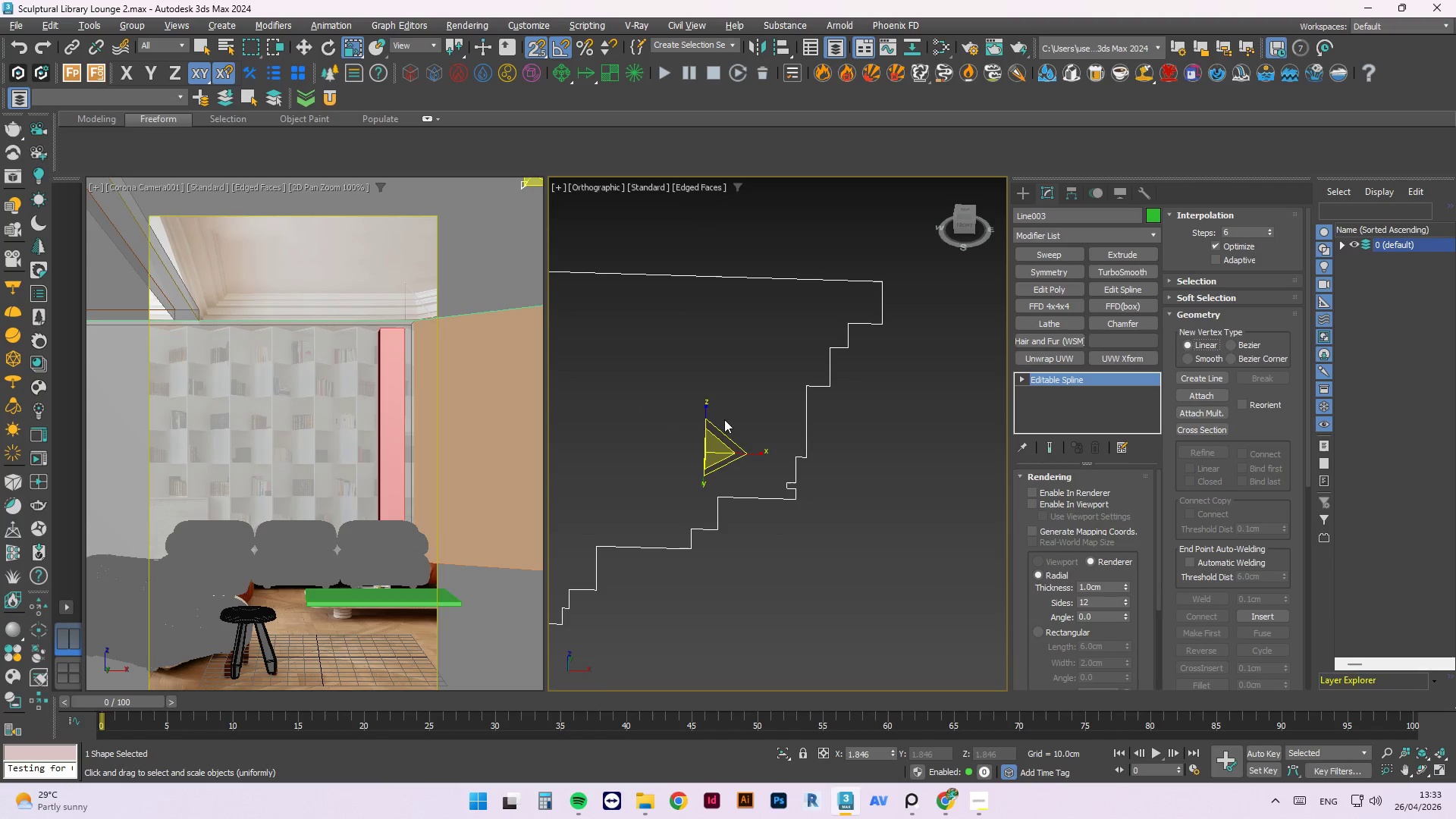 
left_click_drag(start_coordinate=[714, 457], to_coordinate=[918, 249])
 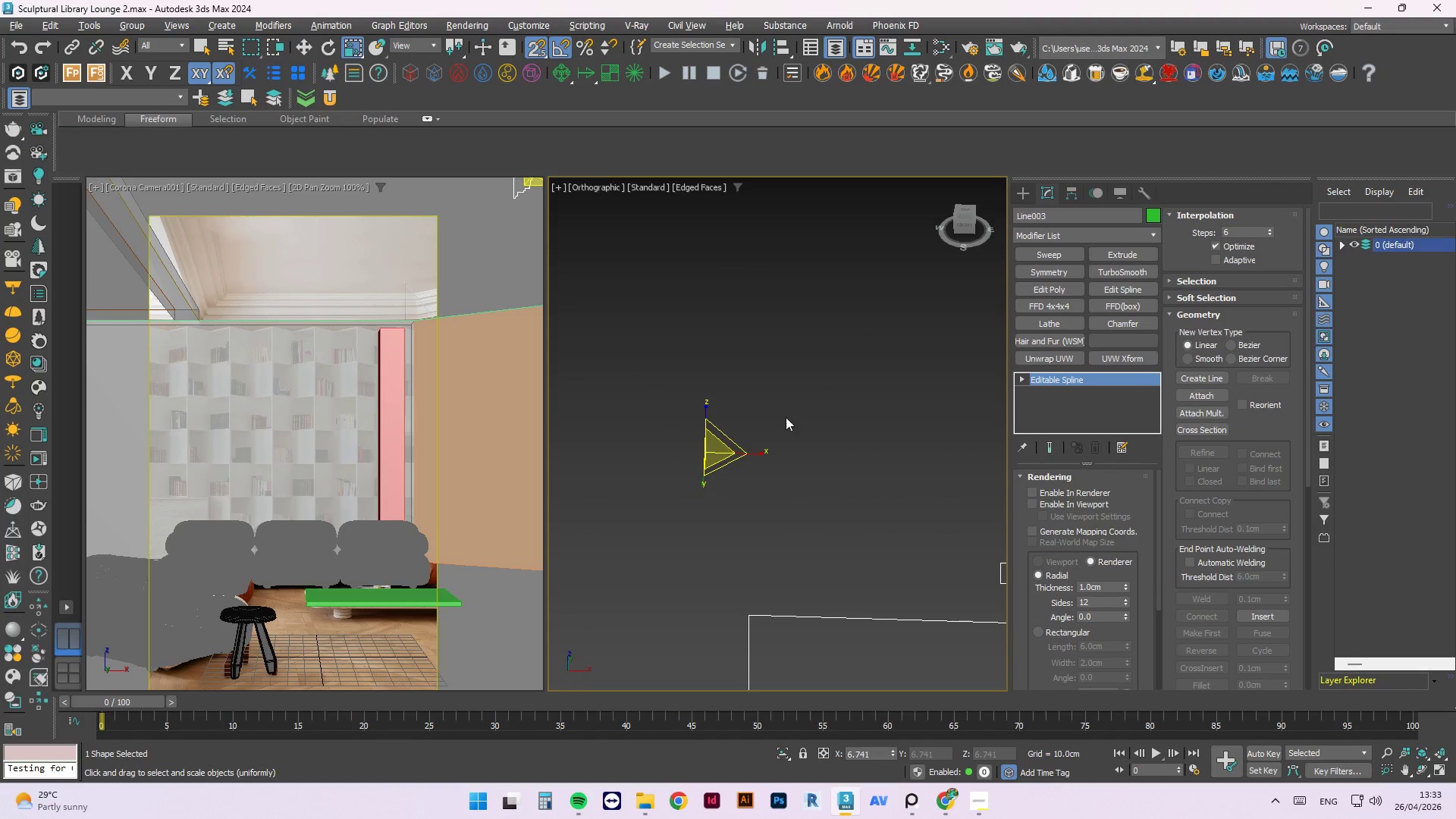 
scroll: coordinate [779, 481], scroll_direction: down, amount: 8.0
 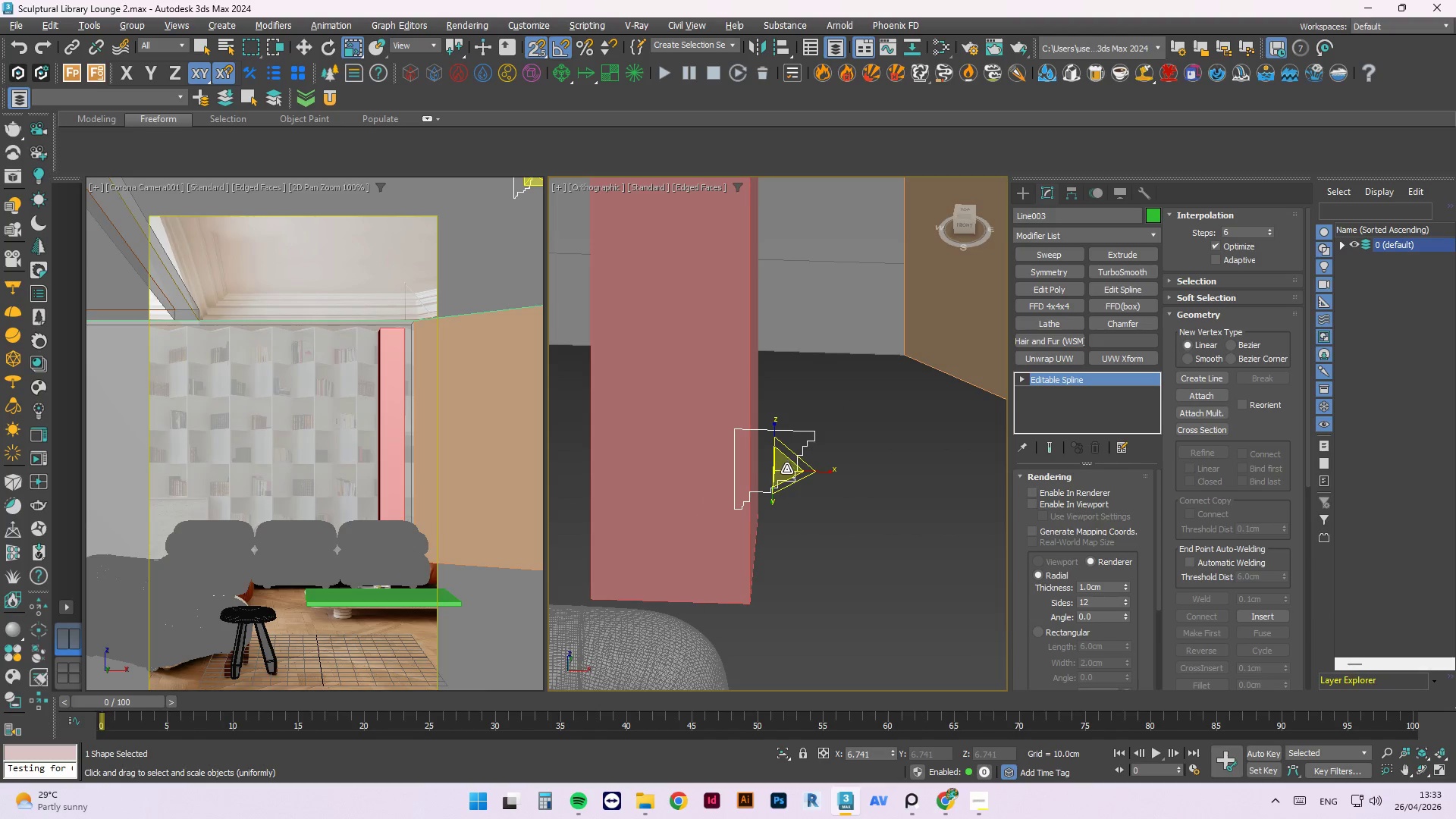 
left_click_drag(start_coordinate=[786, 469], to_coordinate=[816, 381])
 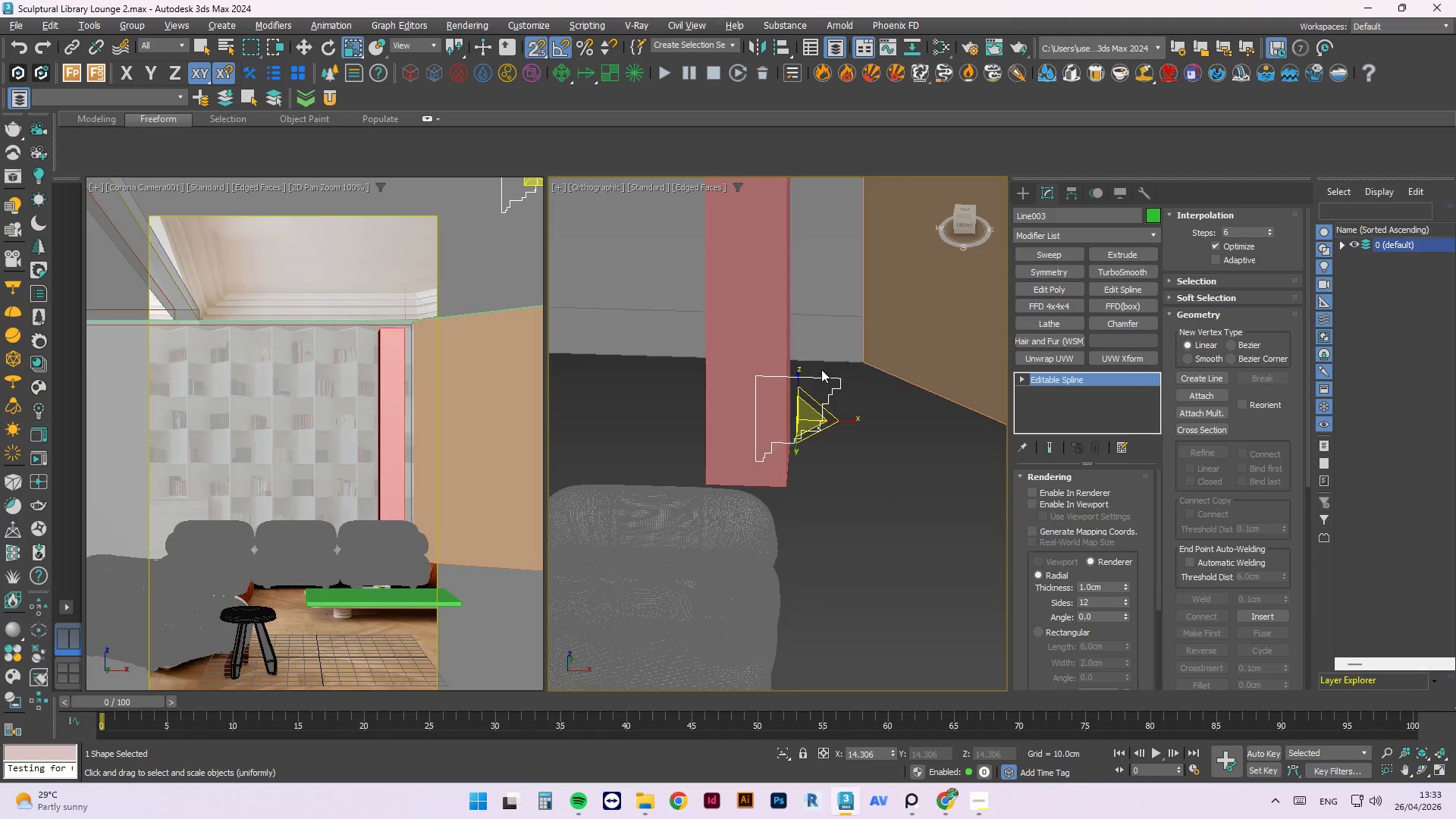 
hold_key(key=AltLeft, duration=0.81)
 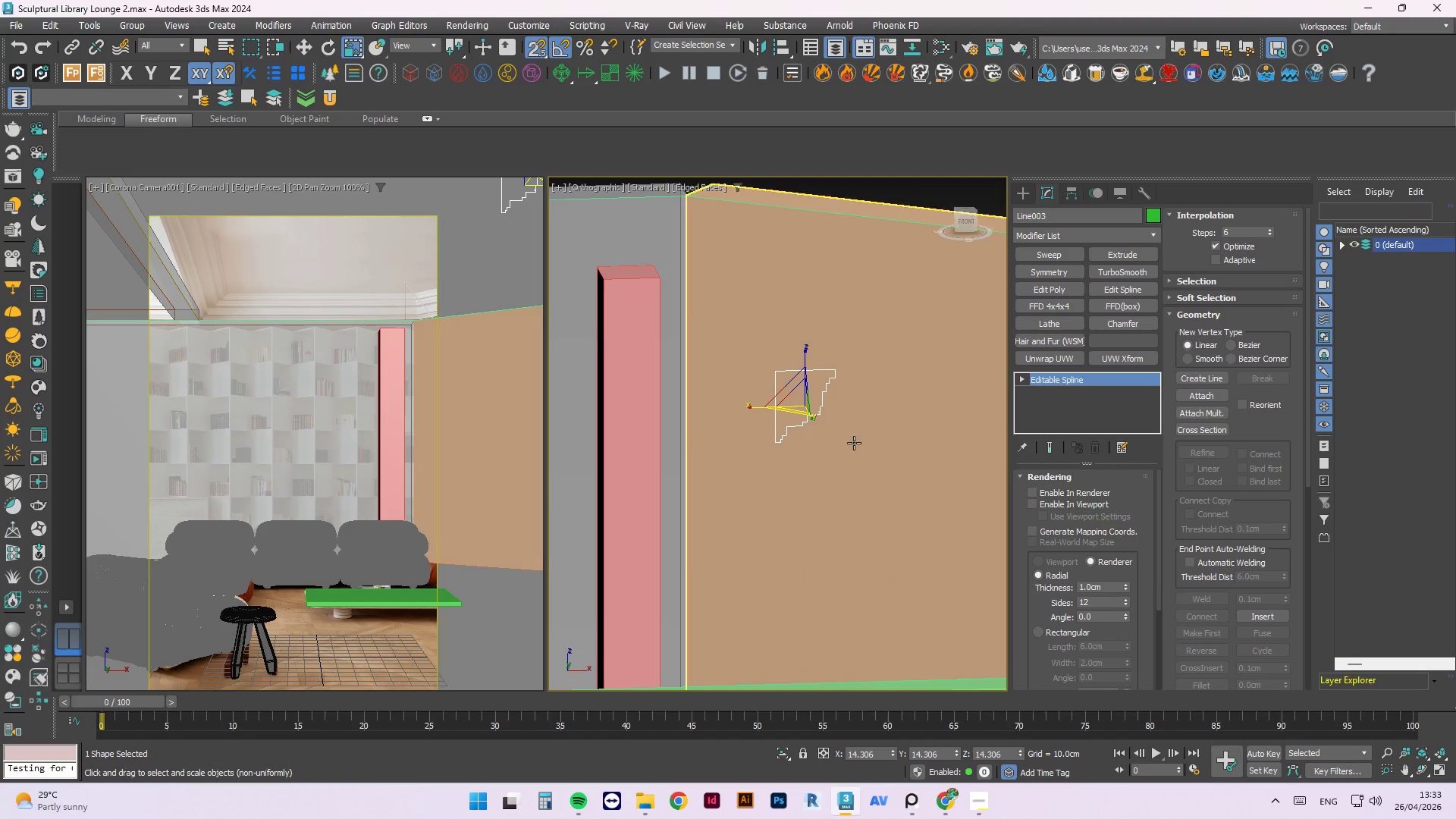 
scroll: coordinate [741, 512], scroll_direction: down, amount: 6.0
 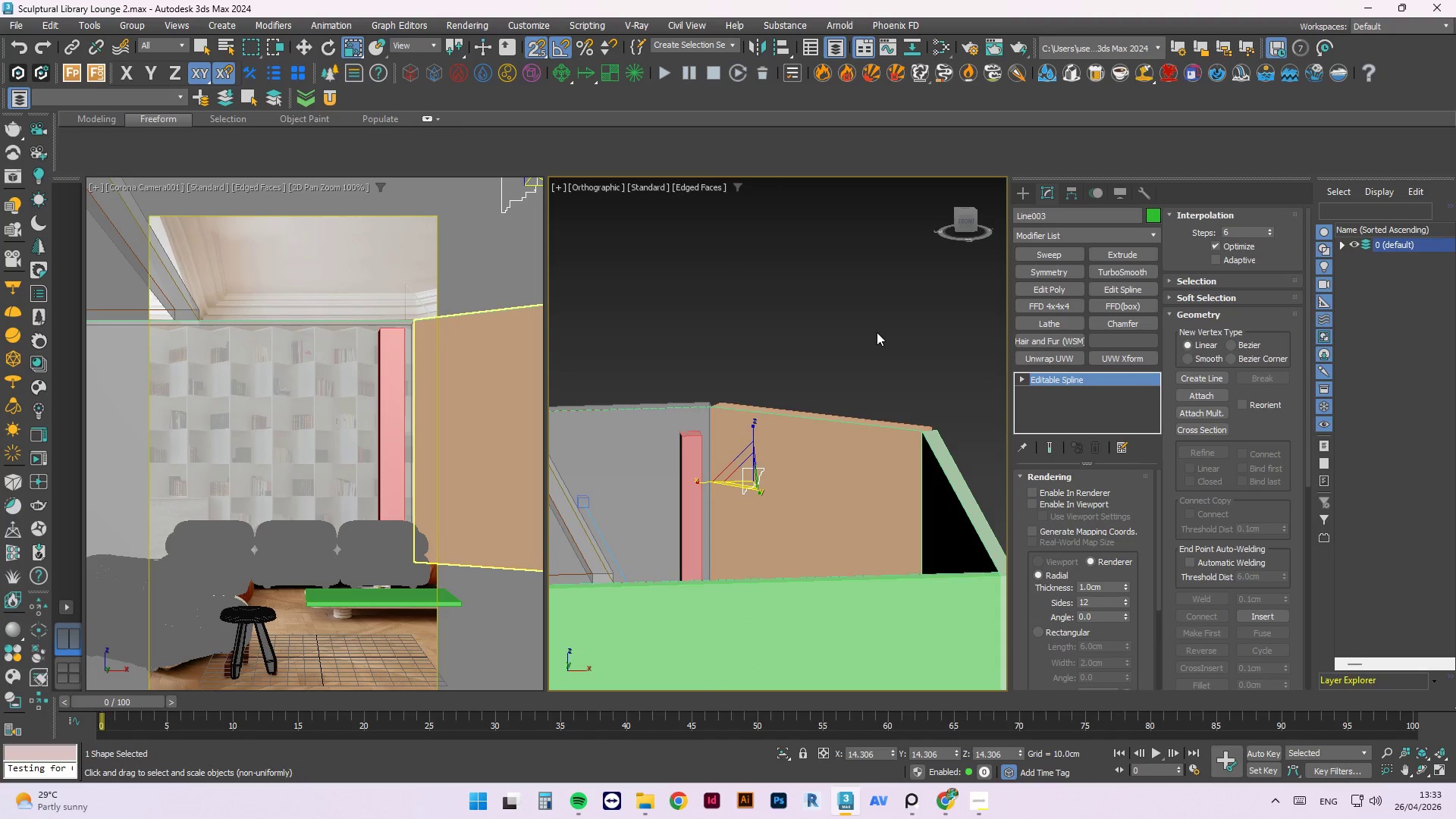 
scroll: coordinate [774, 469], scroll_direction: up, amount: 3.0
 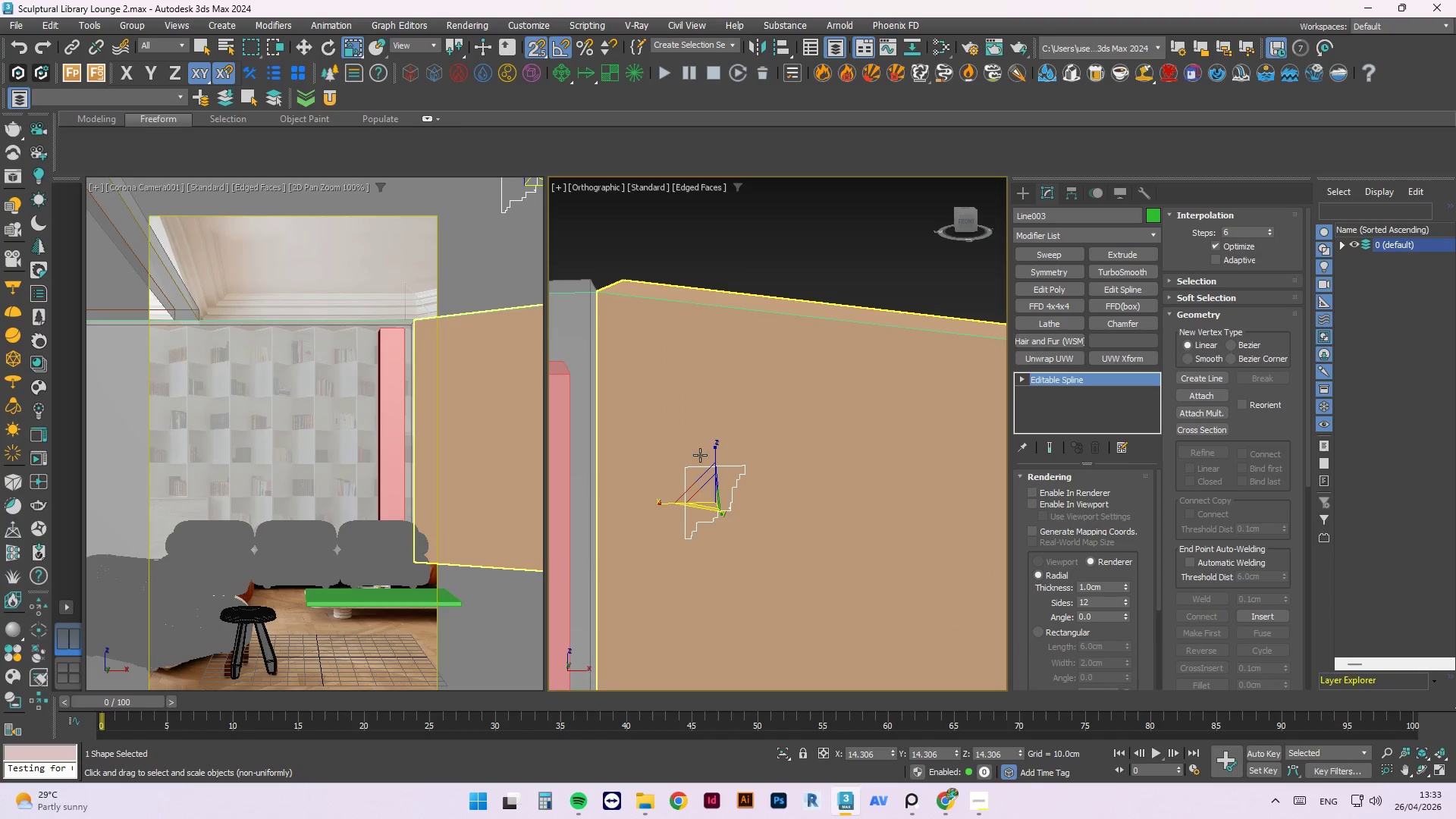 
left_click([848, 227])
 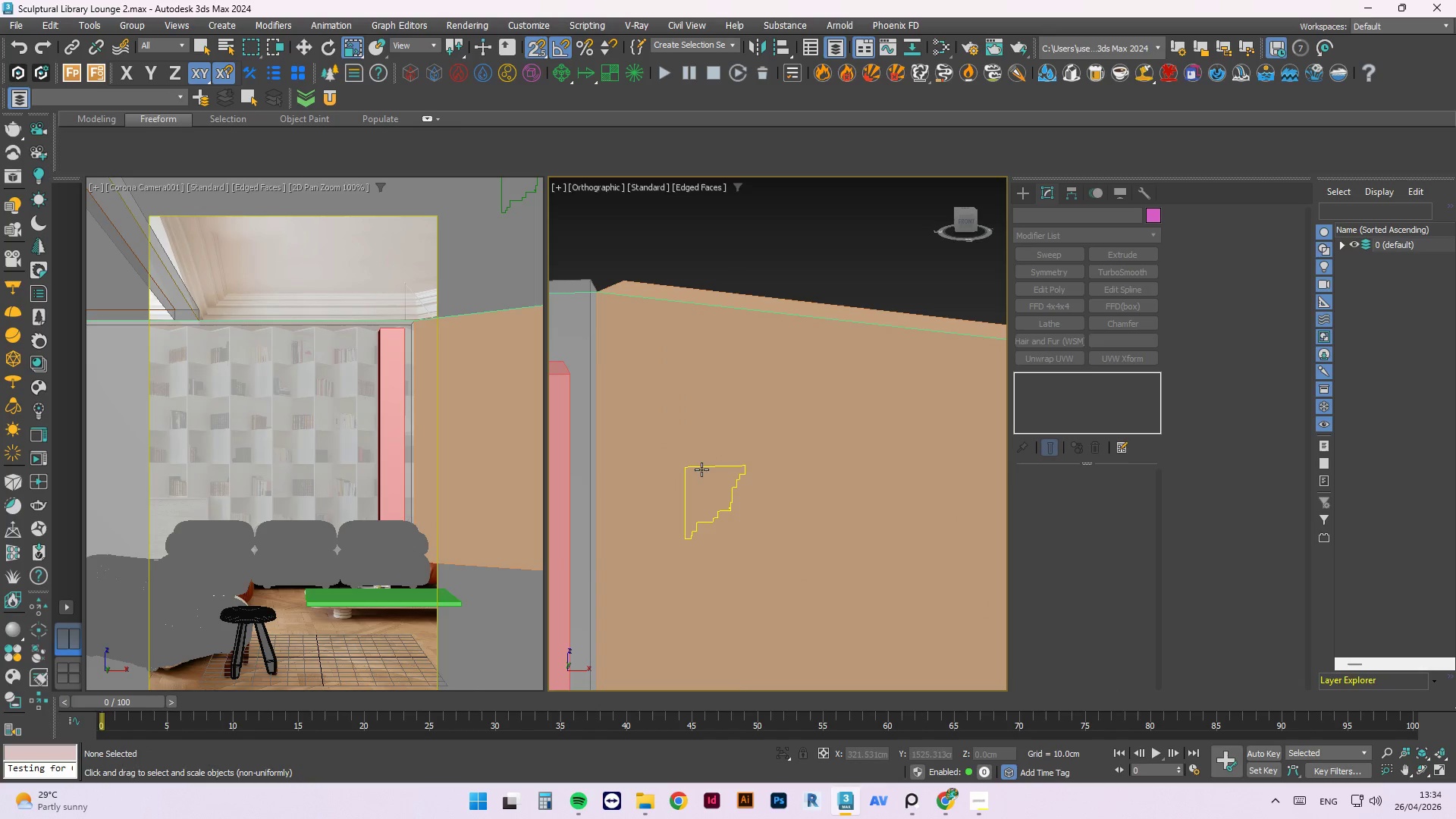 
left_click([705, 464])
 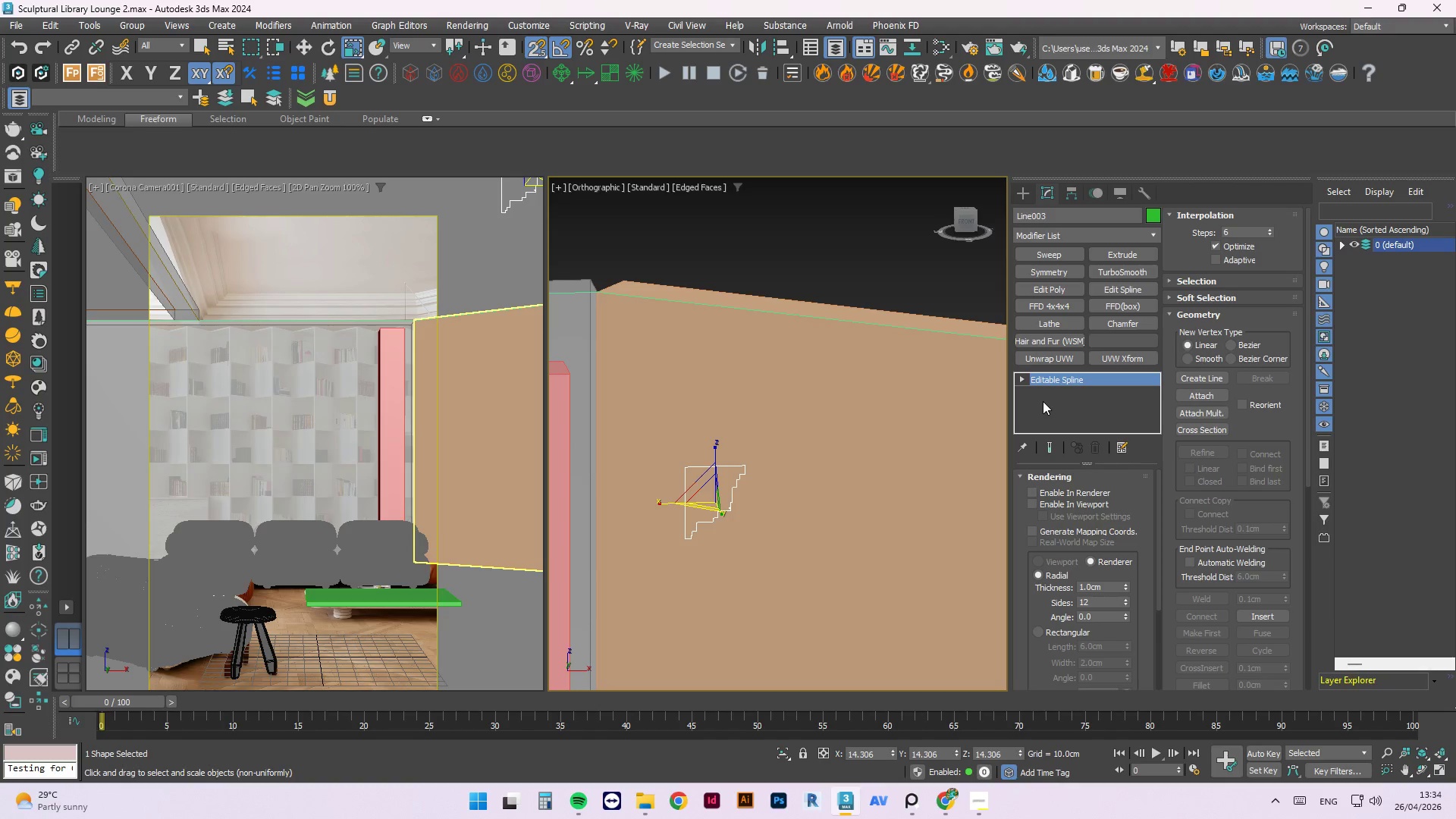 
key(2)
 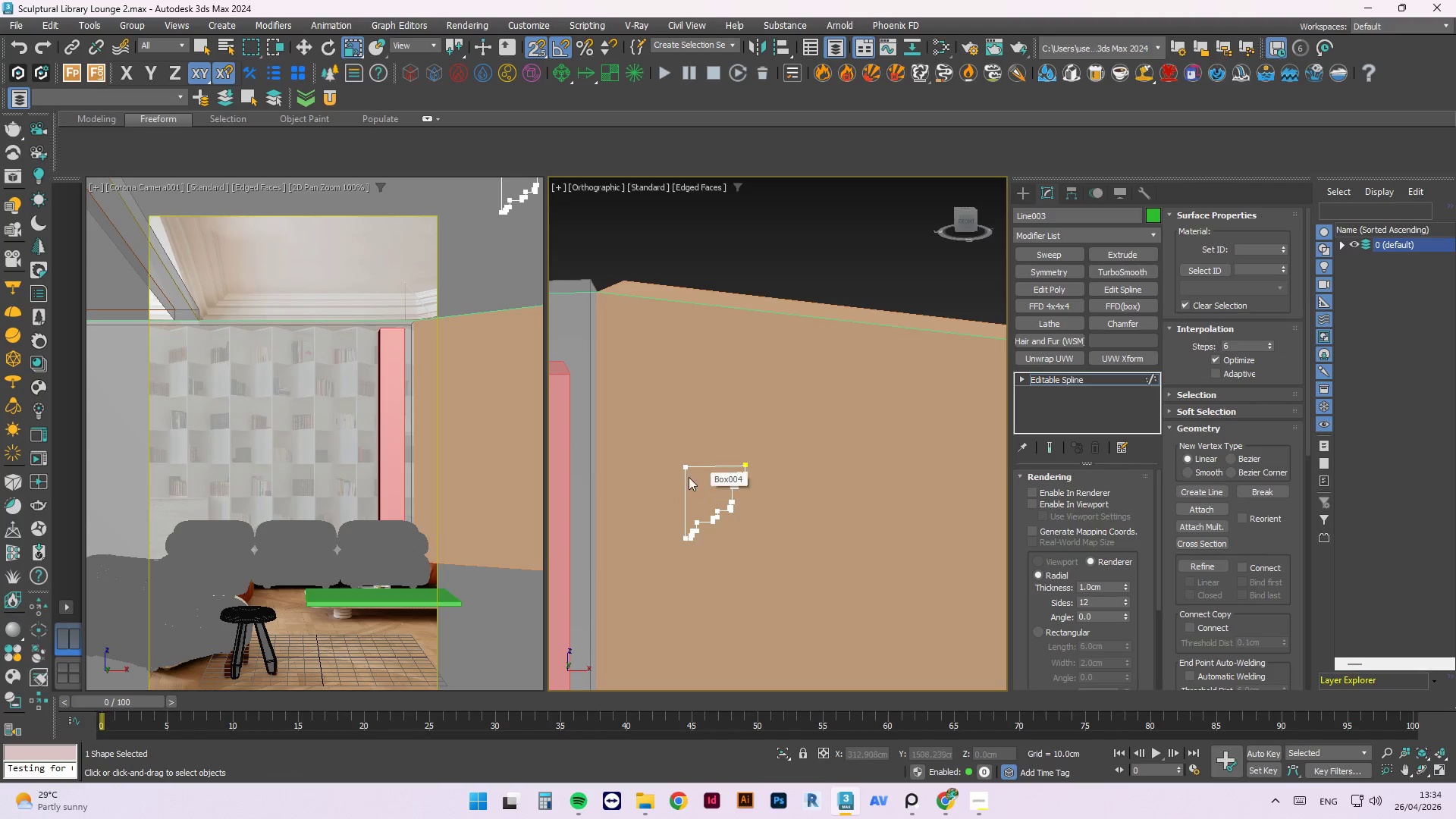 
left_click([686, 477])
 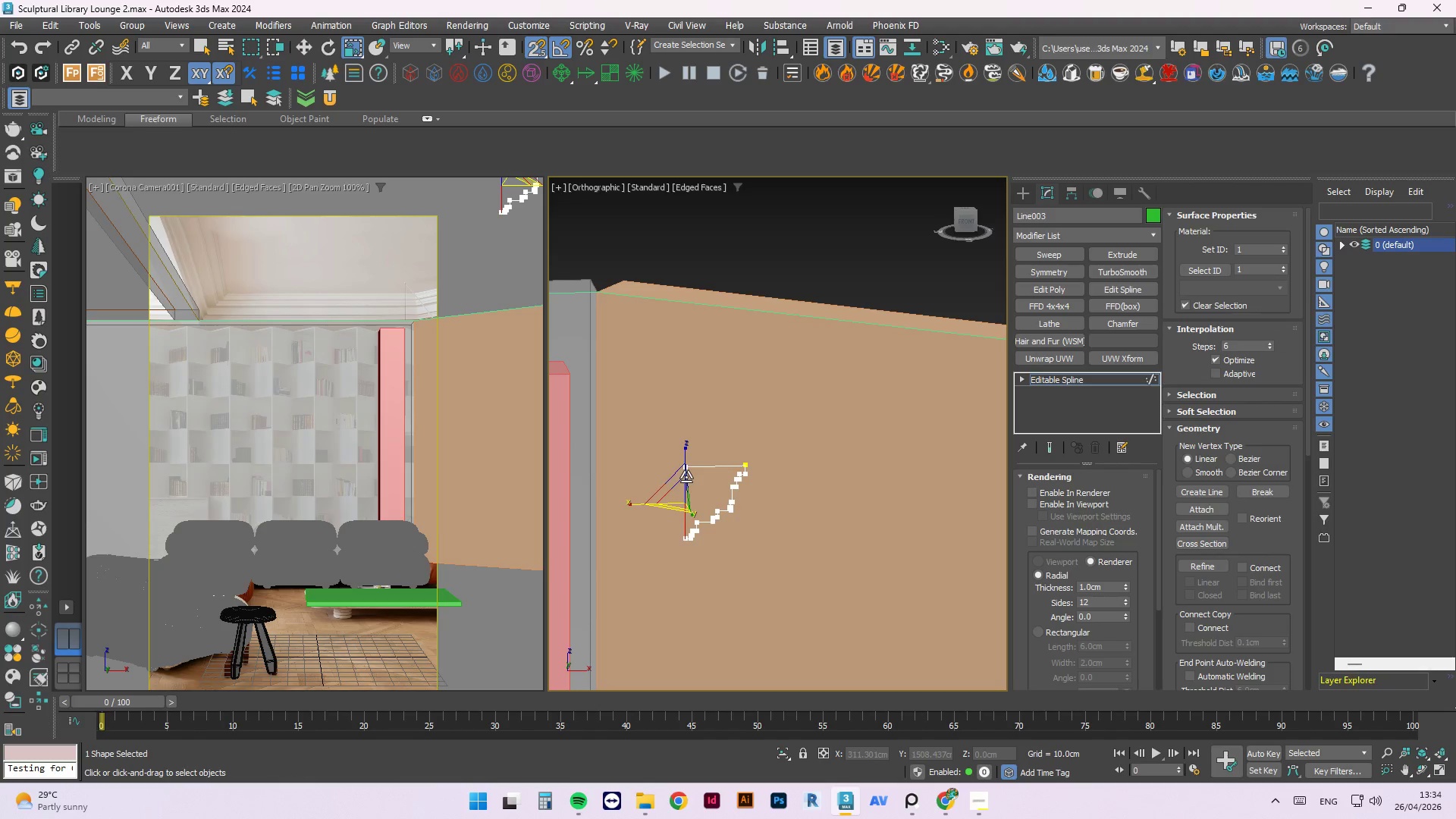 
key(Delete)
 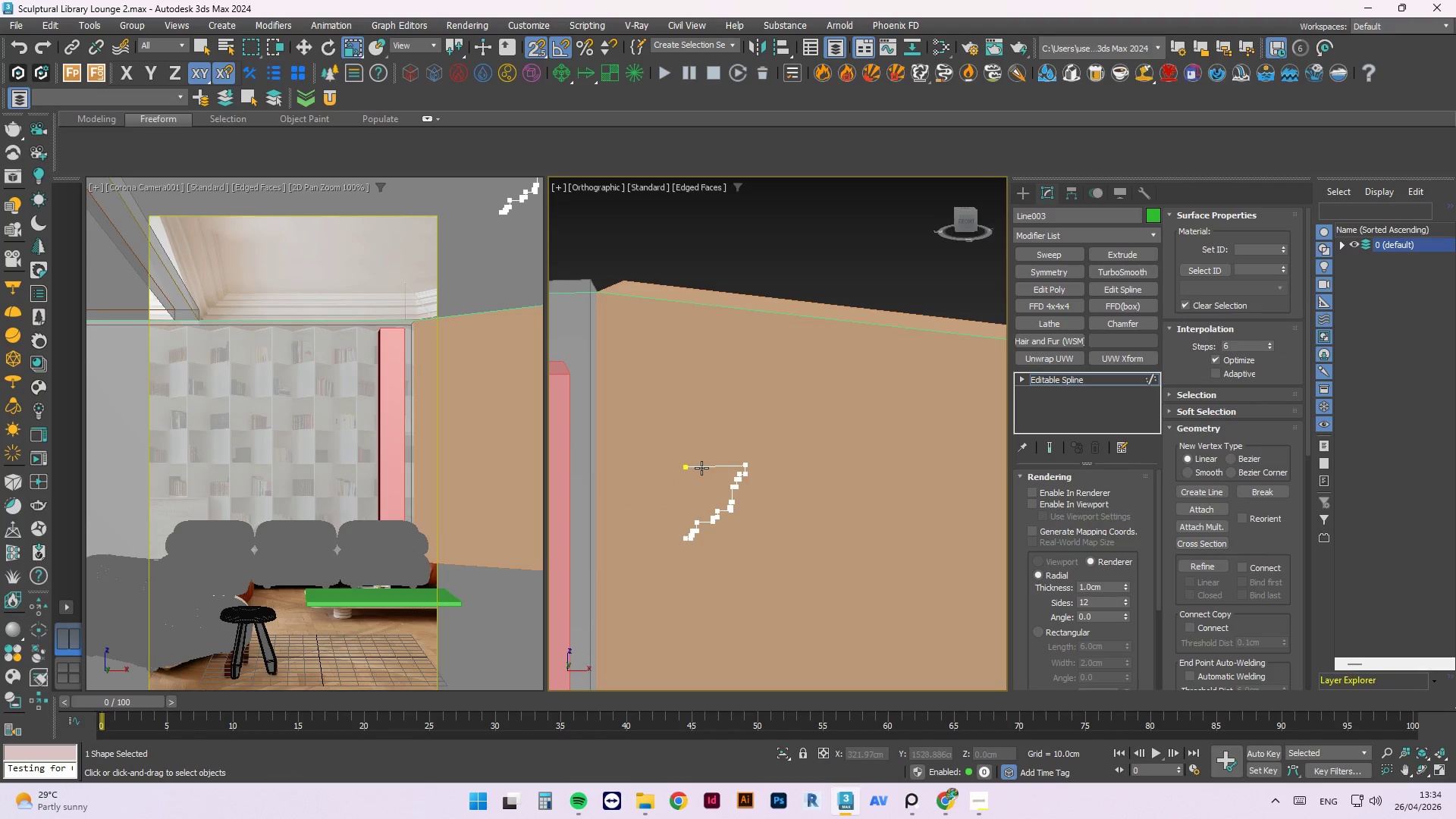 
left_click([701, 468])
 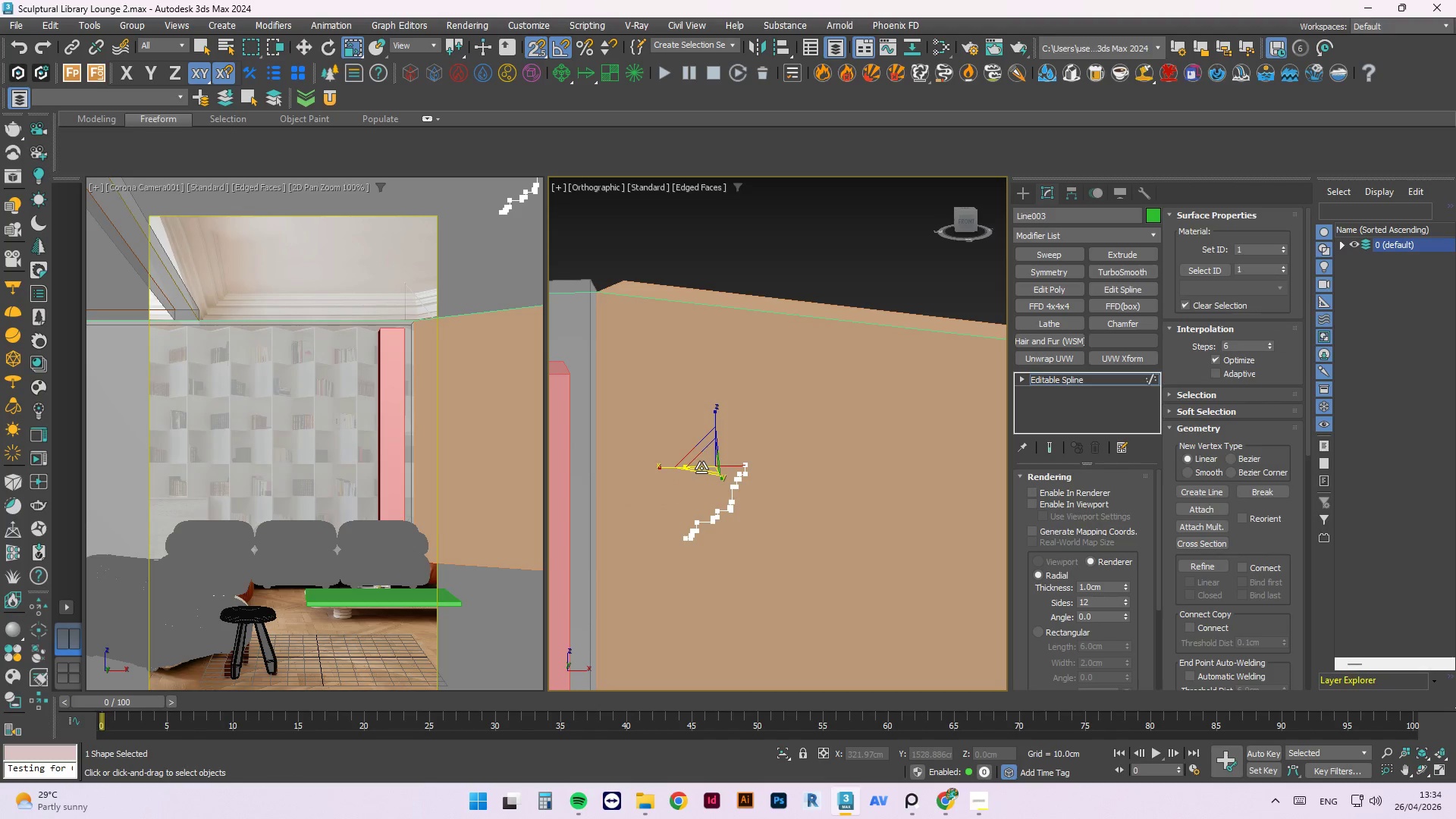 
key(Delete)
 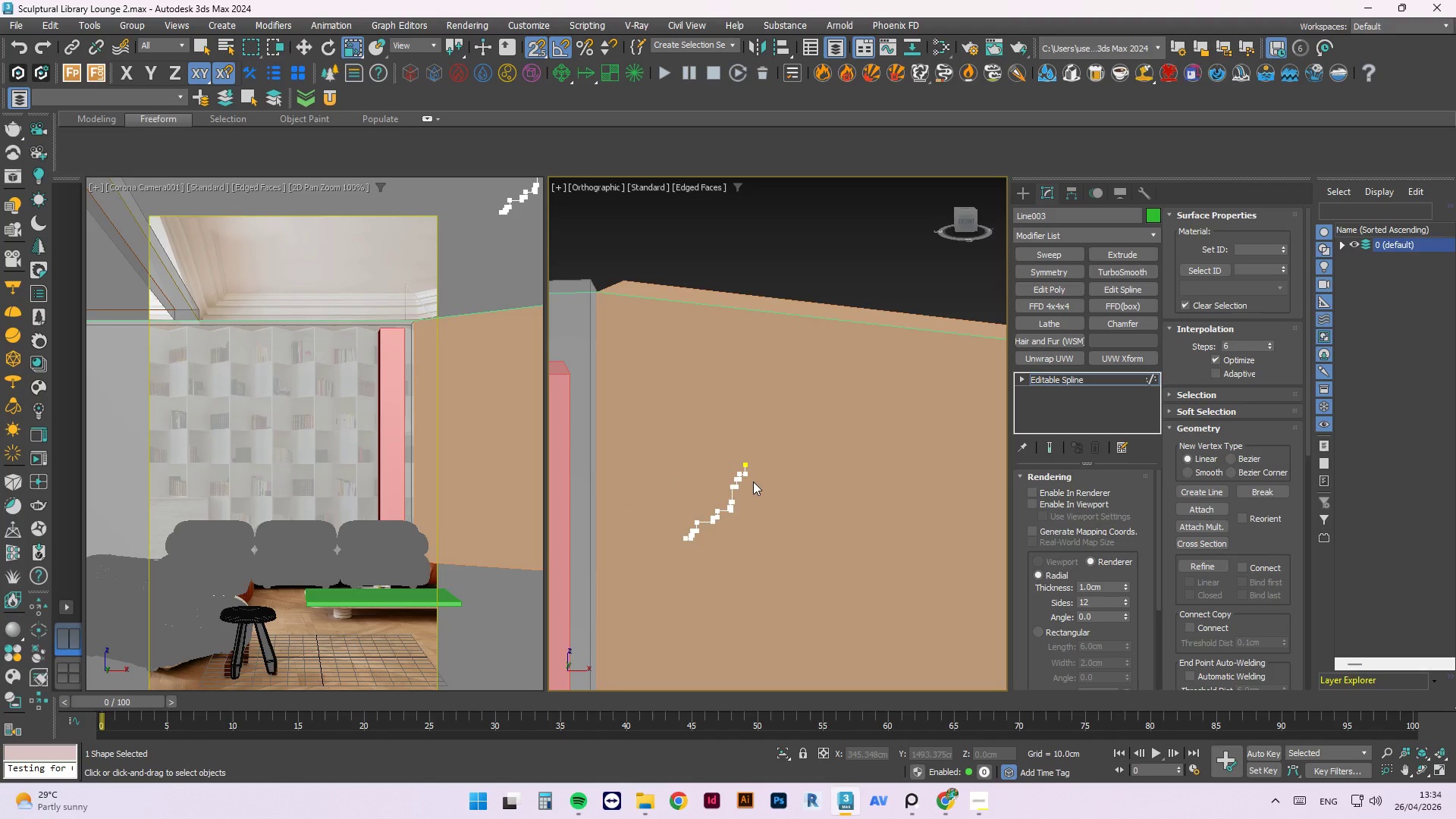 
key(Control+Z)
 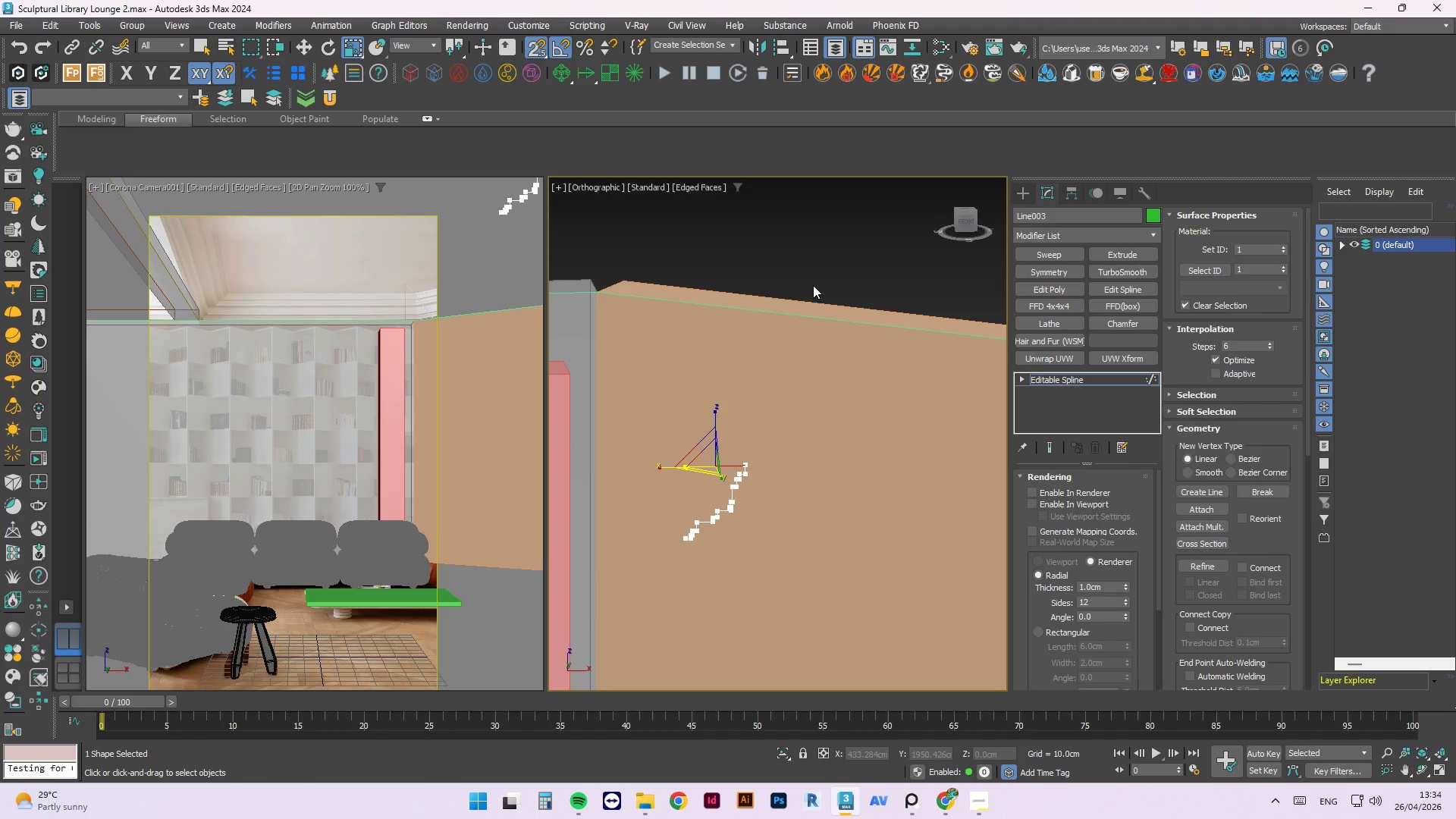 
left_click([817, 270])
 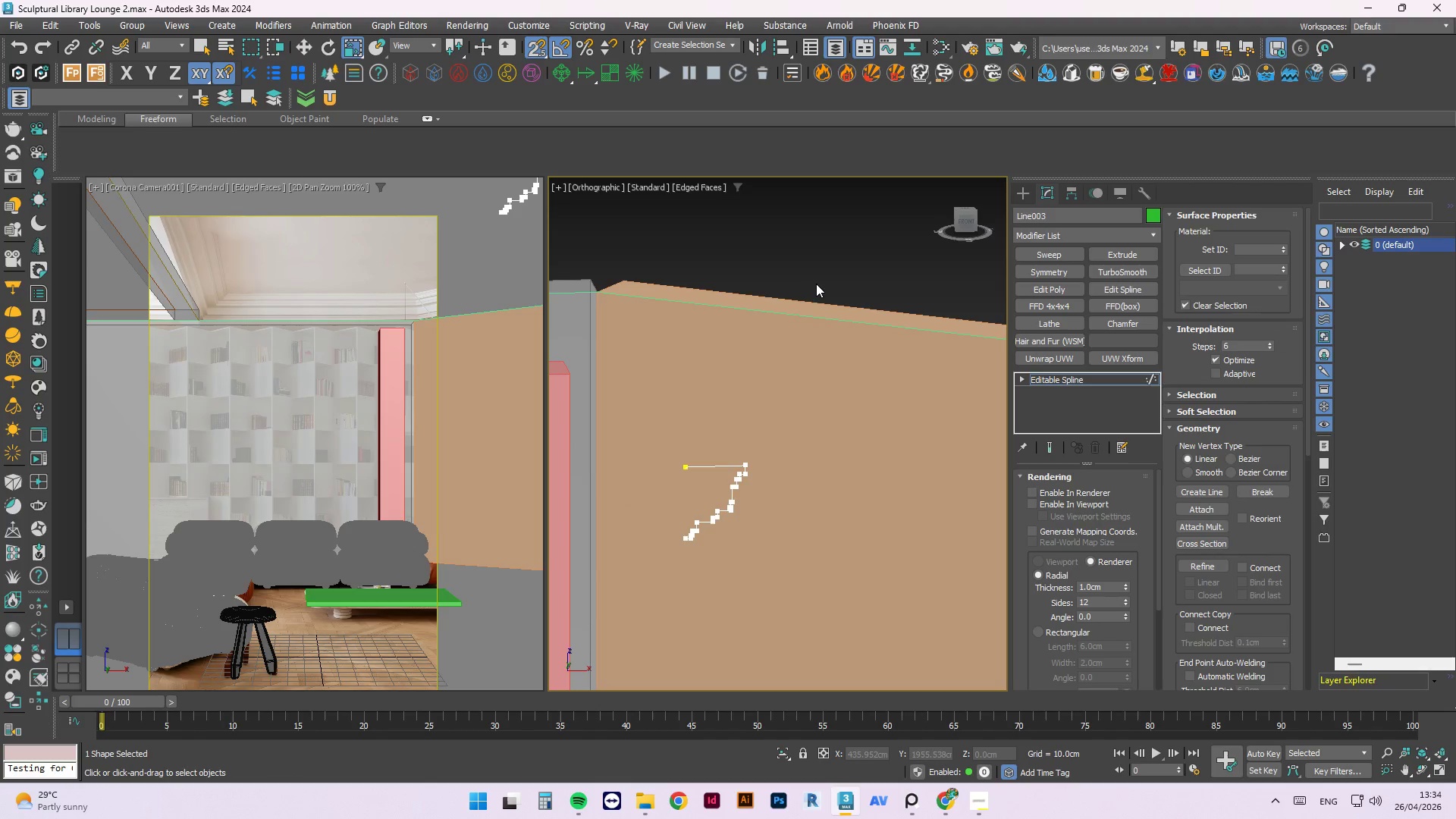 
right_click([819, 280])
 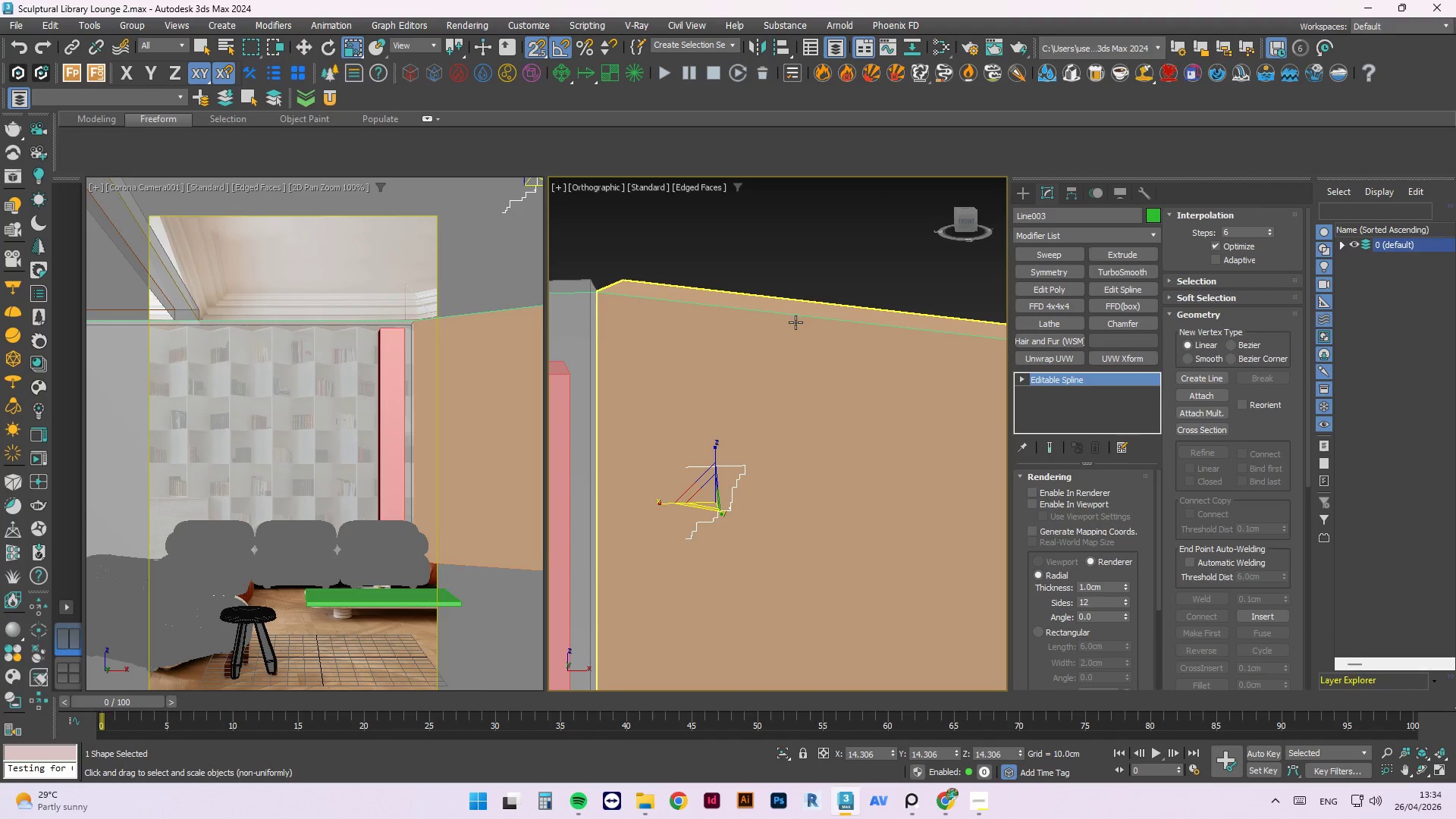 
left_click([795, 319])
 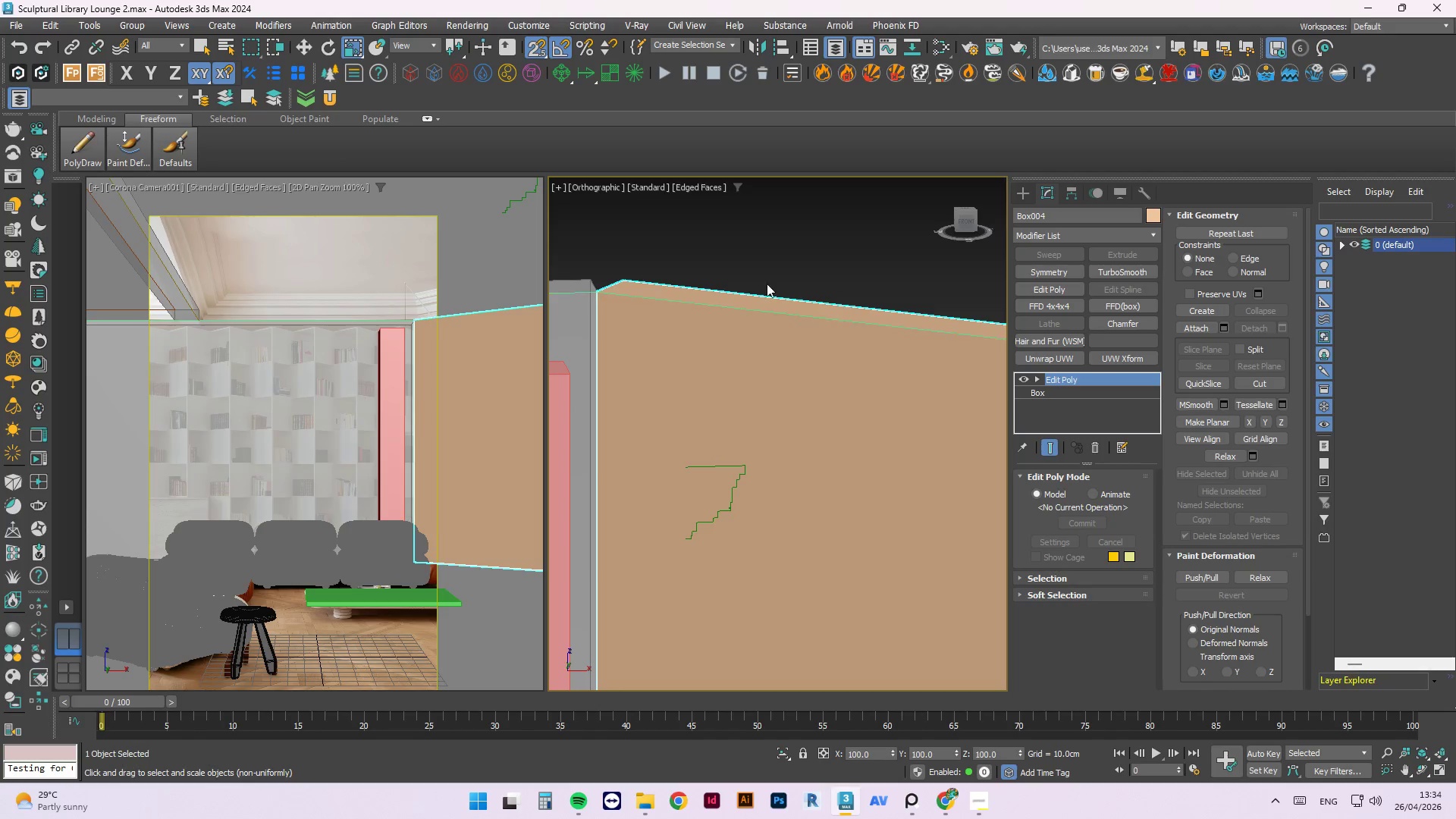 
left_click([778, 253])
 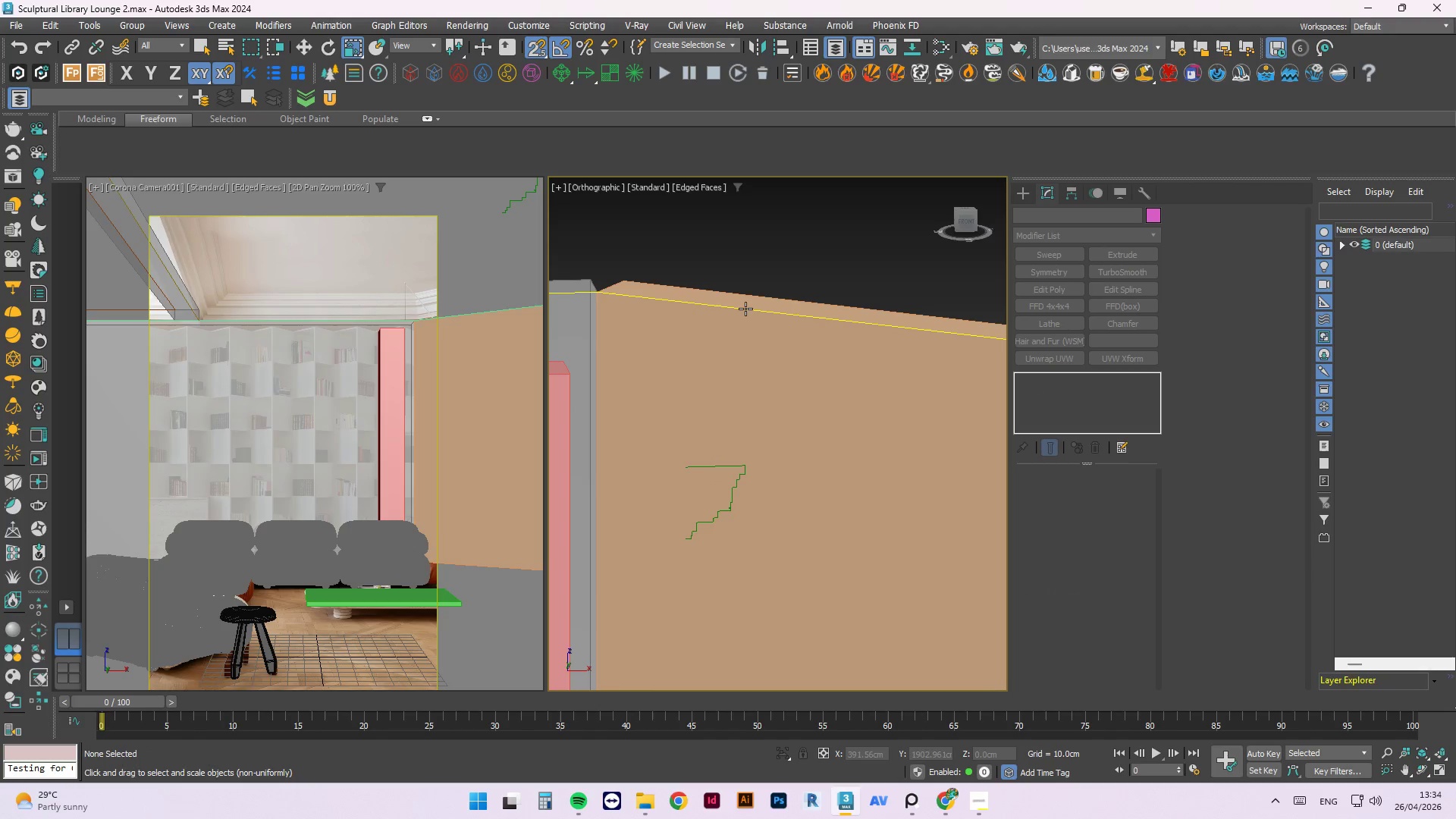 
left_click([745, 309])
 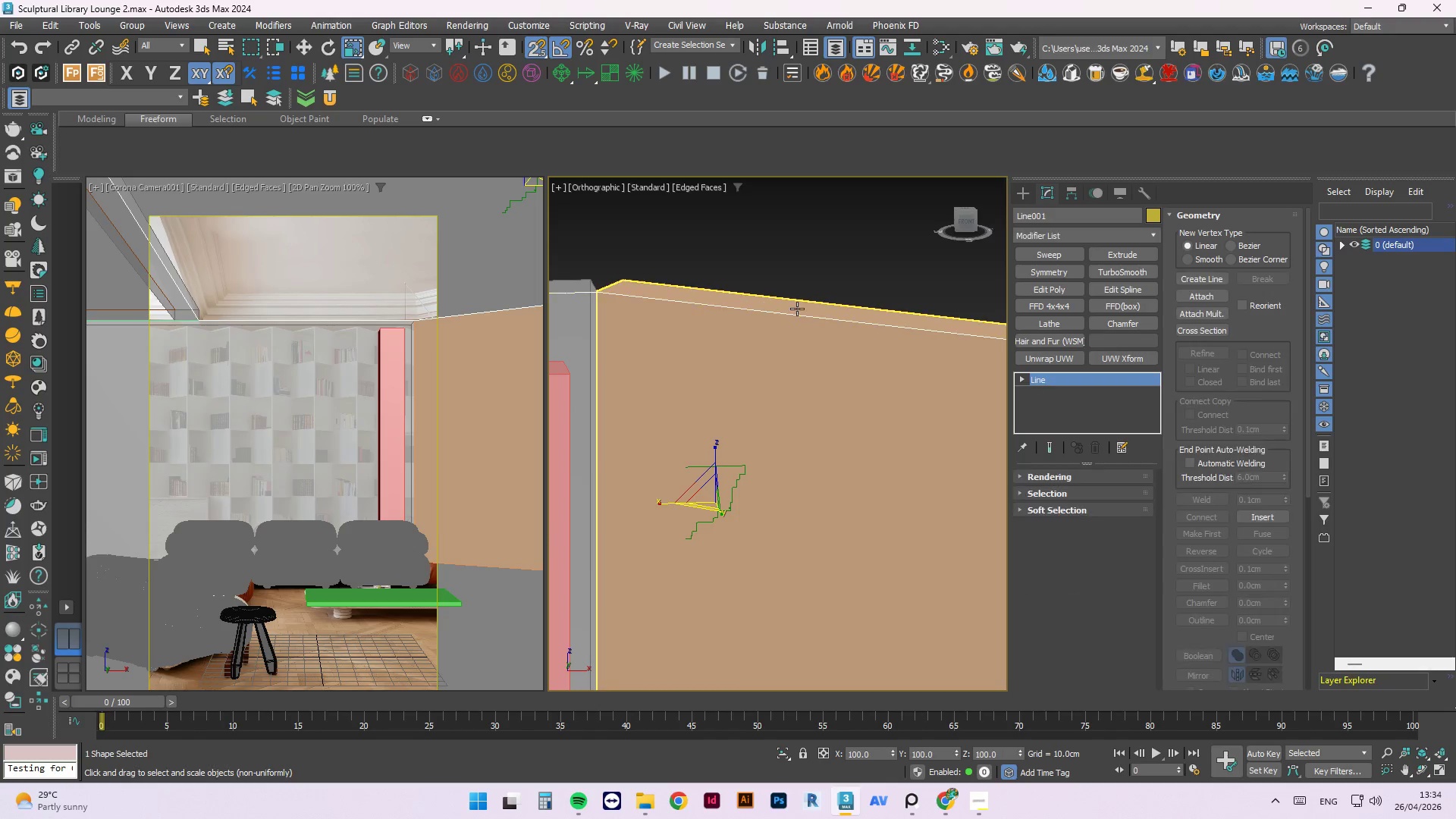 
scroll: coordinate [809, 329], scroll_direction: down, amount: 5.0
 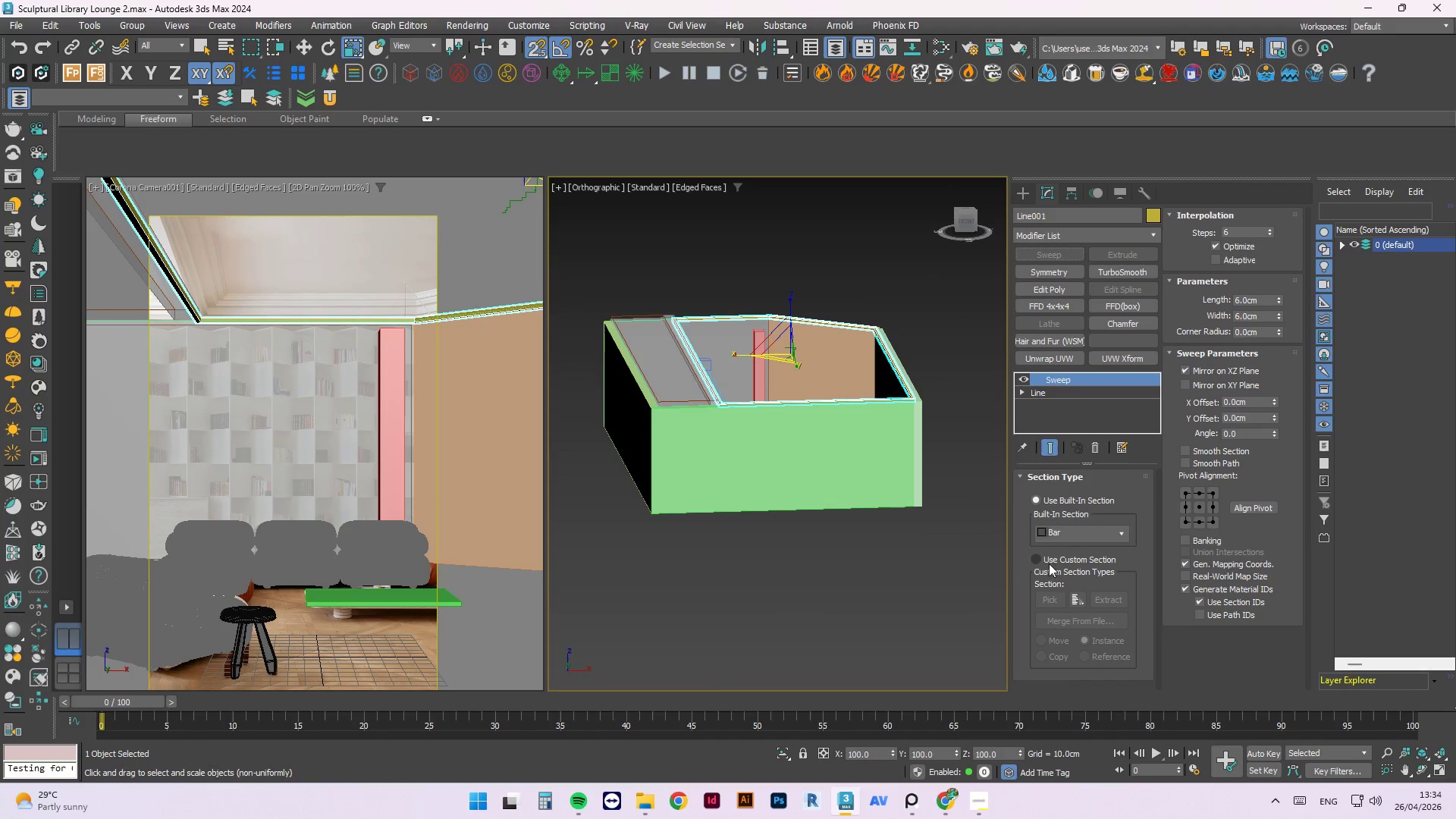 
wait(8.03)
 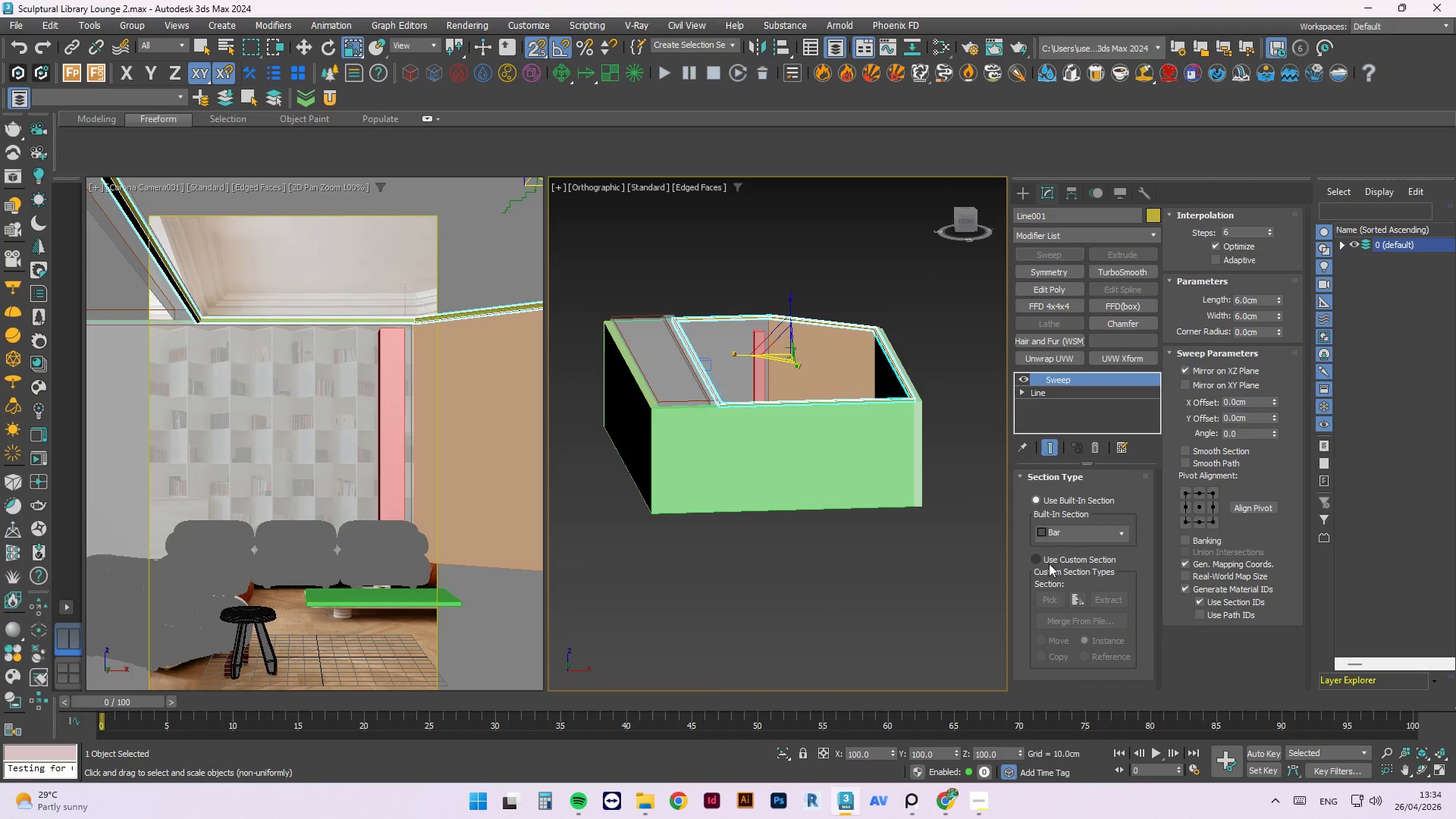 
left_click([1045, 556])
 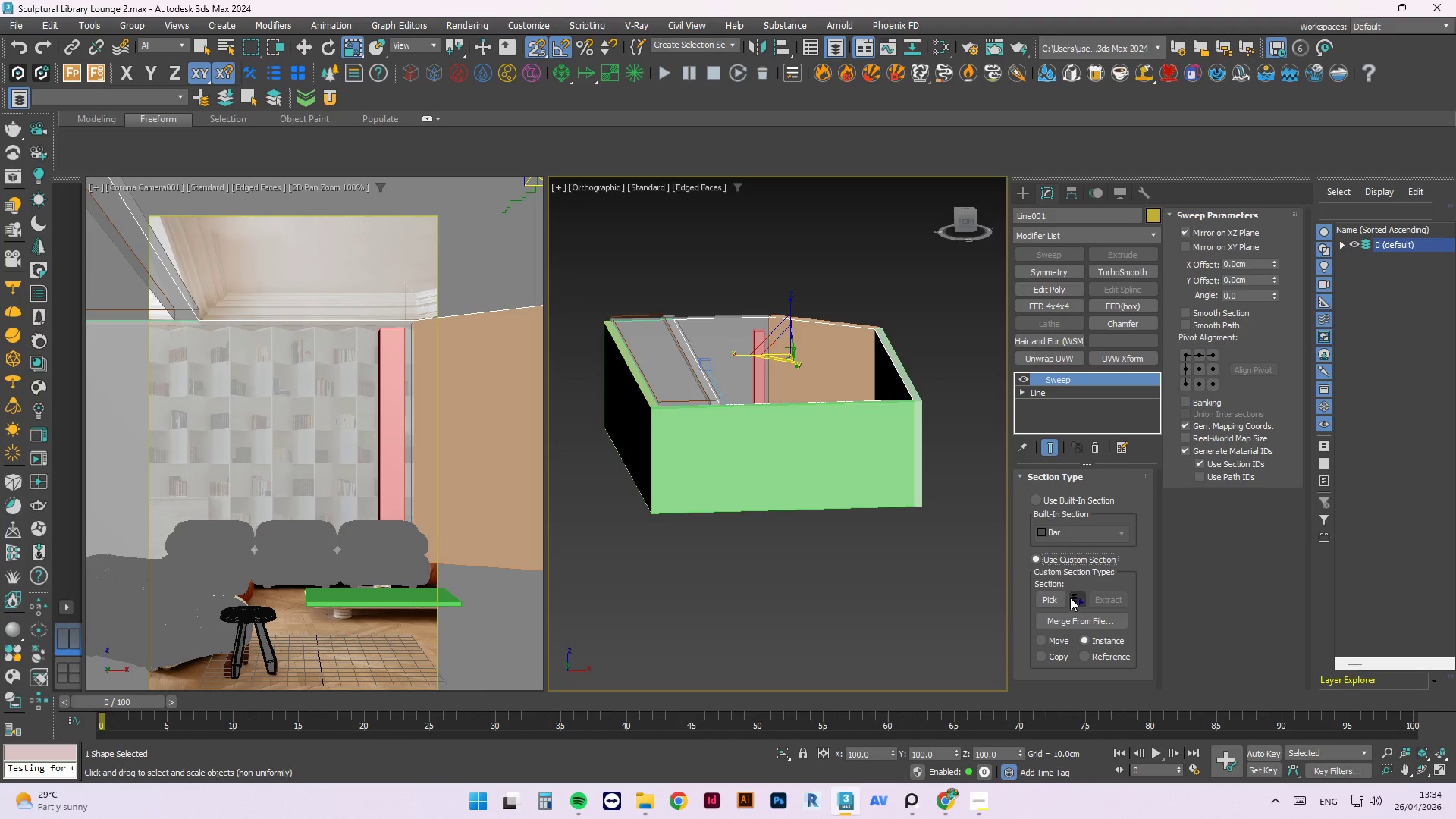 
left_click([1056, 600])
 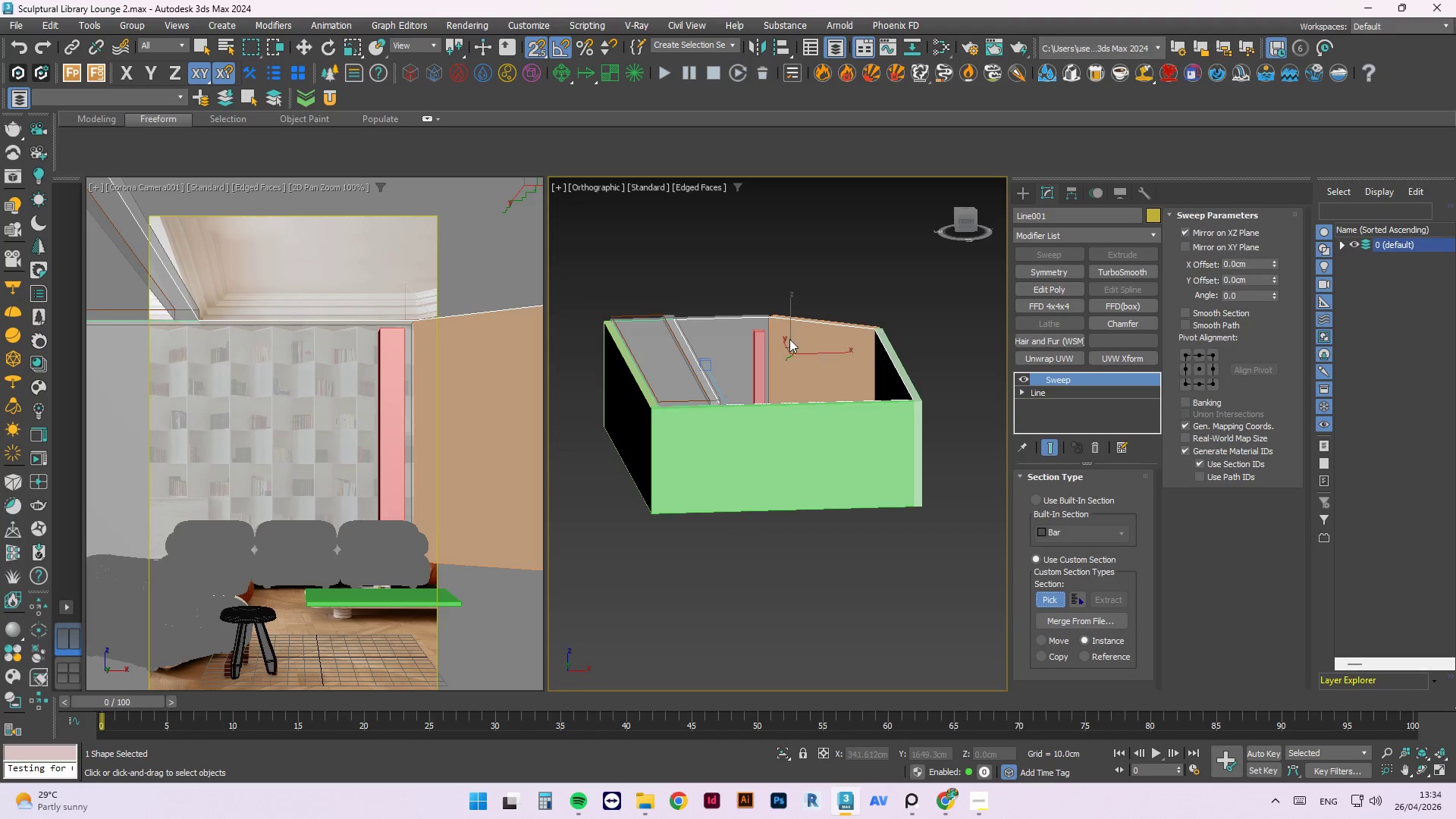 
scroll: coordinate [789, 369], scroll_direction: up, amount: 4.0
 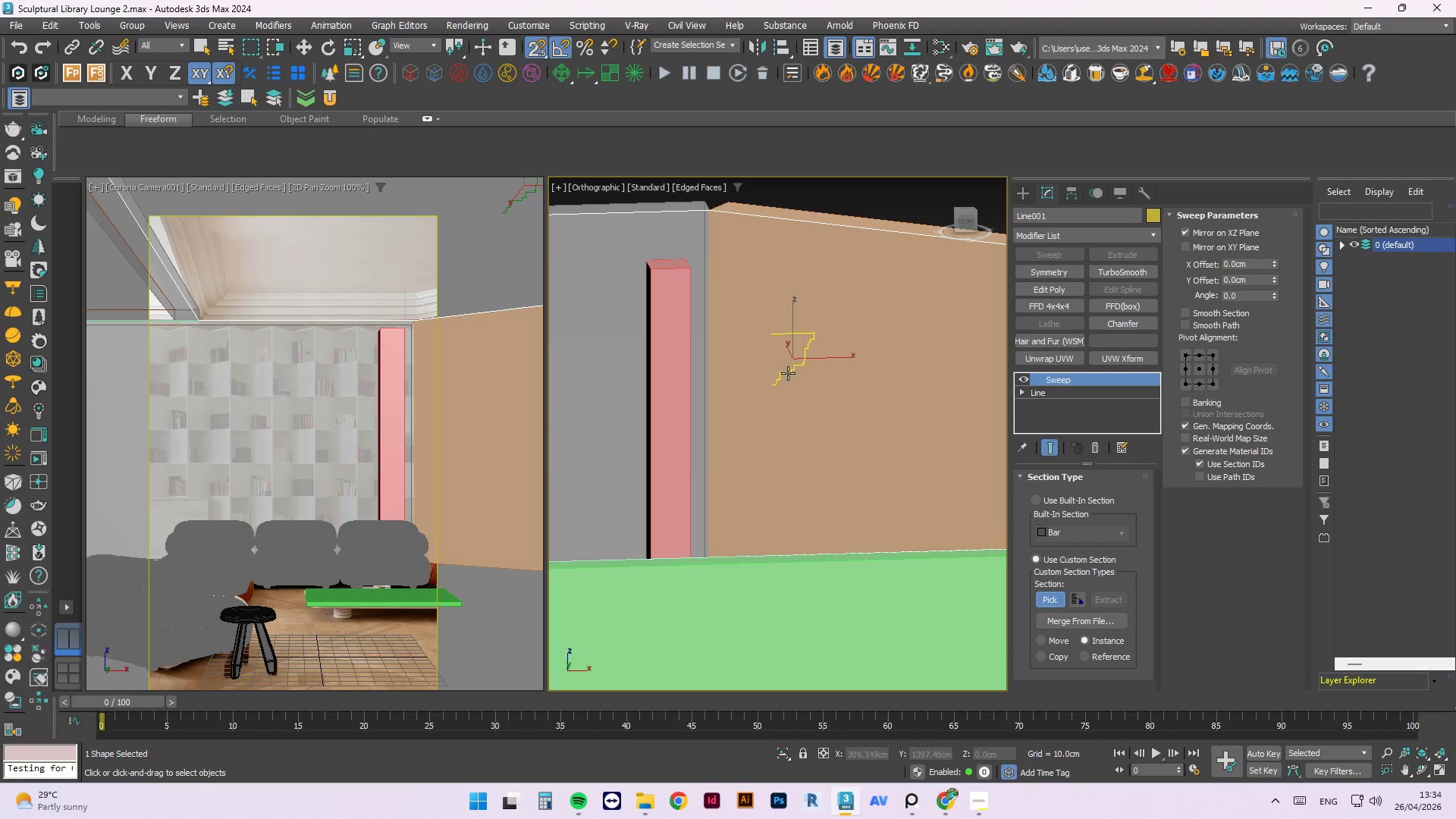 
left_click([787, 373])
 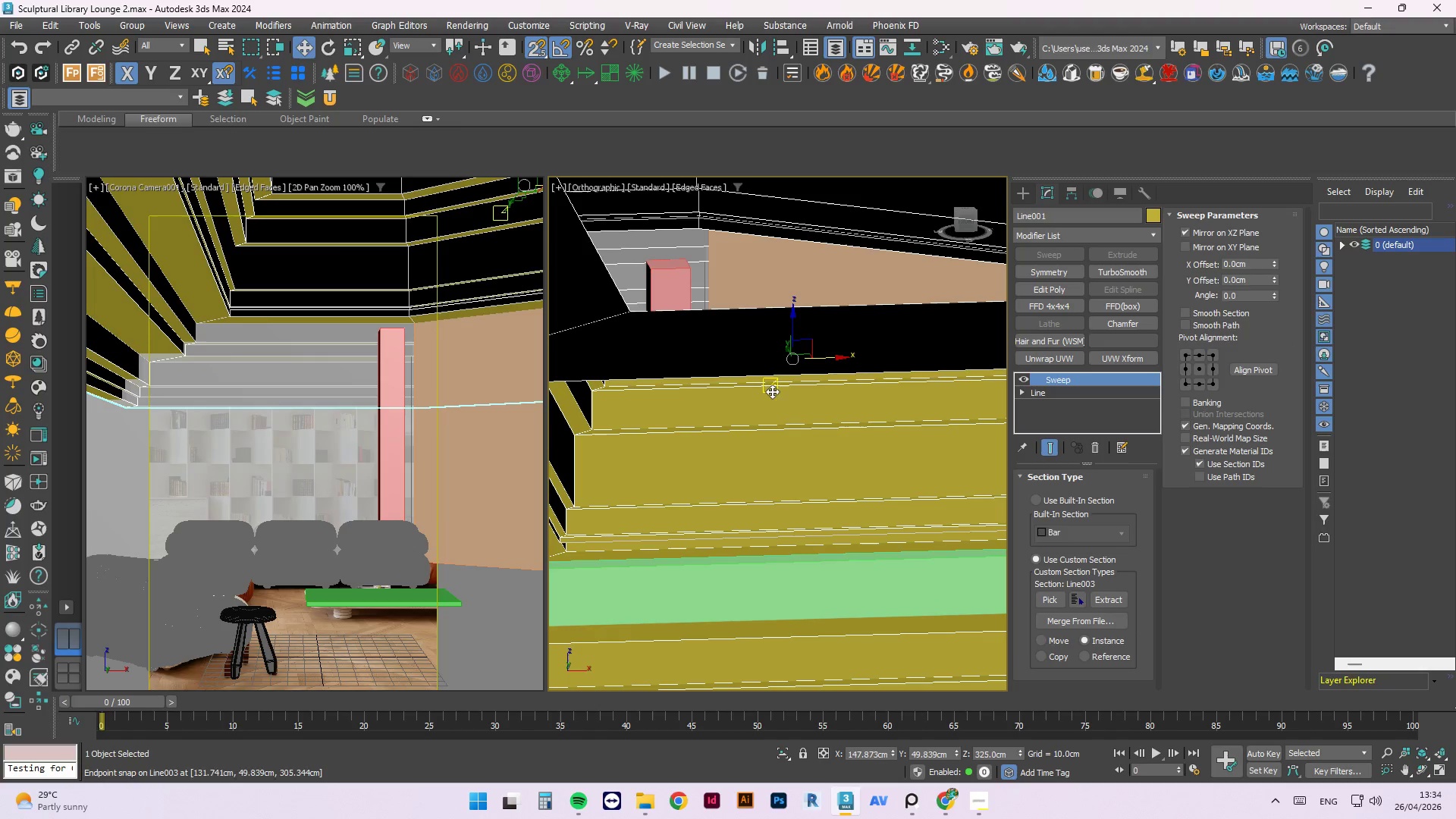 
scroll: coordinate [774, 410], scroll_direction: down, amount: 4.0
 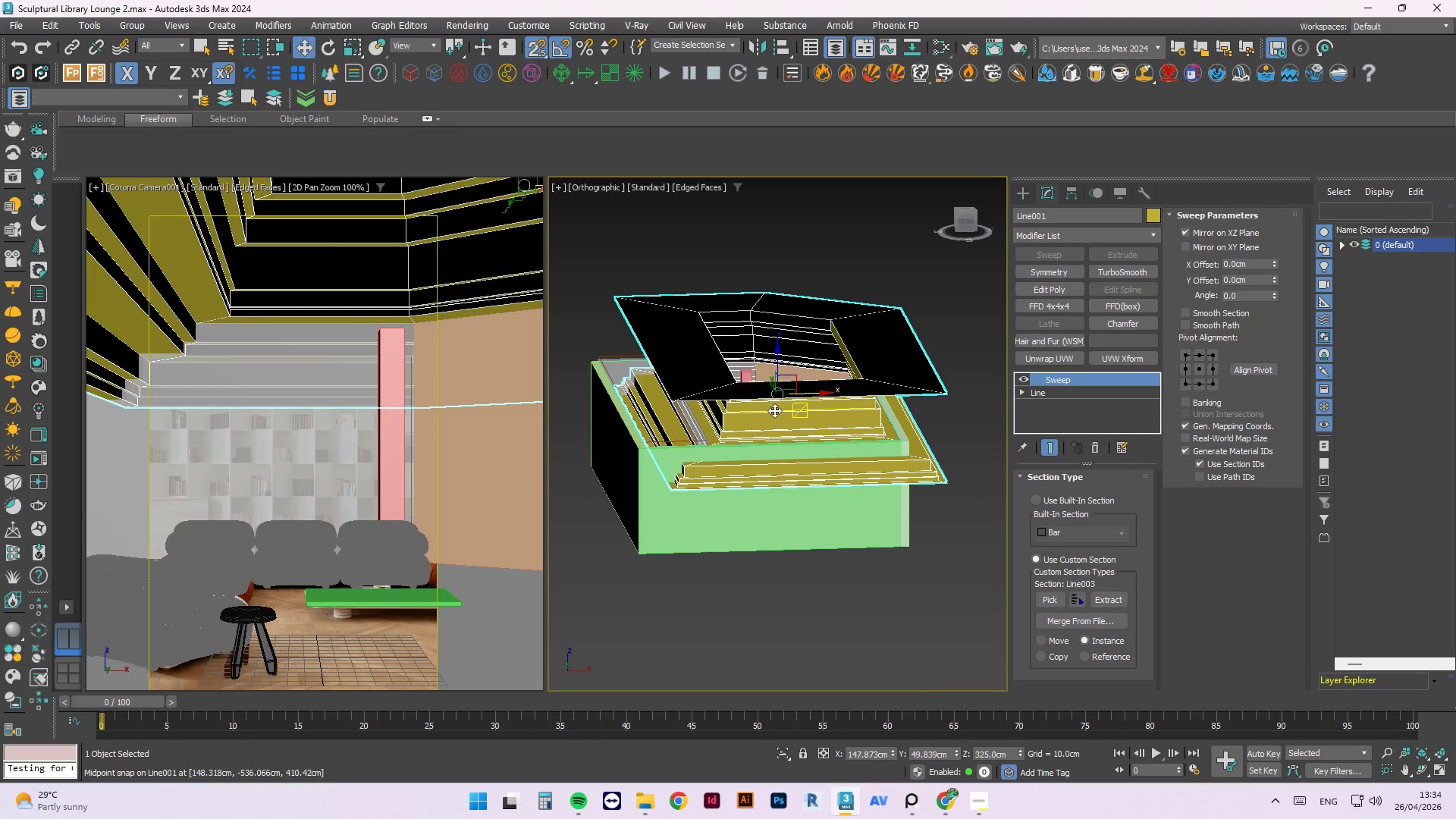 
scroll: coordinate [780, 373], scroll_direction: up, amount: 3.0
 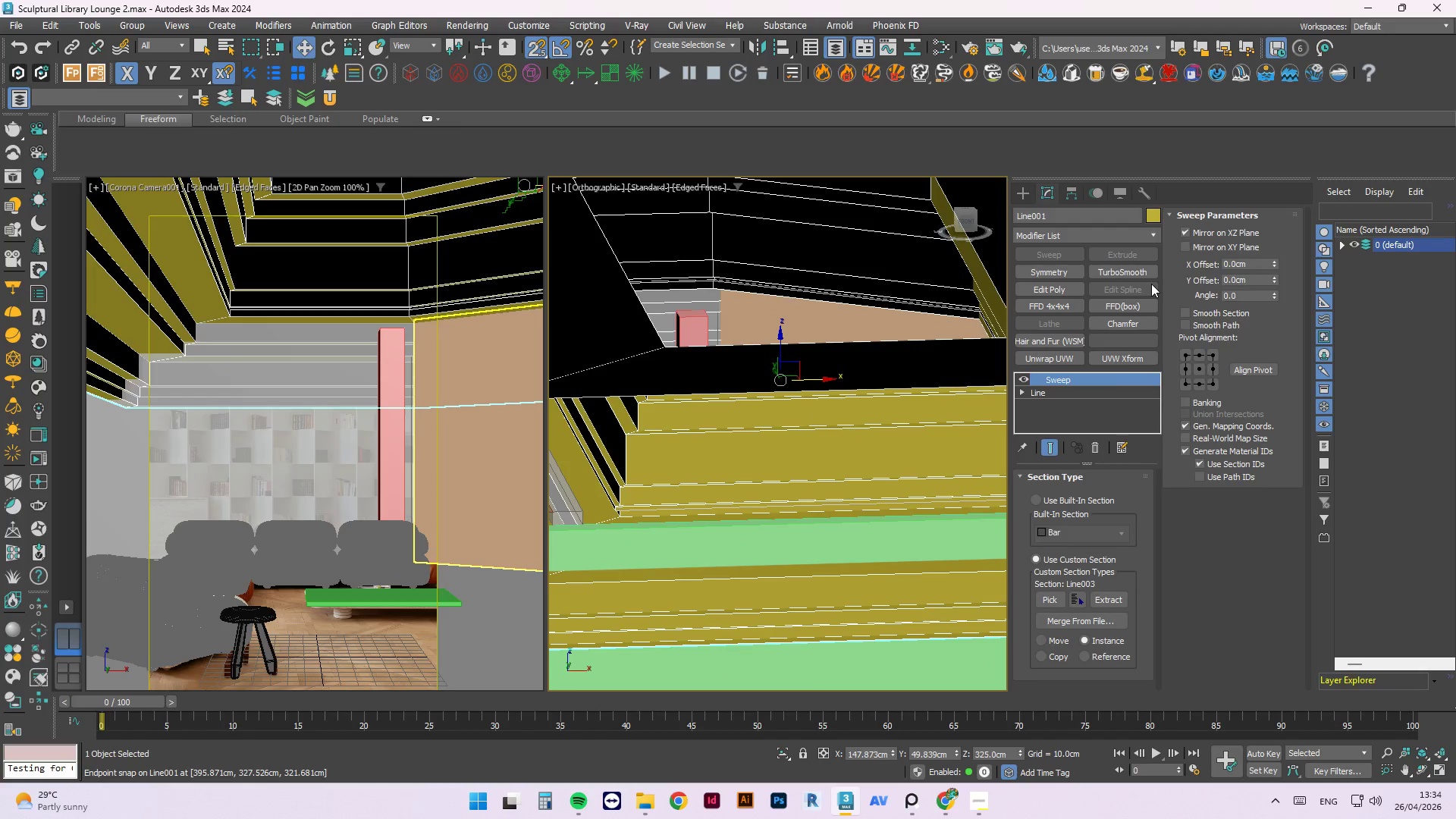 
left_click([1183, 244])
 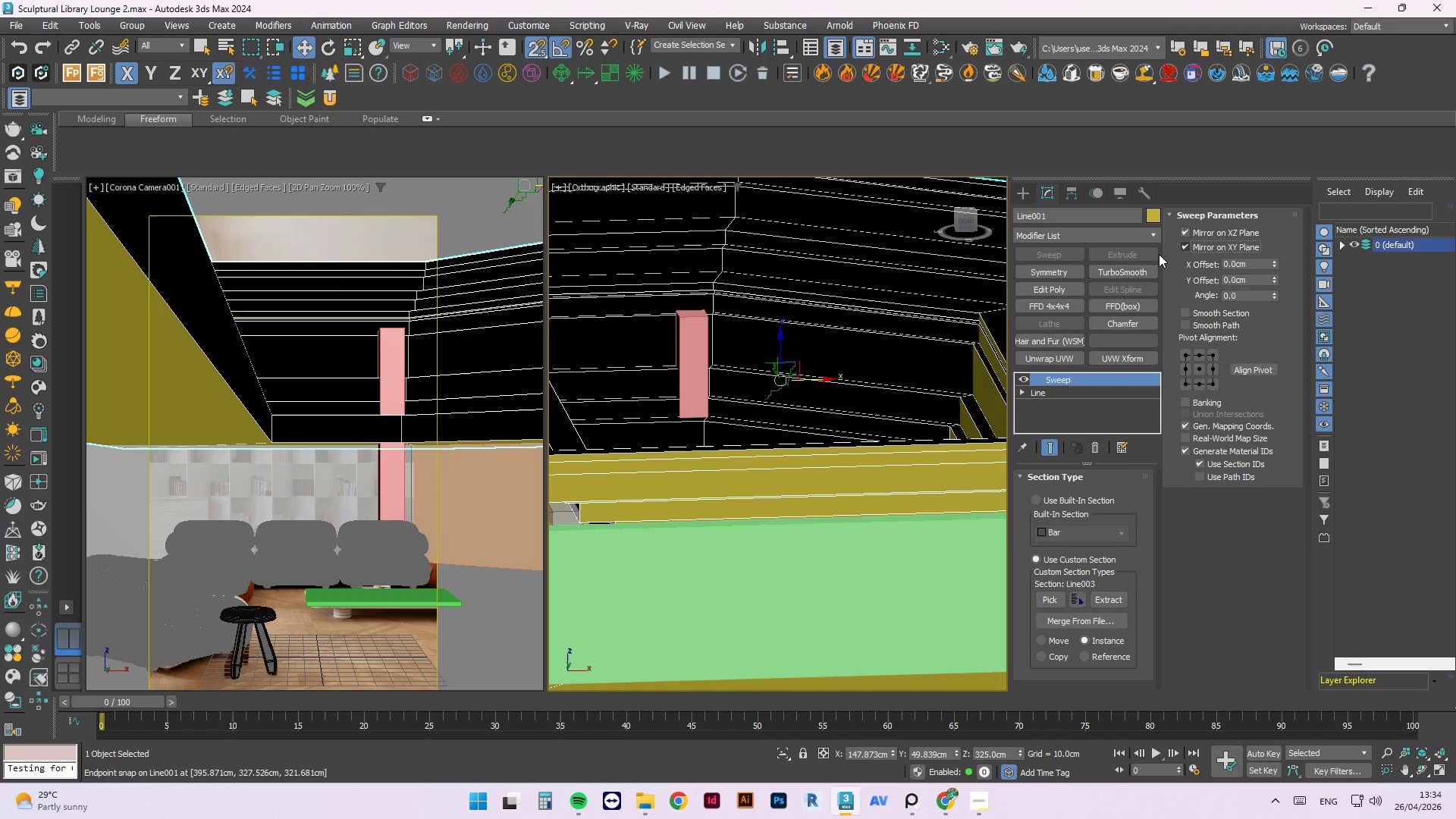 
scroll: coordinate [738, 383], scroll_direction: down, amount: 3.0
 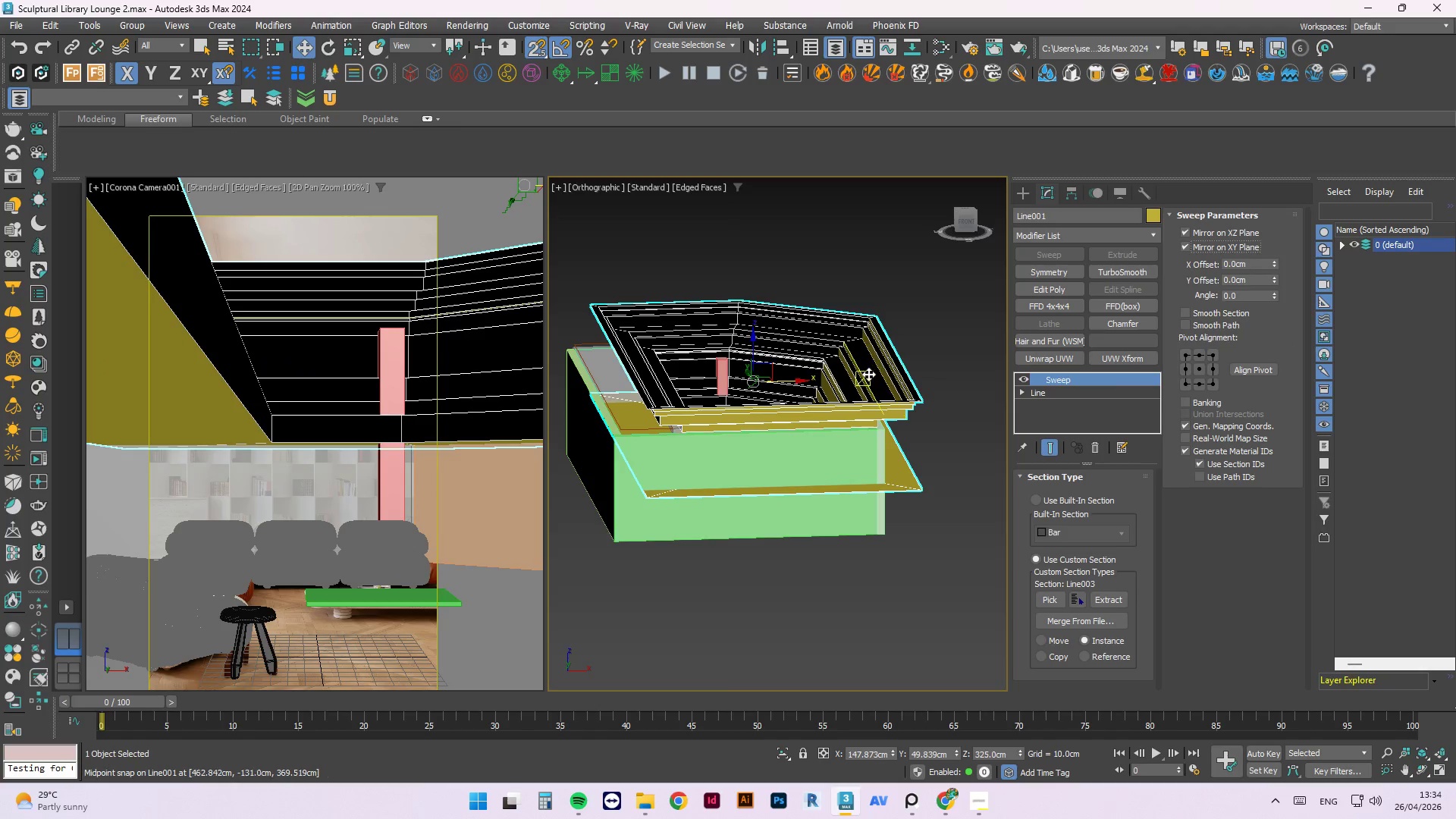 
hold_key(key=AltLeft, duration=1.25)
 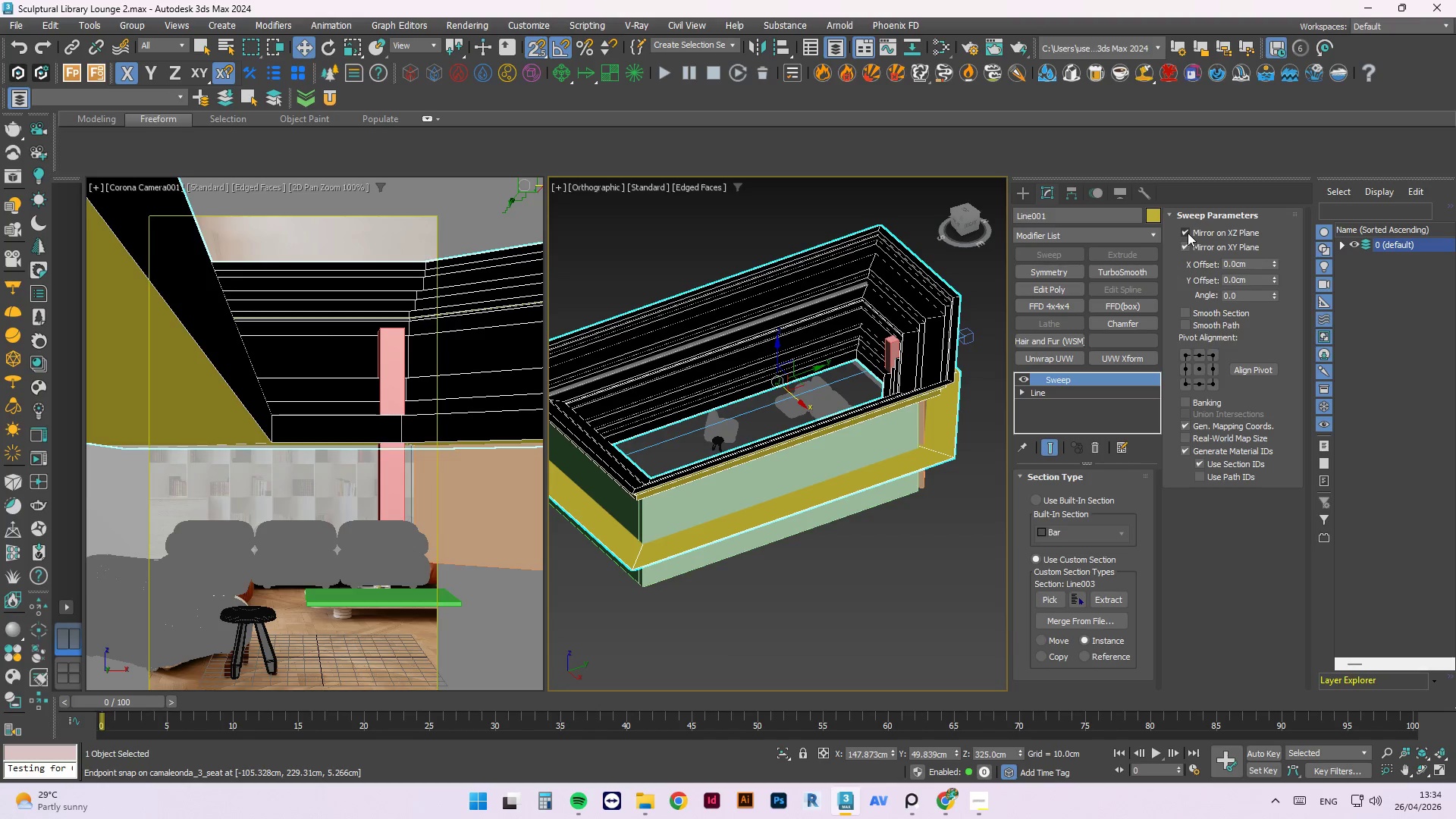 
left_click([1188, 233])
 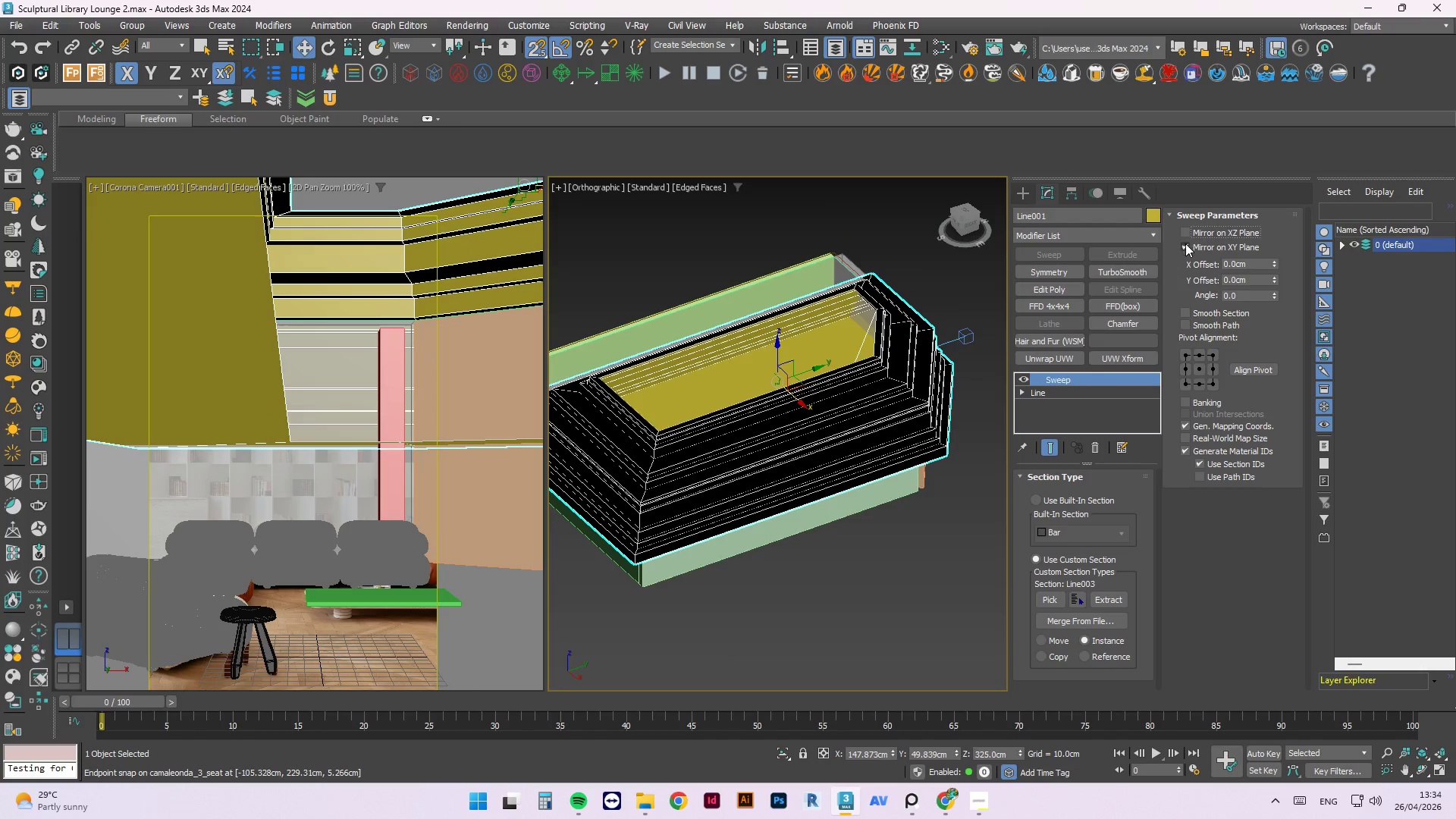 
left_click([1185, 245])
 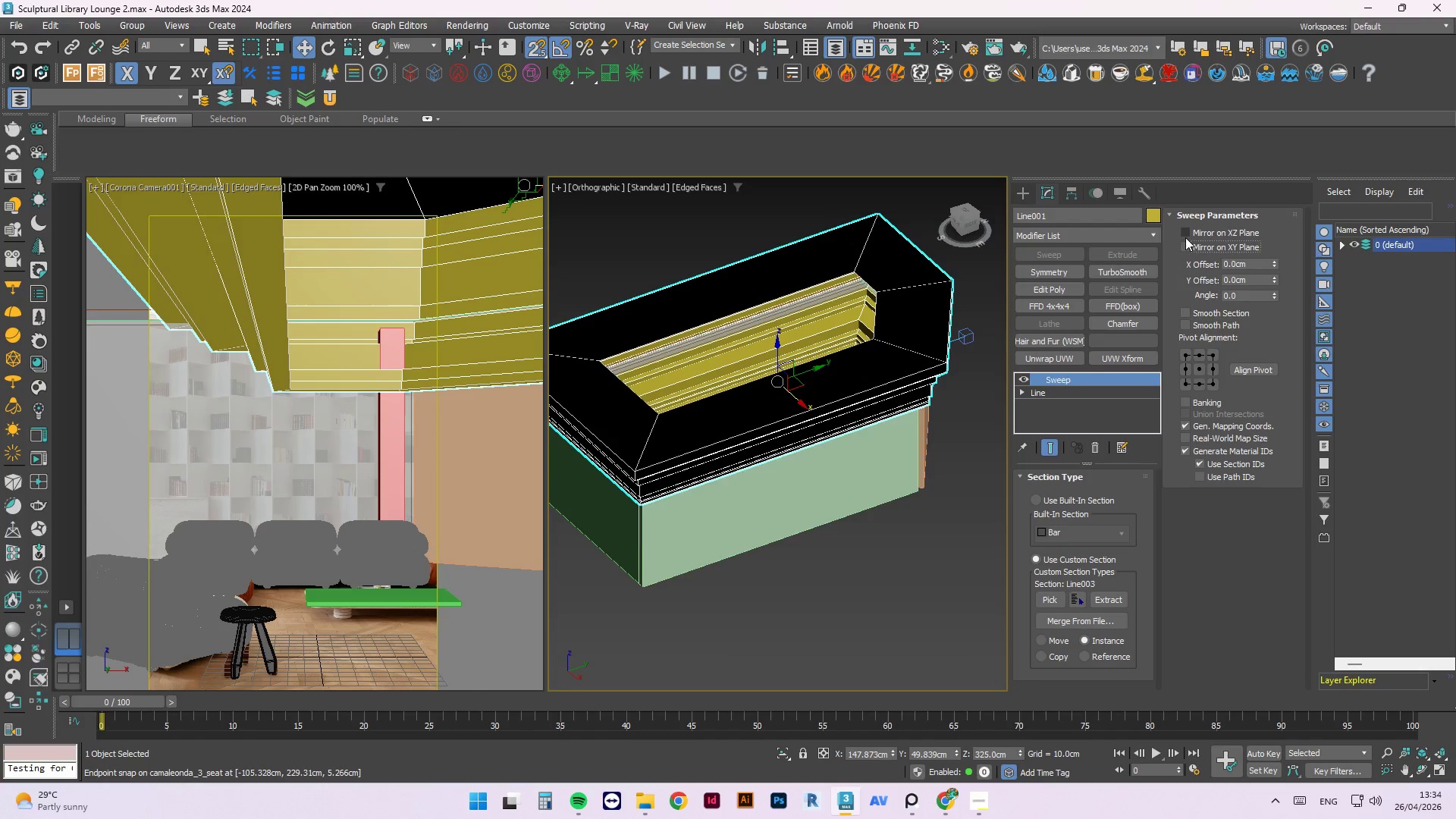 
hold_key(key=AltLeft, duration=0.72)
 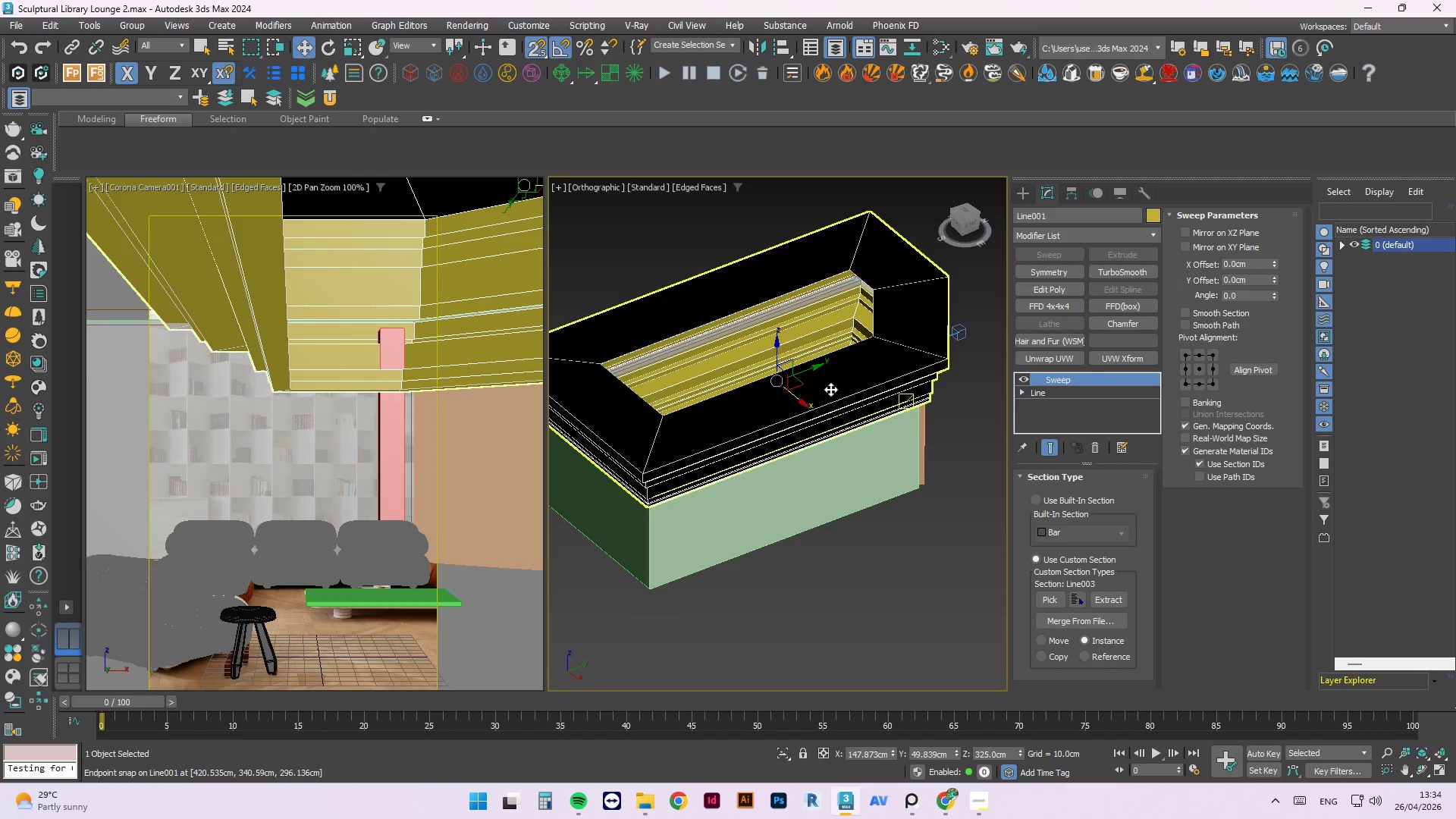 
hold_key(key=AltLeft, duration=0.75)
 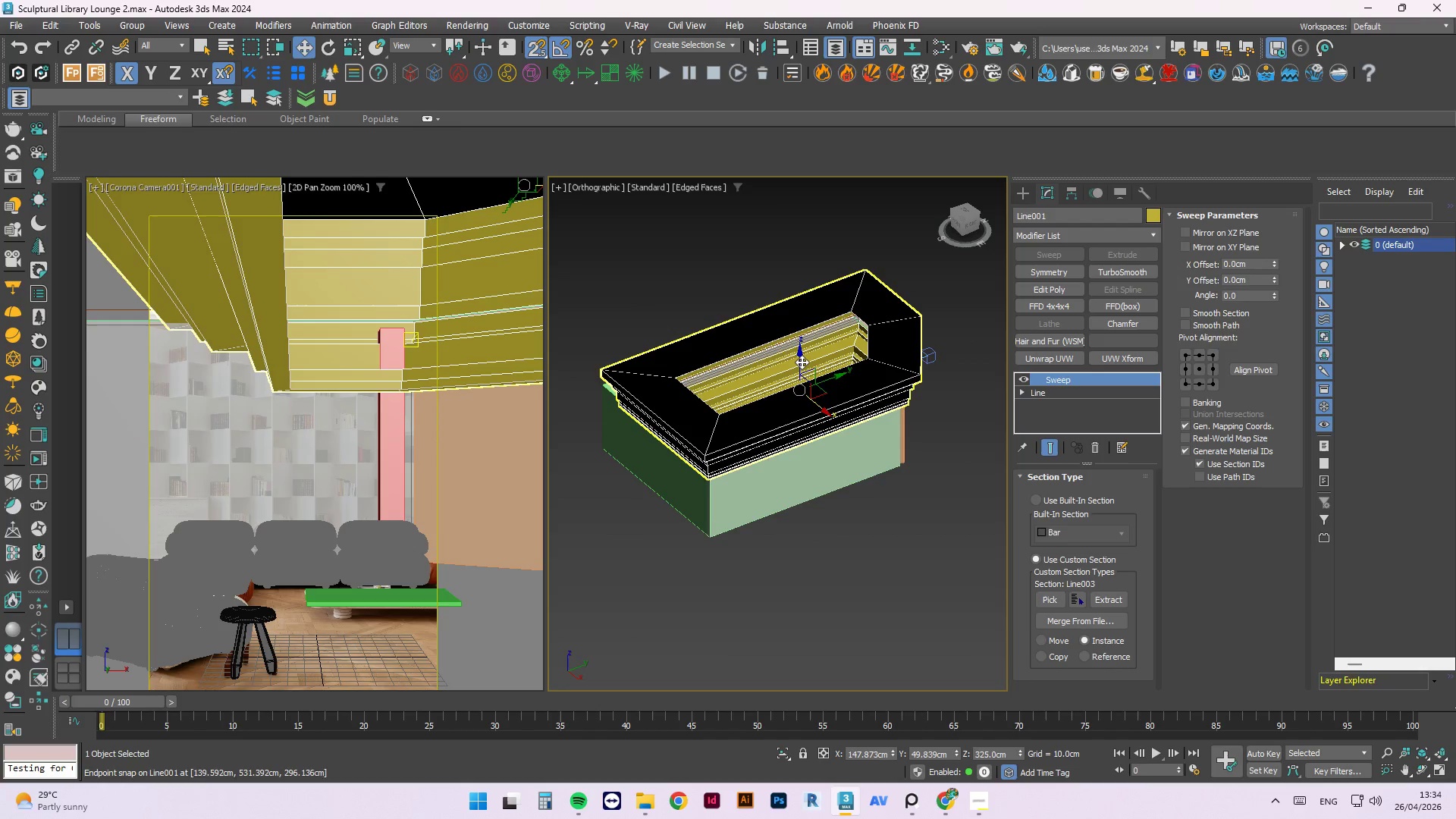 
scroll: coordinate [823, 393], scroll_direction: down, amount: 2.0
 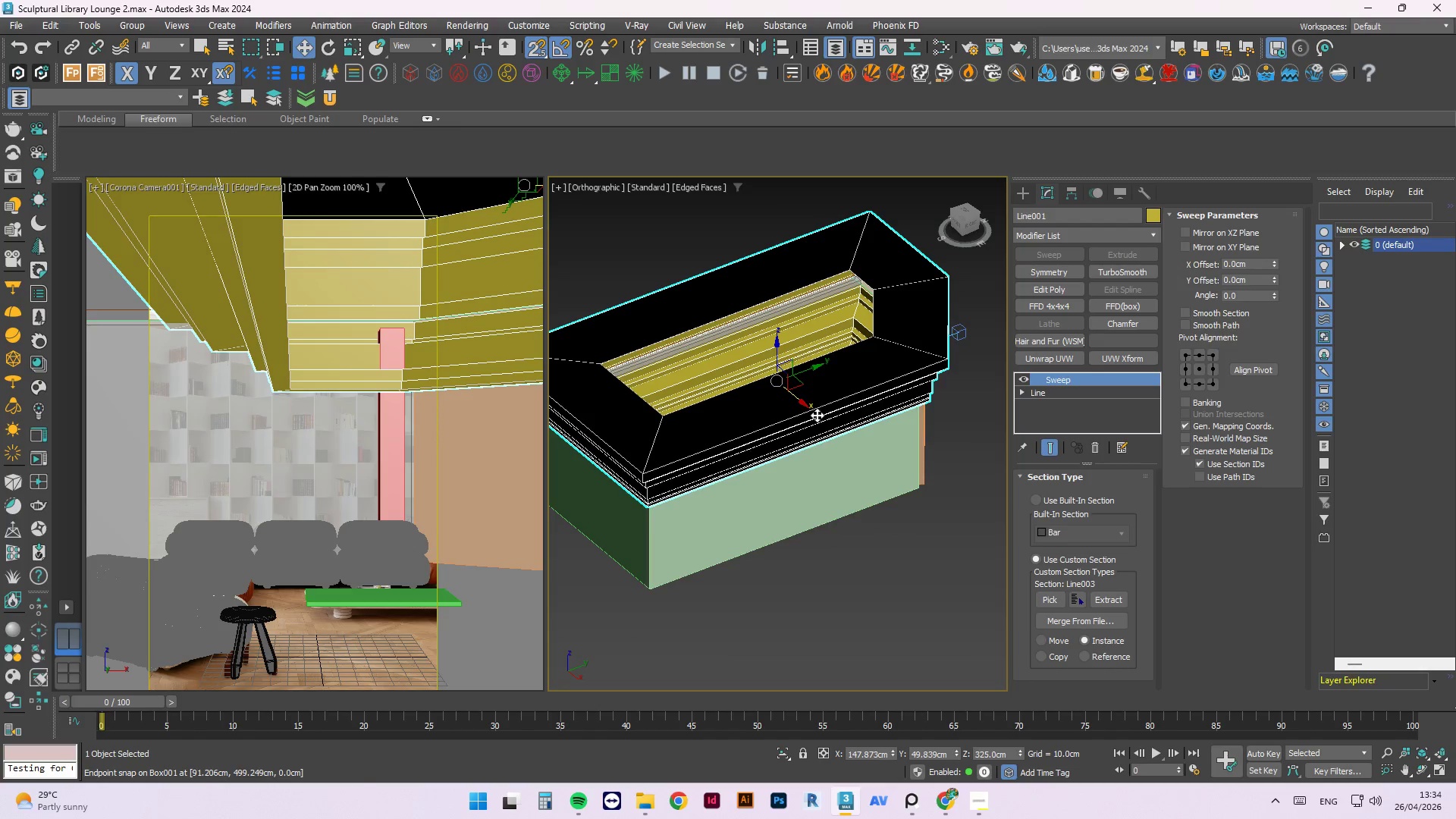 
hold_key(key=AltLeft, duration=0.38)
scroll: coordinate [784, 360], scroll_direction: up, amount: 3.0
 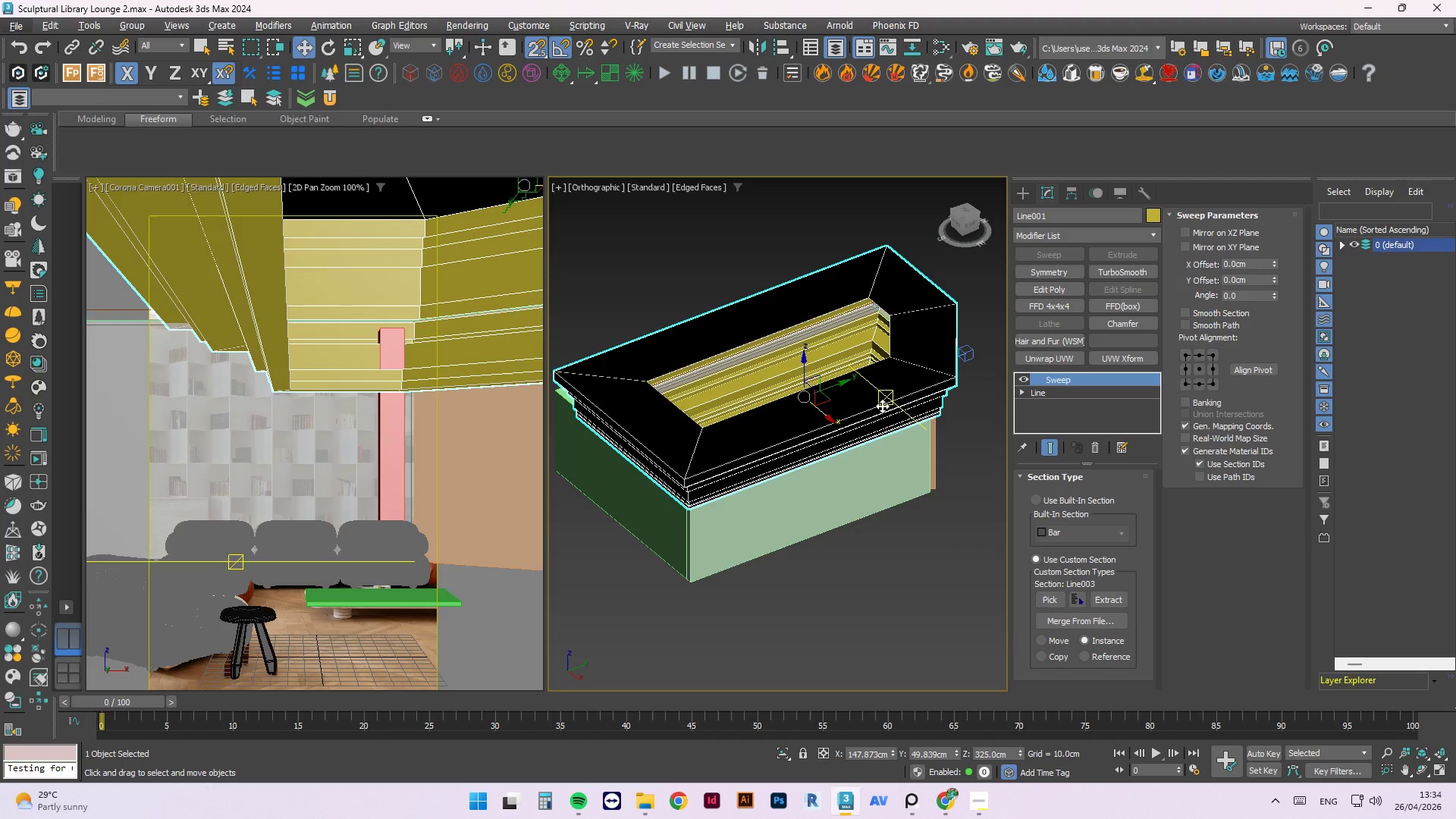 
wait(26.69)
 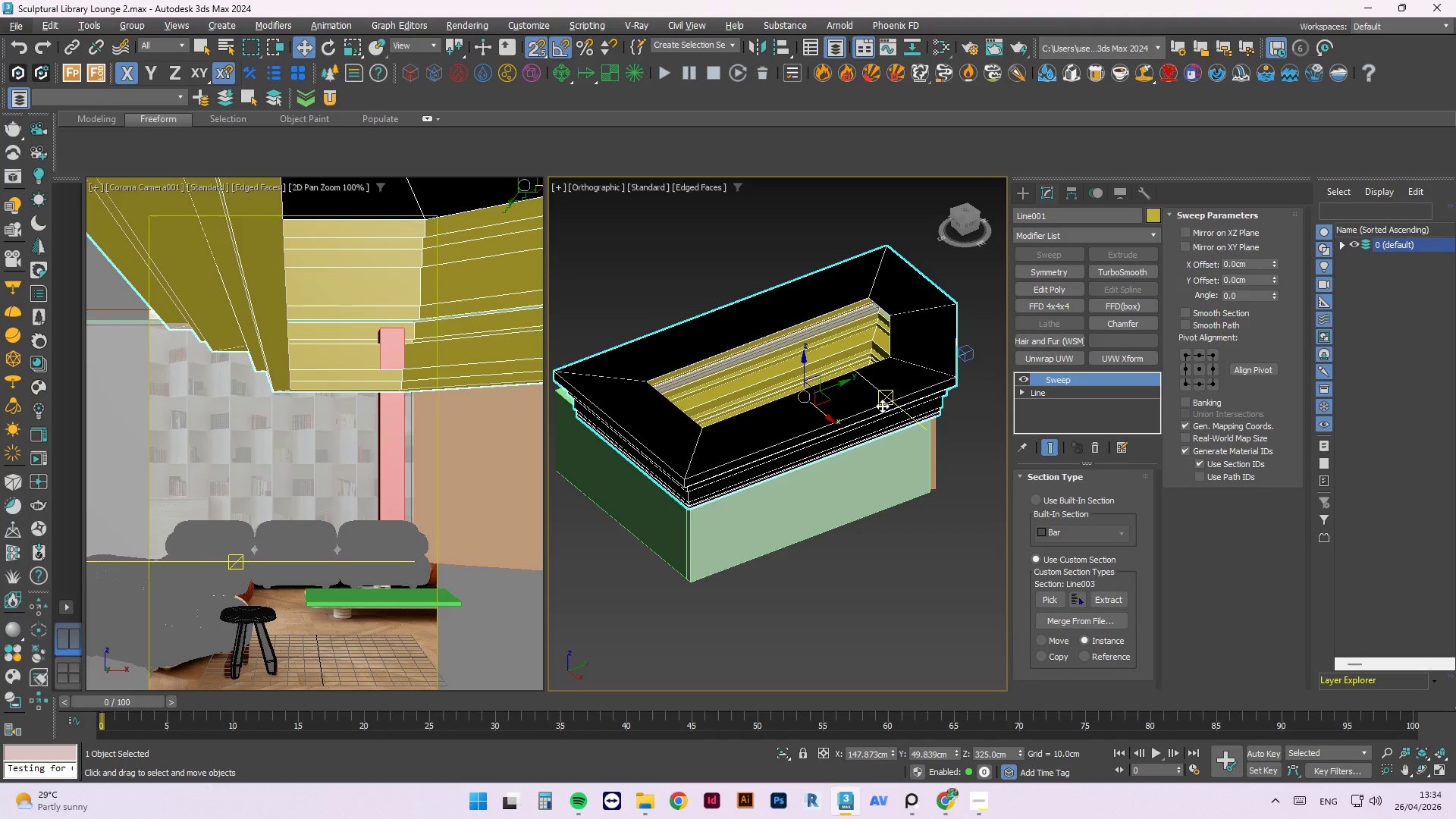 
left_click([711, 250])
 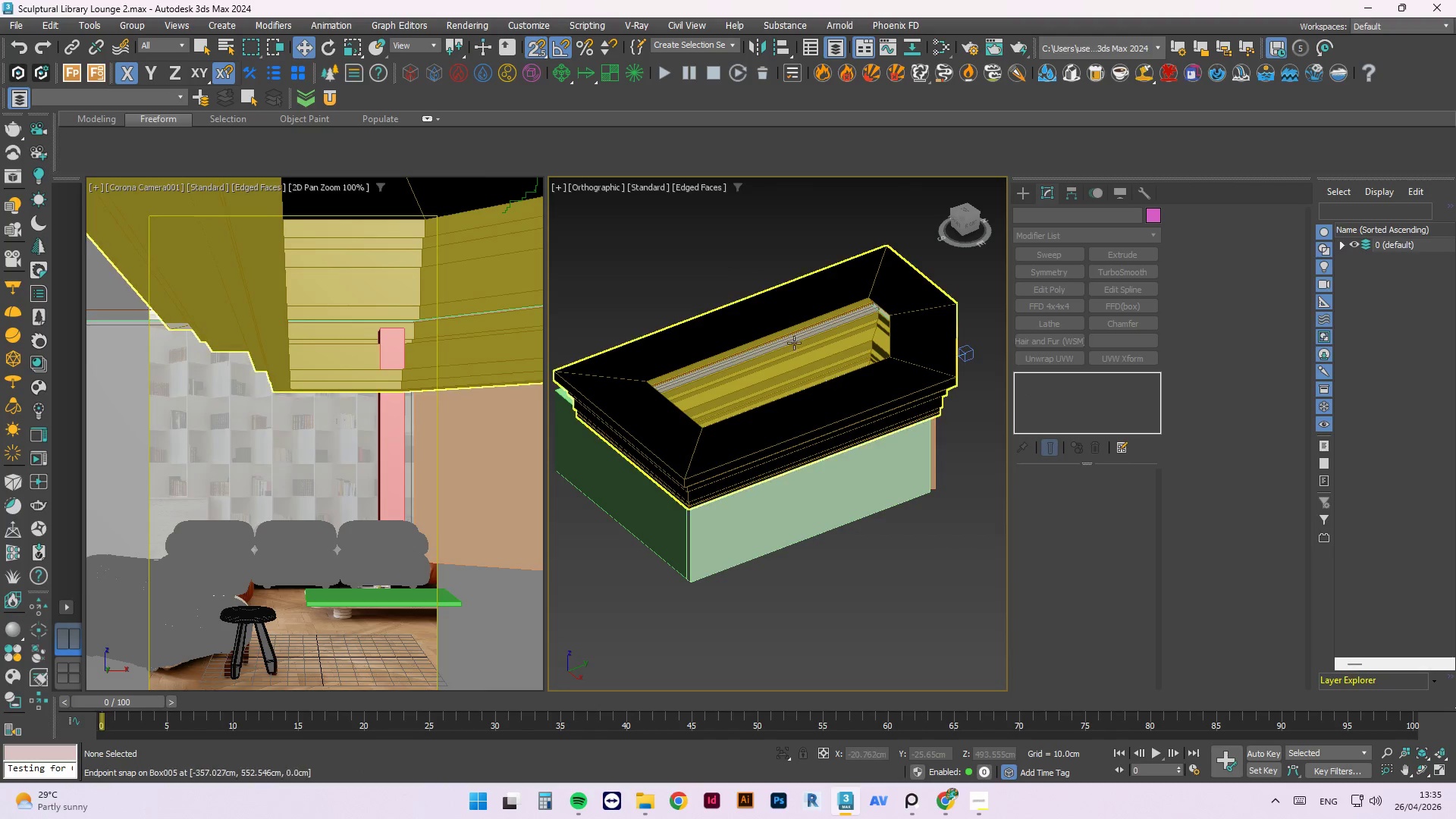 
left_click([759, 299])
 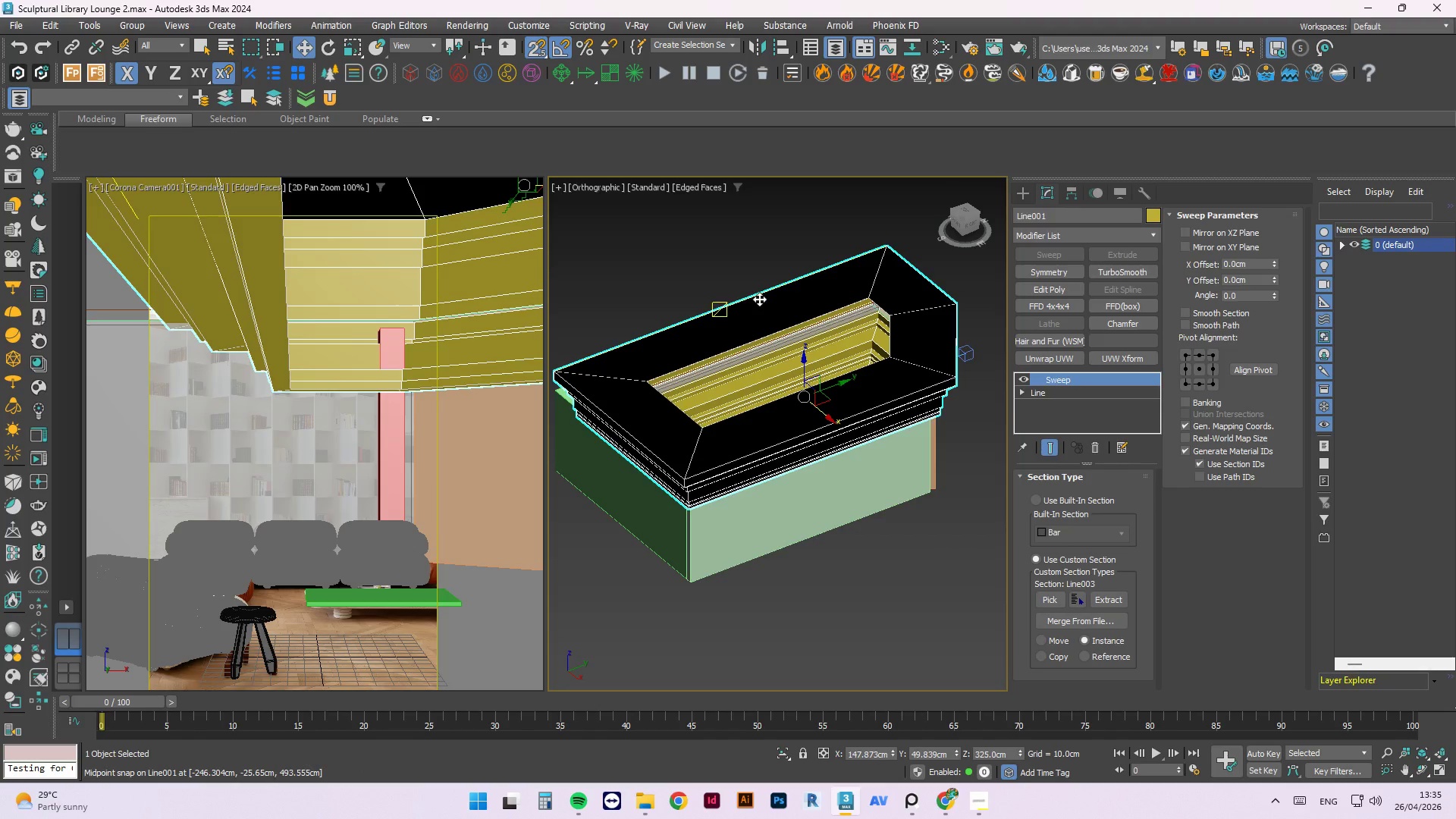 
key(Delete)
 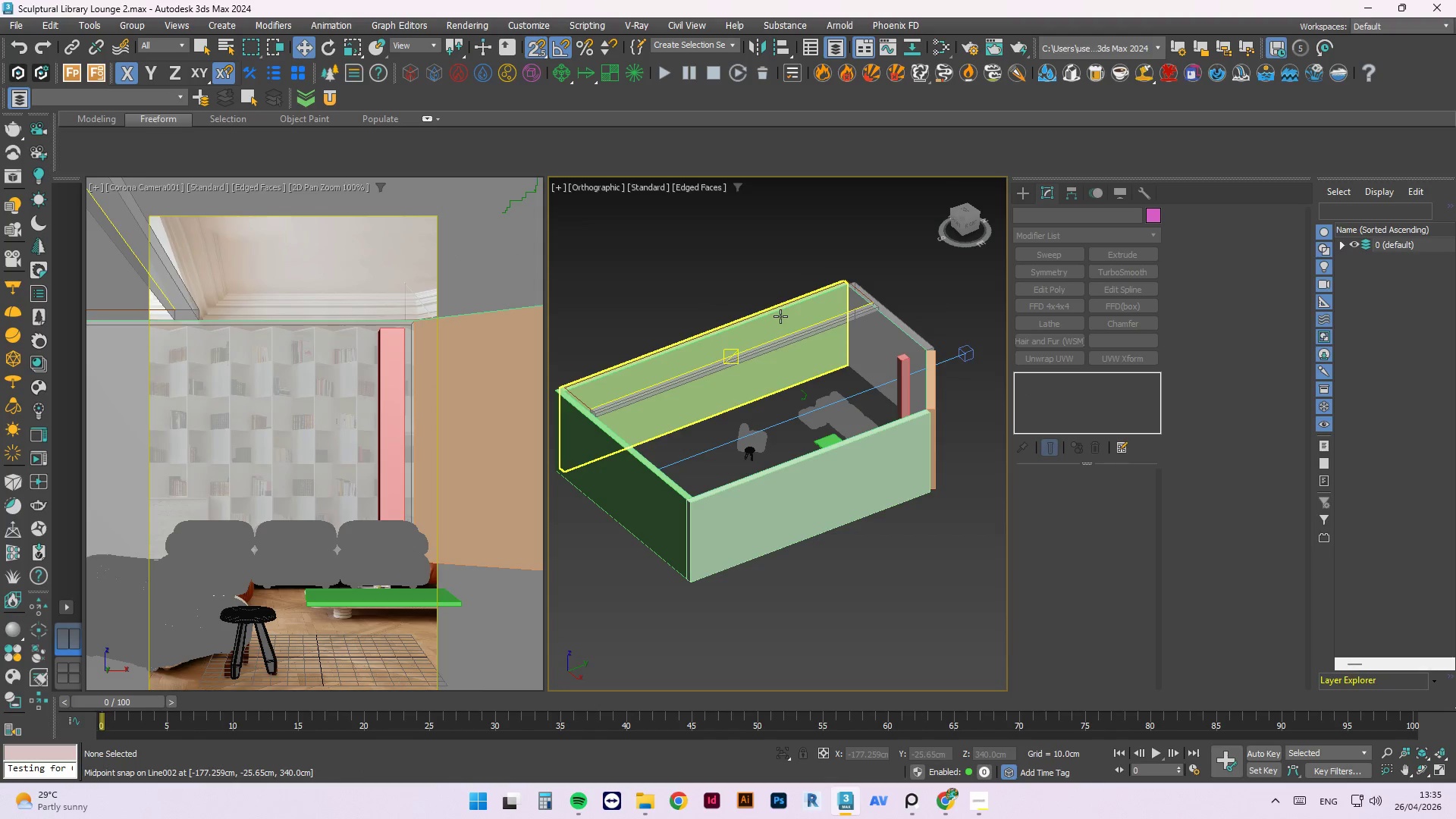 
key(Control+Z)
 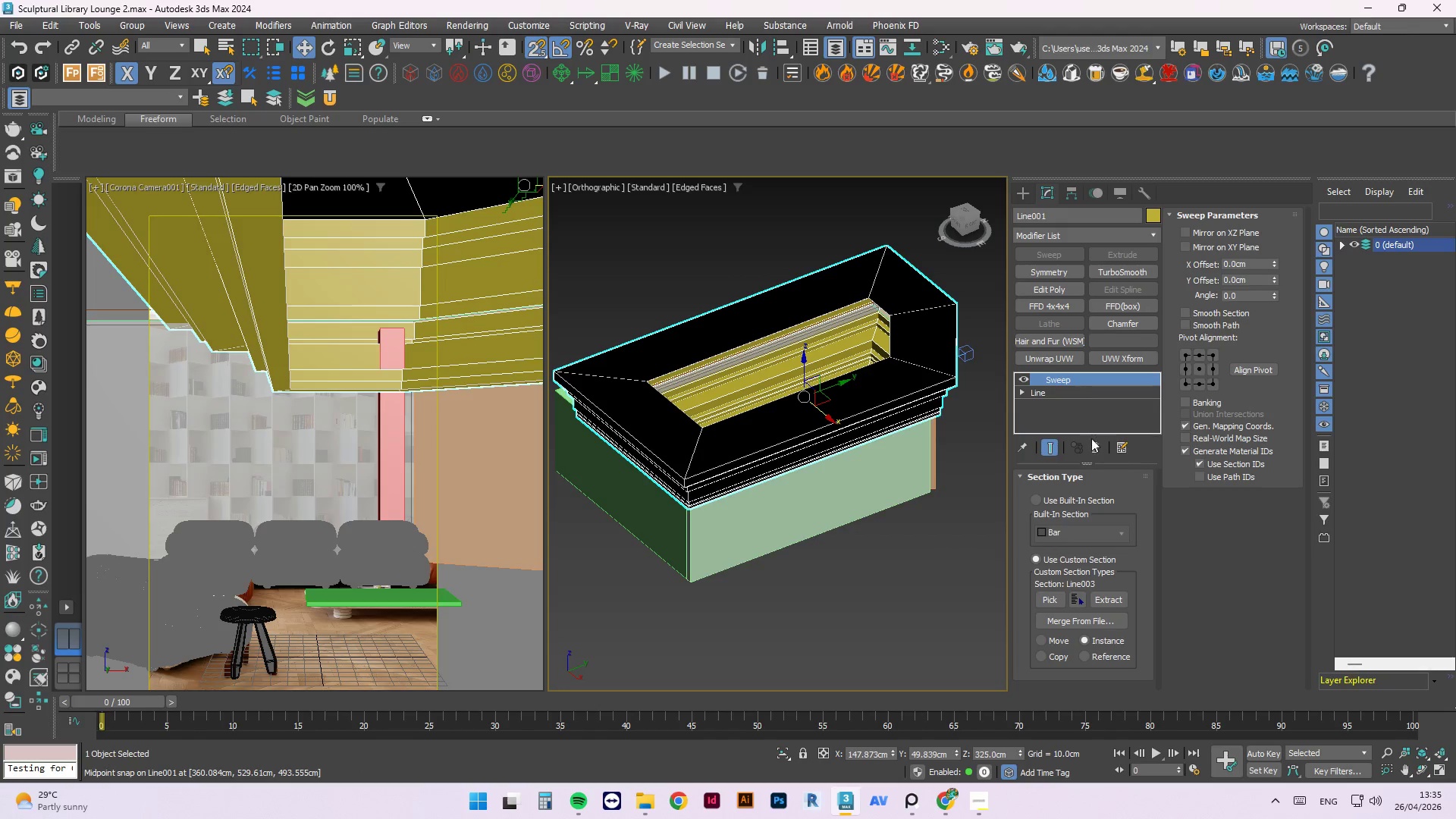 
left_click([1094, 446])
 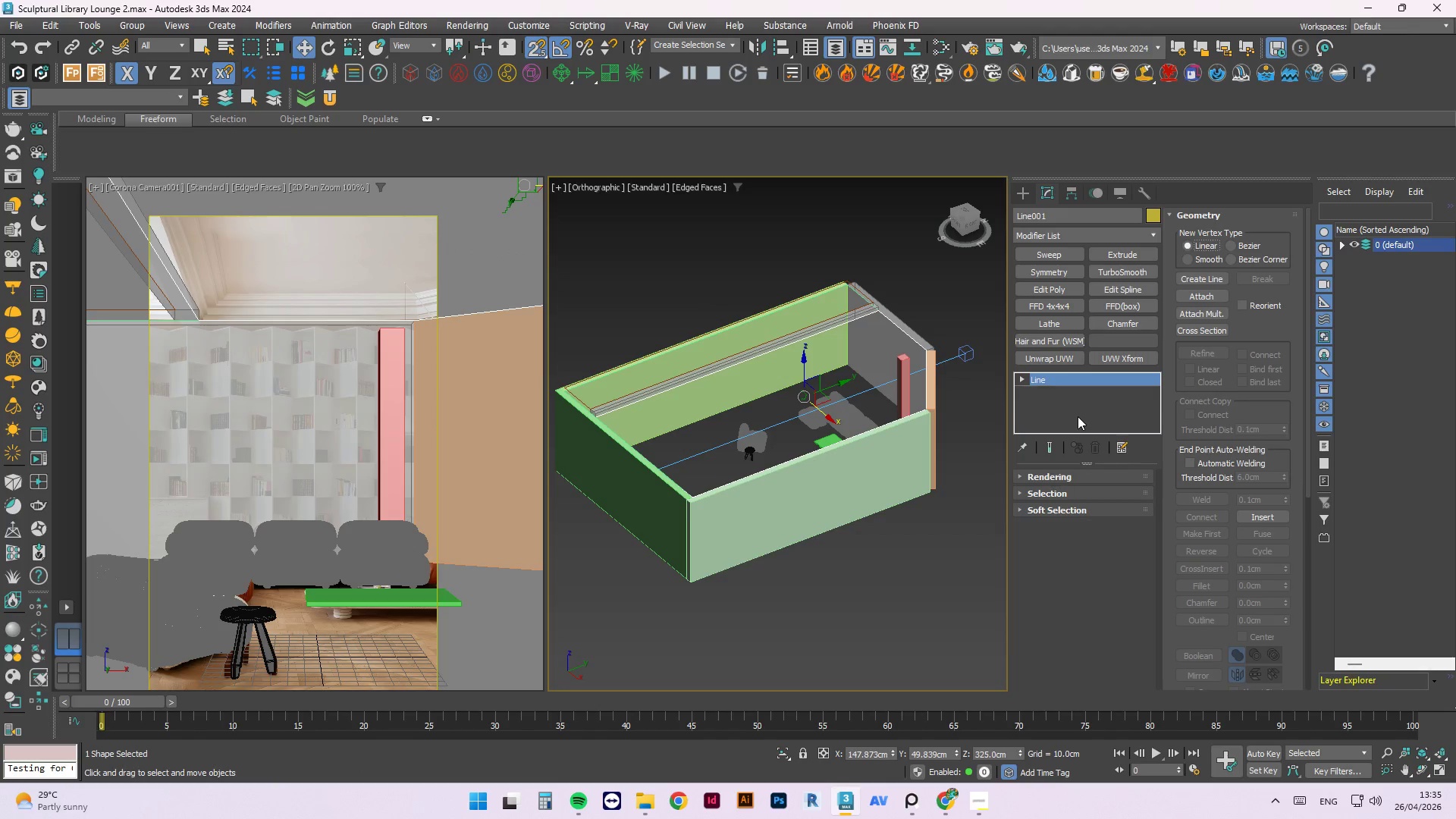 
left_click([893, 285])
 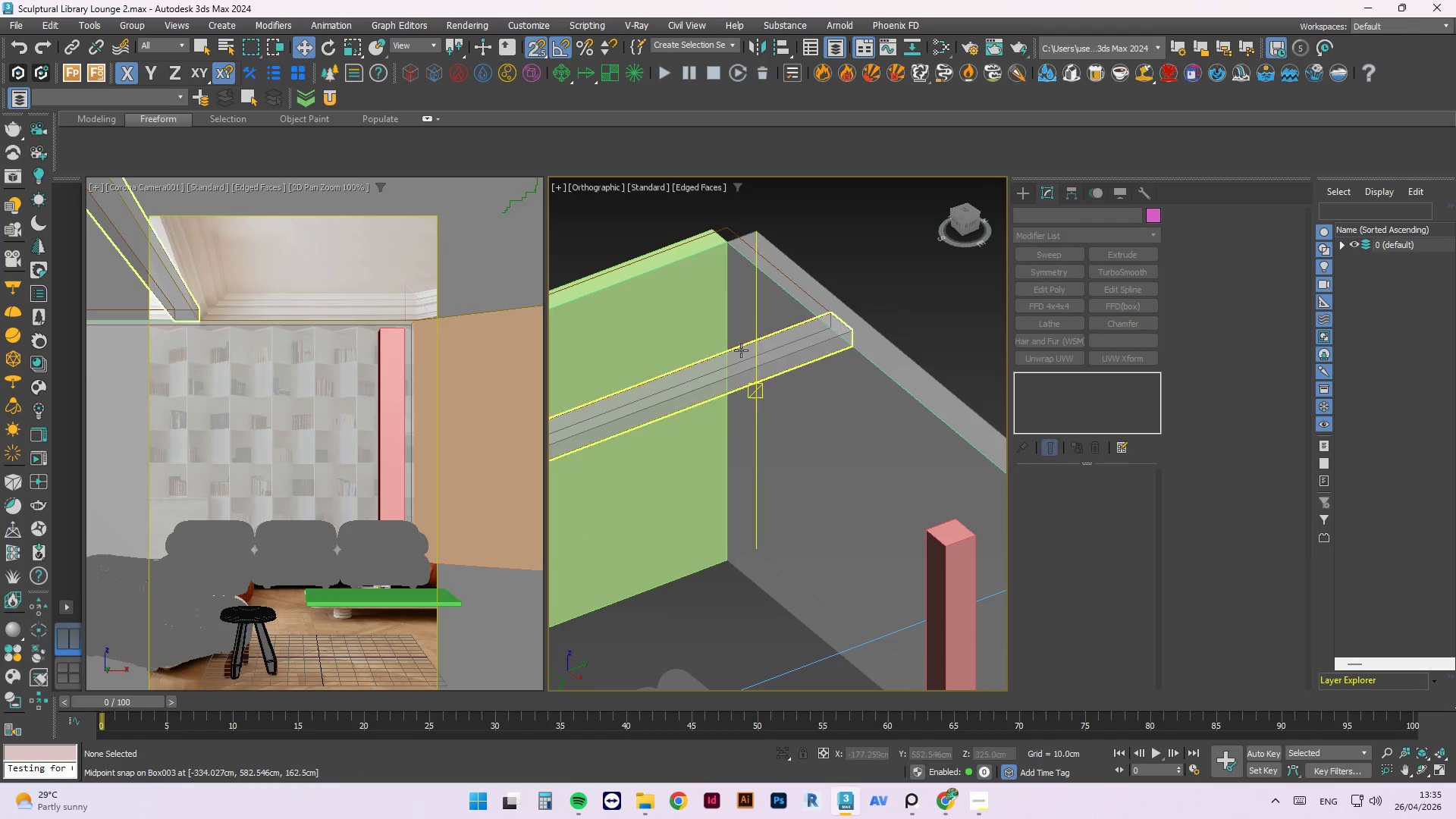 
scroll: coordinate [896, 269], scroll_direction: up, amount: 4.0
 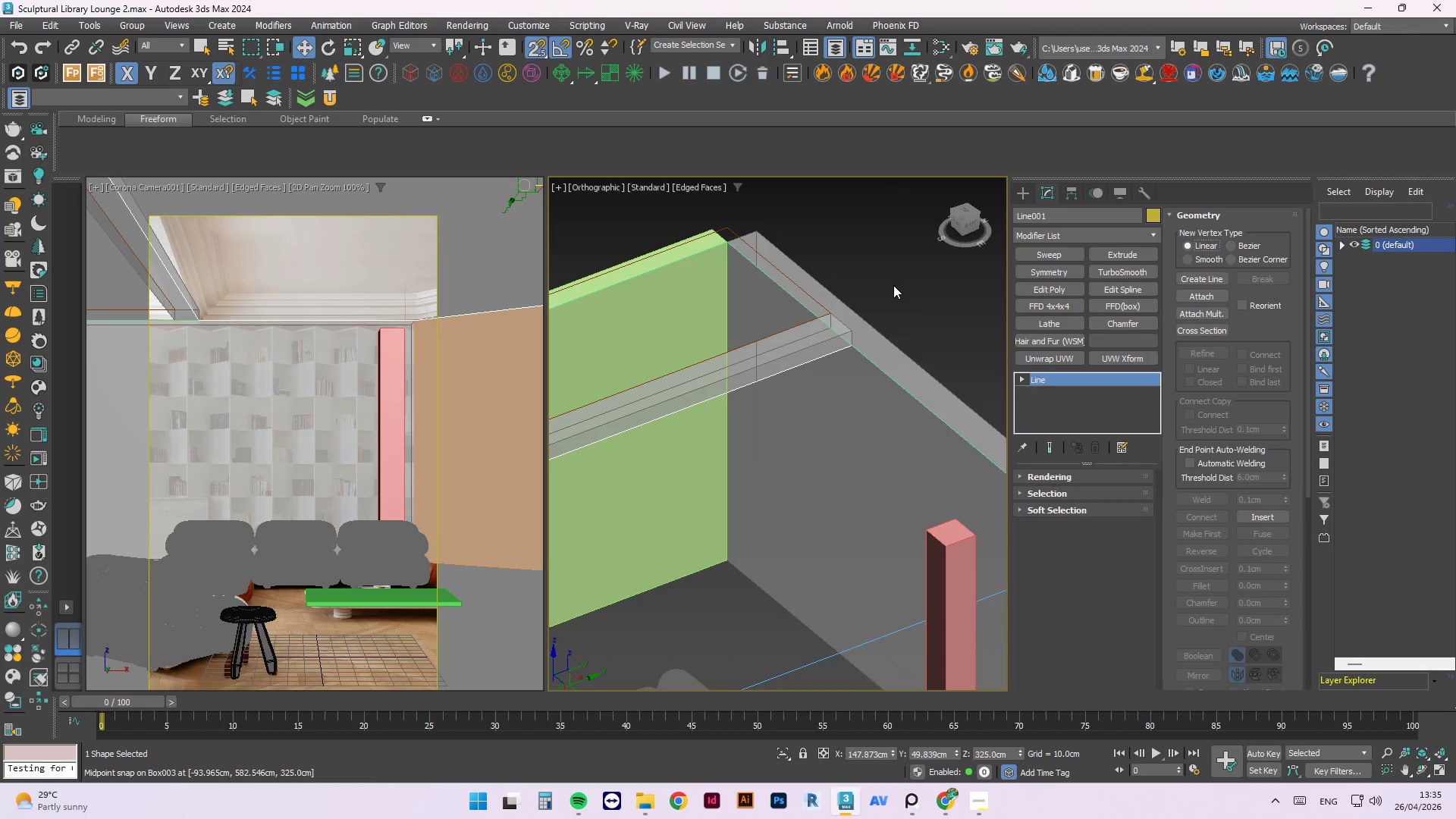 
scroll: coordinate [714, 342], scroll_direction: down, amount: 2.0
 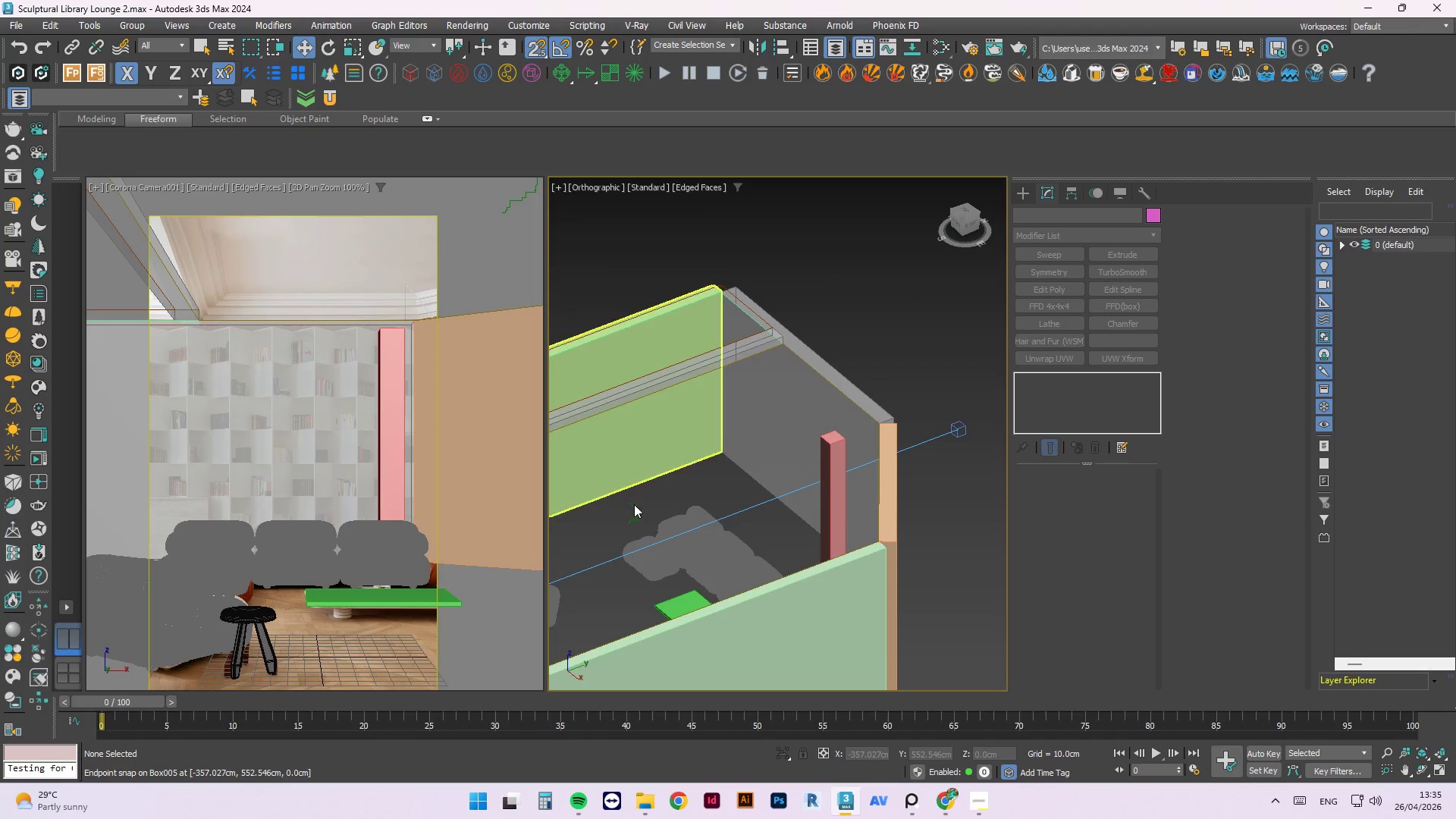 
left_click([637, 507])
 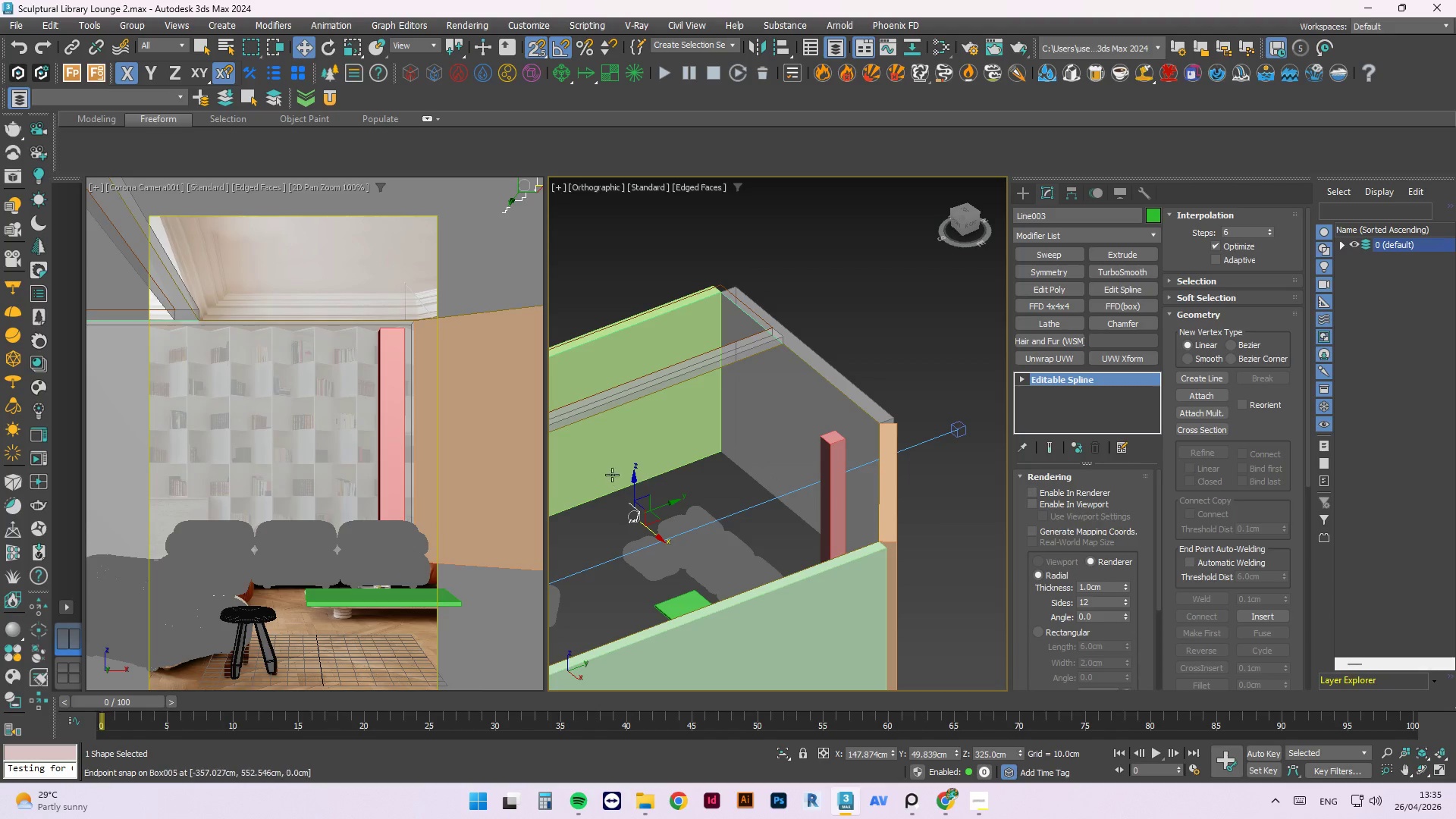 
scroll: coordinate [632, 498], scroll_direction: up, amount: 2.0
 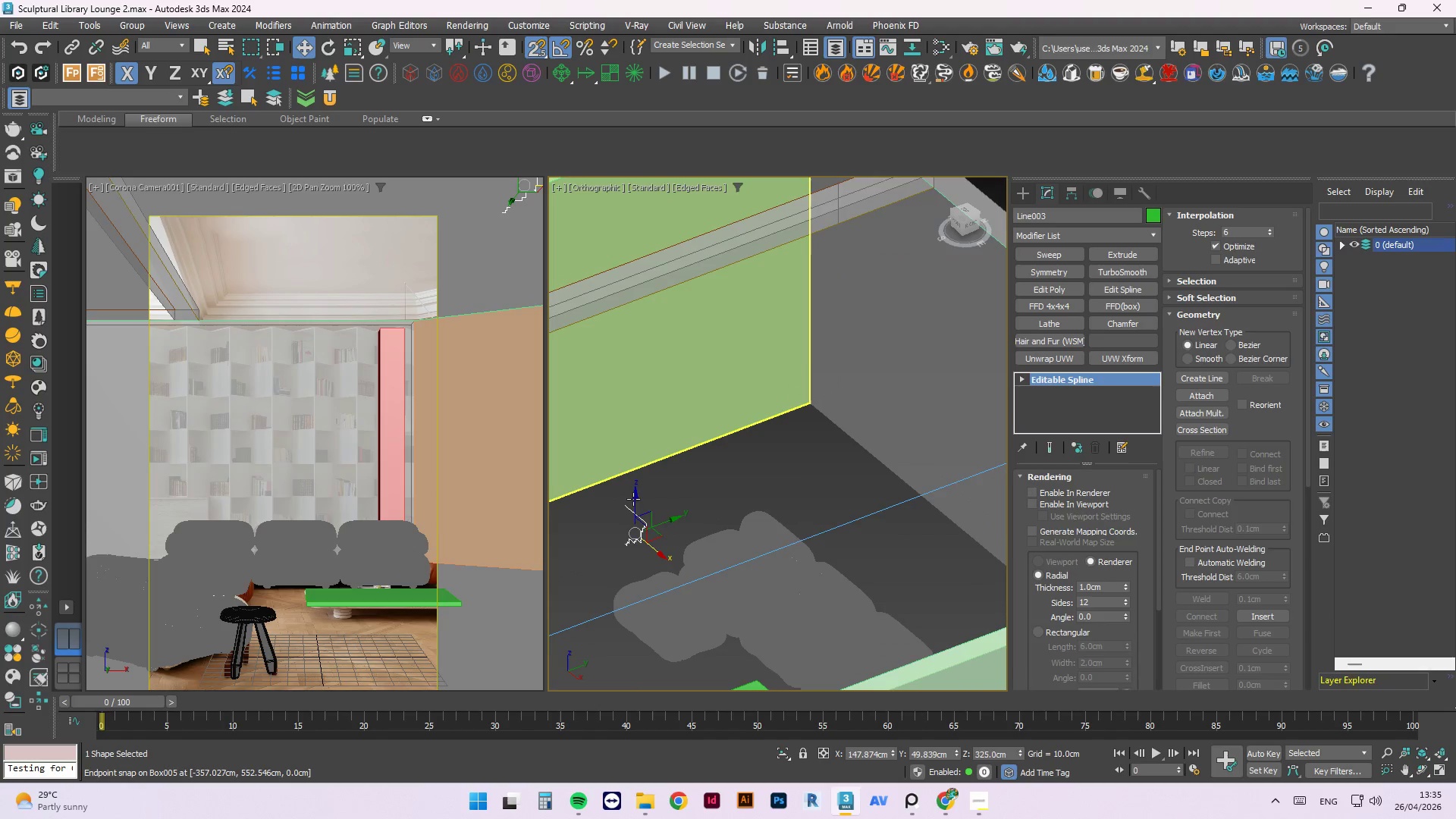 
scroll: coordinate [641, 499], scroll_direction: down, amount: 3.0
 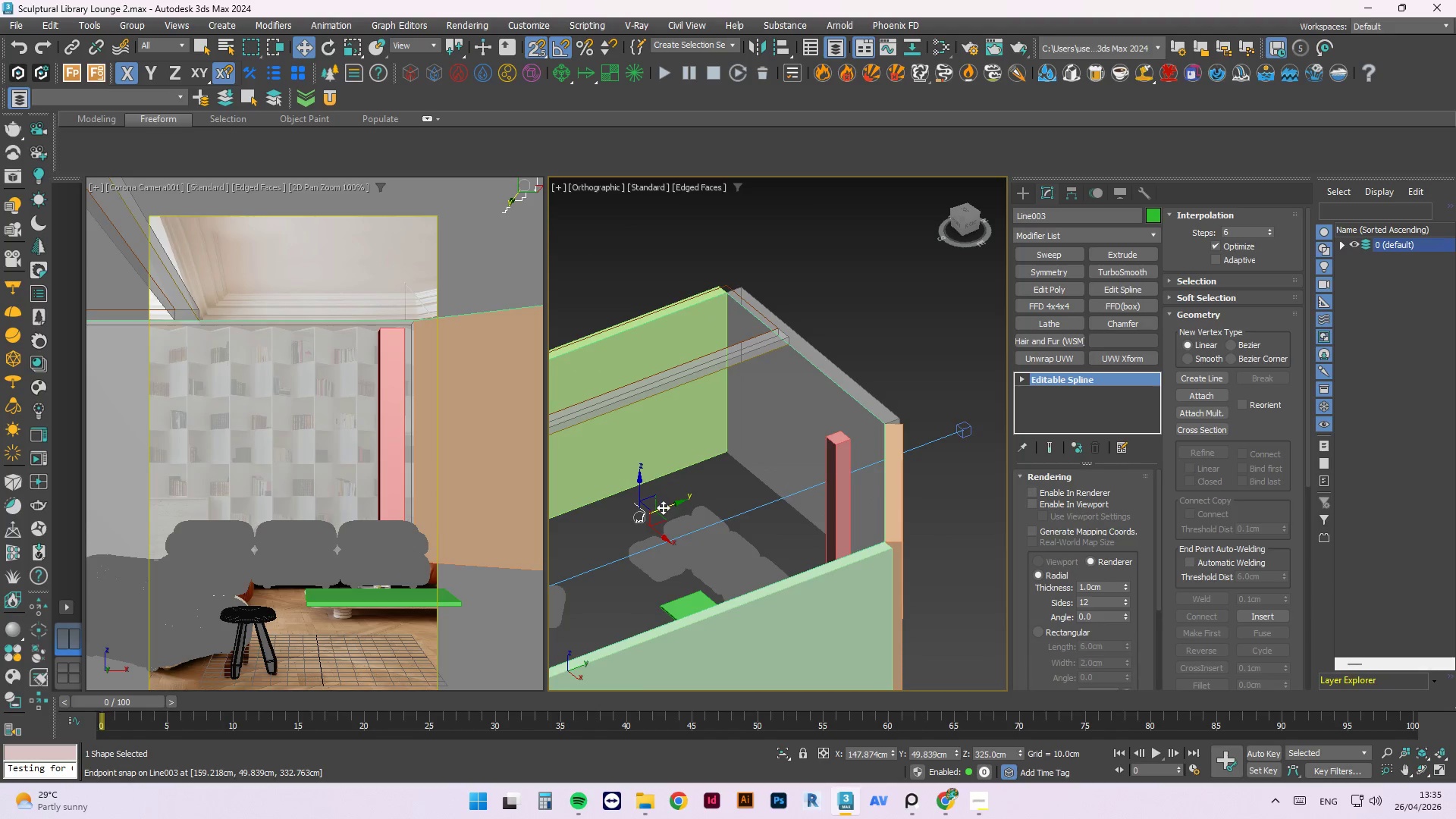 
left_click_drag(start_coordinate=[664, 508], to_coordinate=[988, 302])
 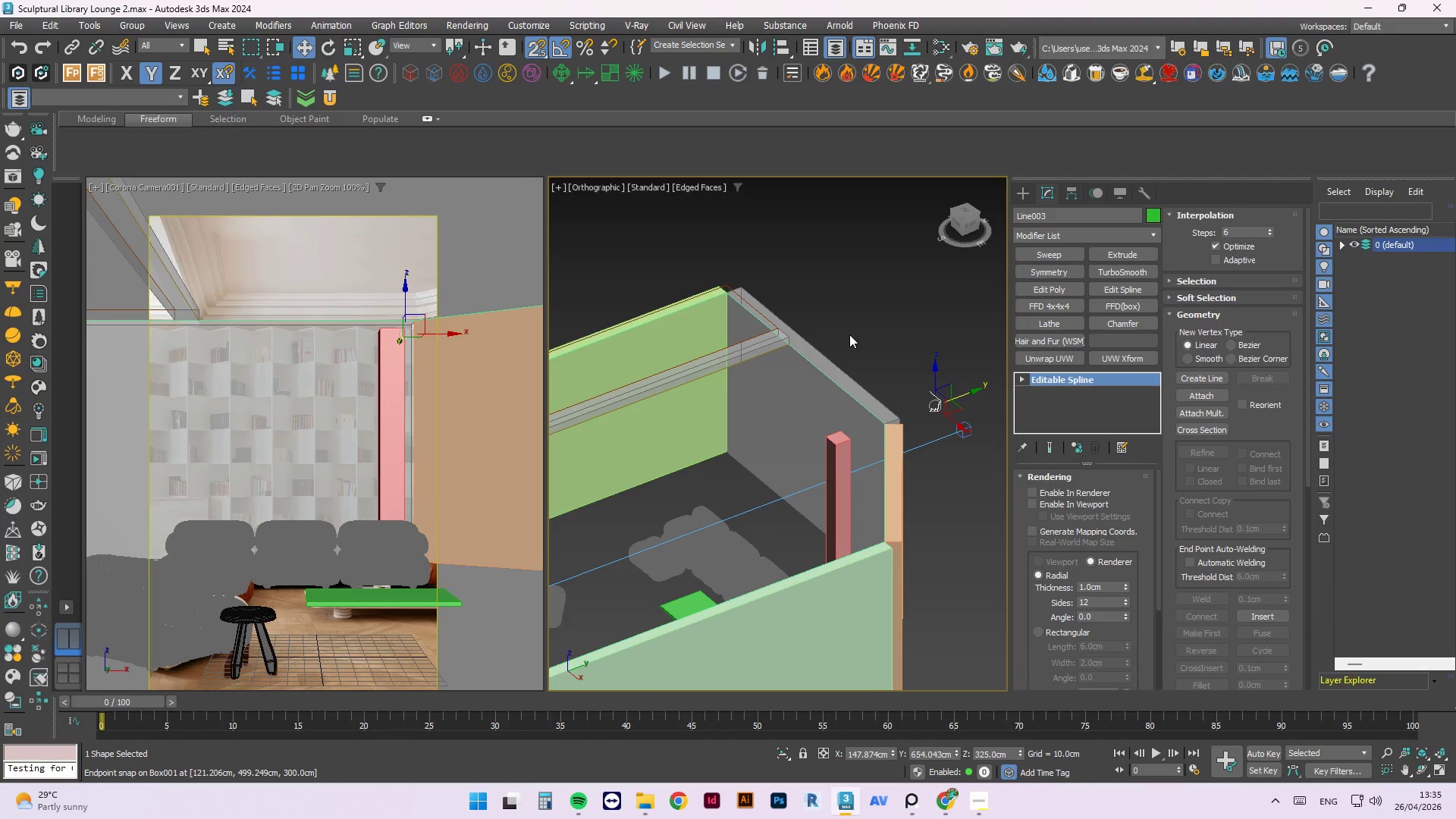 
left_click([850, 332])
 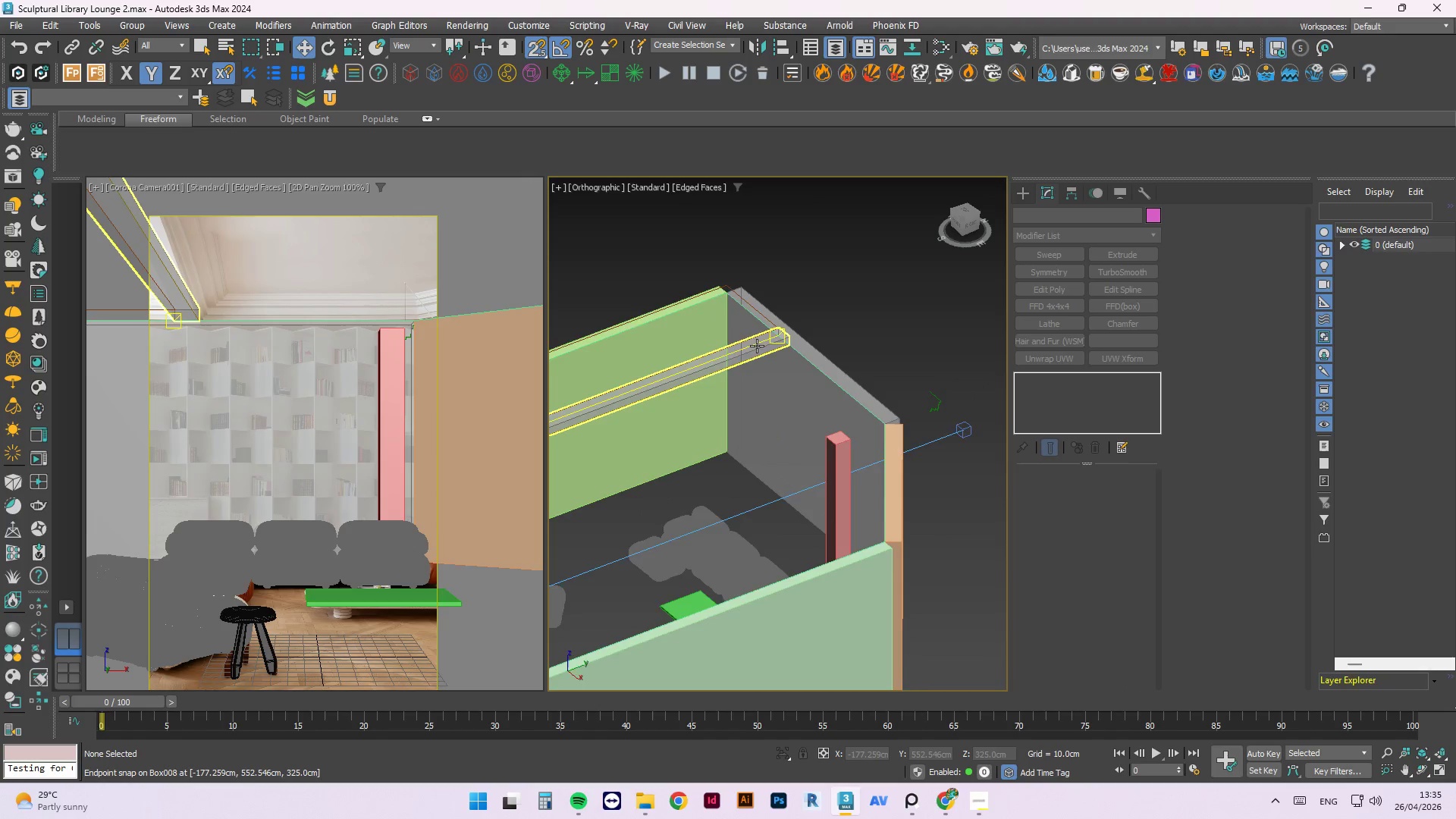 
scroll: coordinate [740, 354], scroll_direction: down, amount: 2.0
 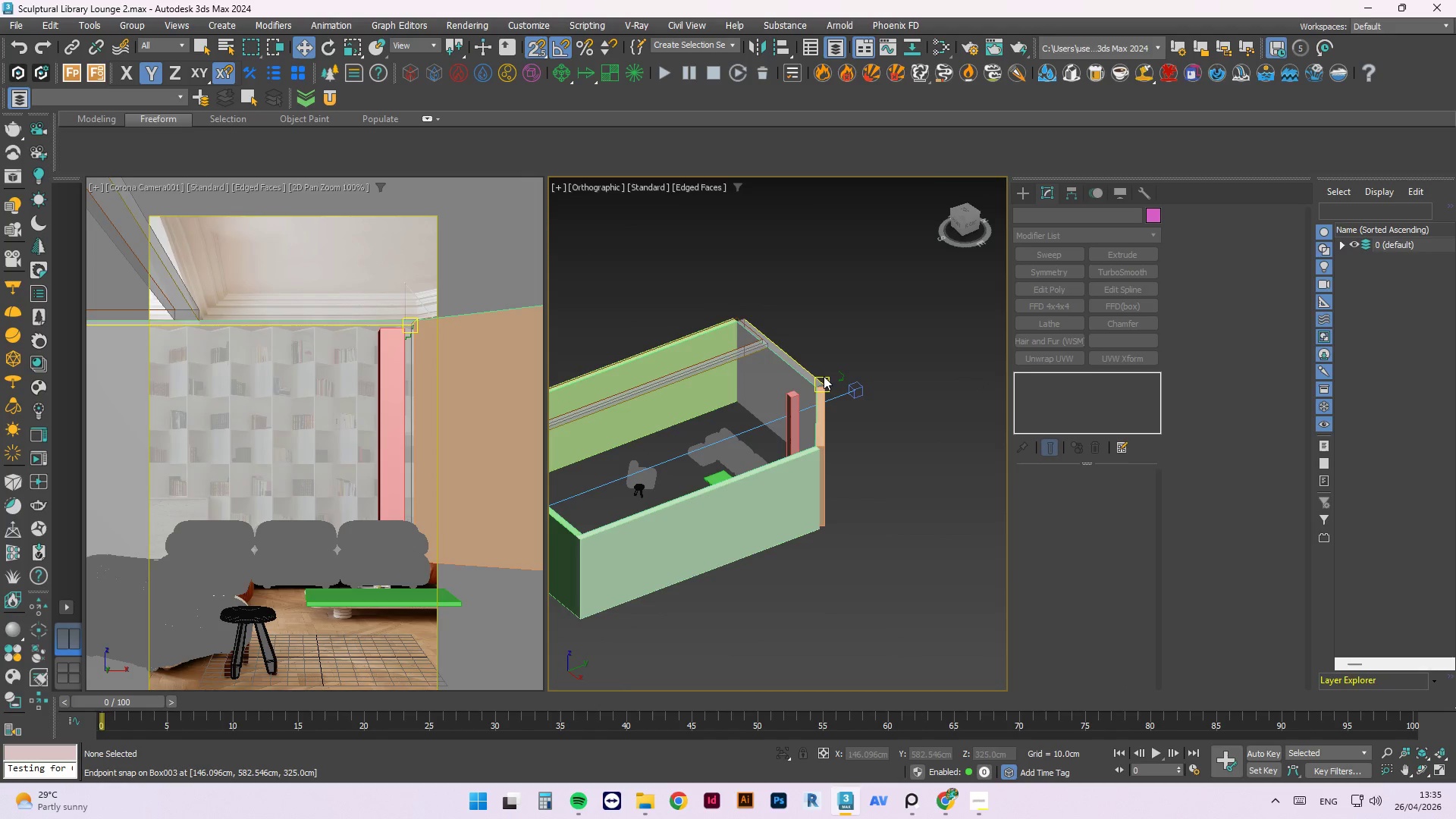 
hold_key(key=AltLeft, duration=0.36)
 